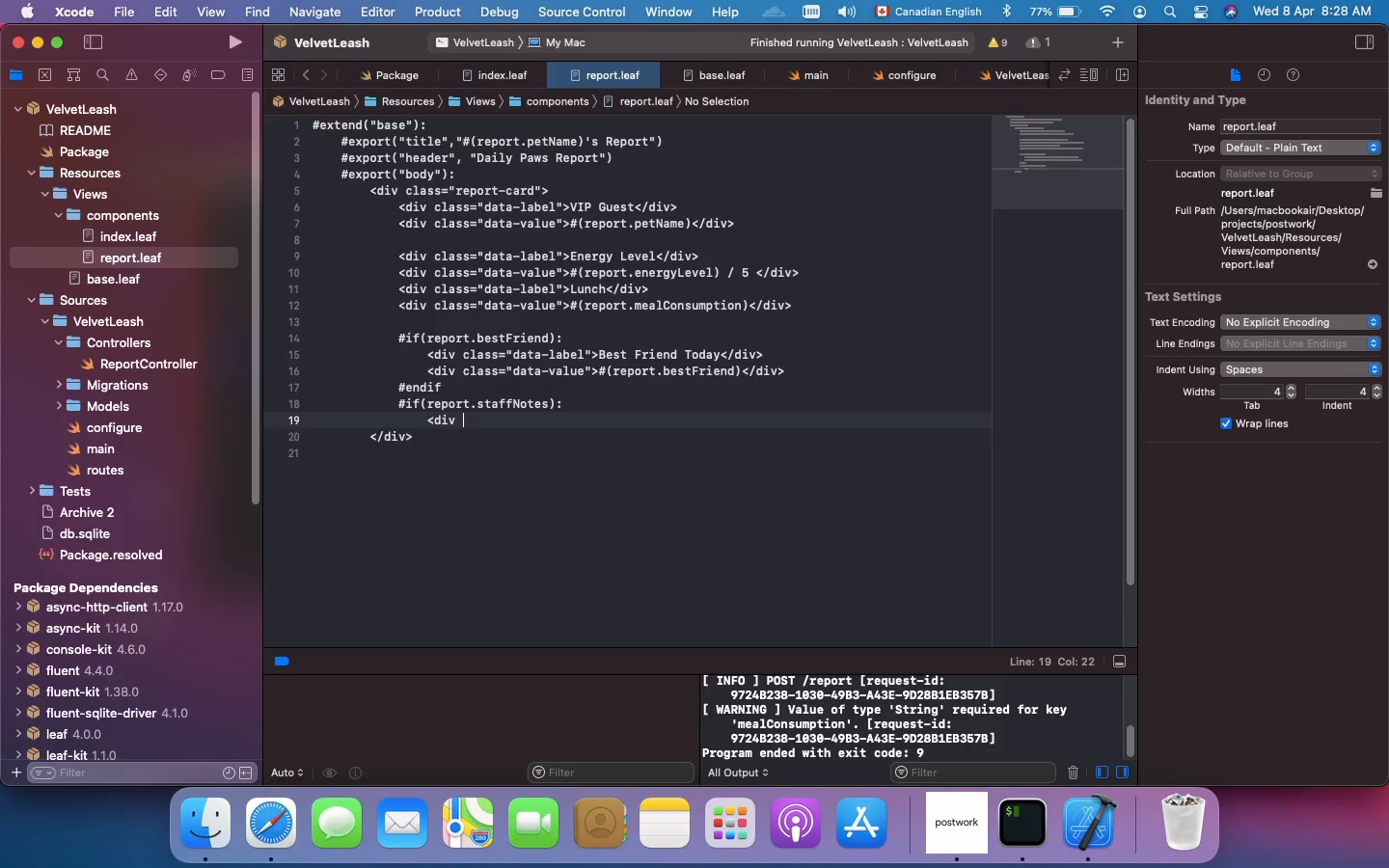 
wait(38.38)
 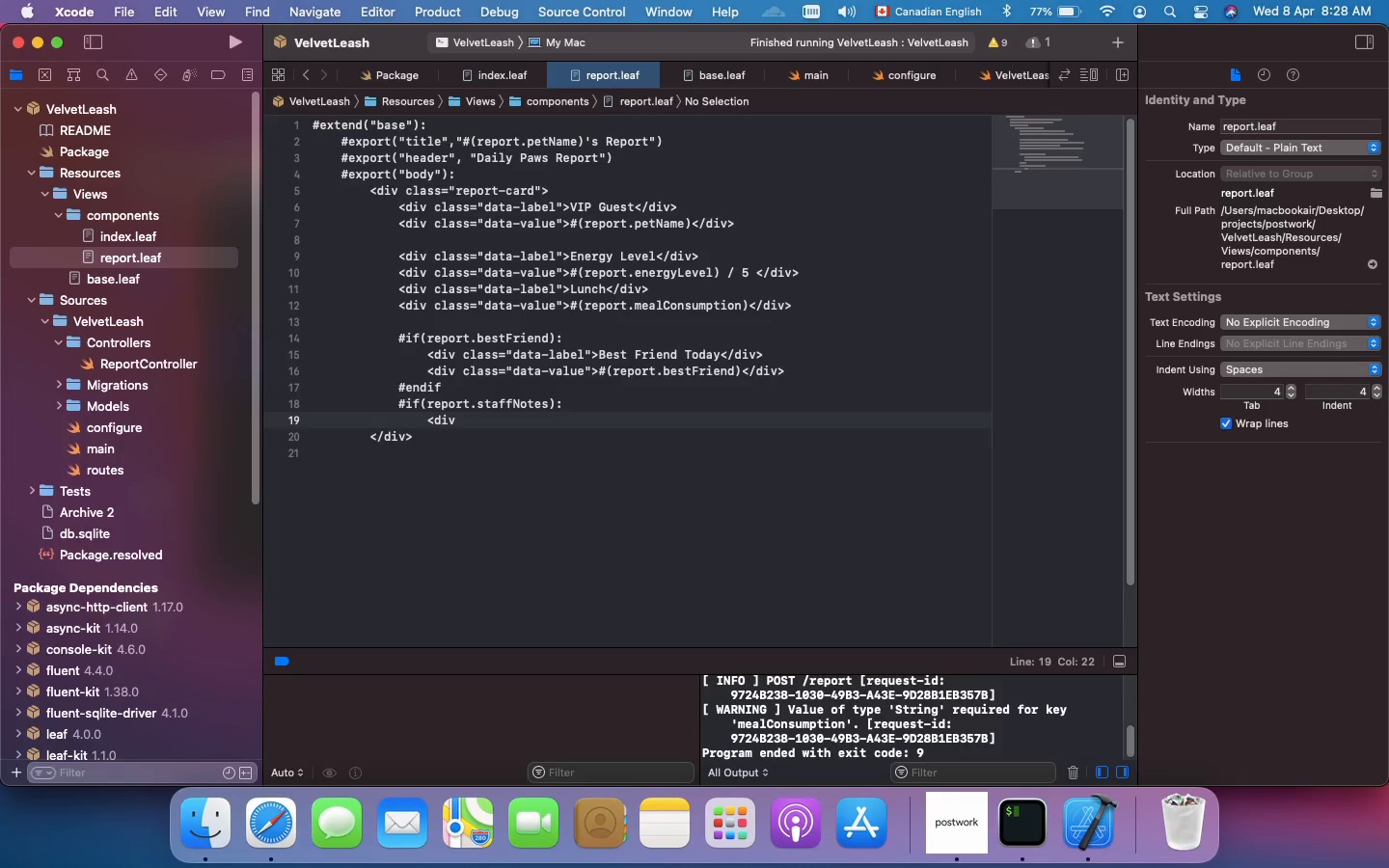 
type(clas="daya)
 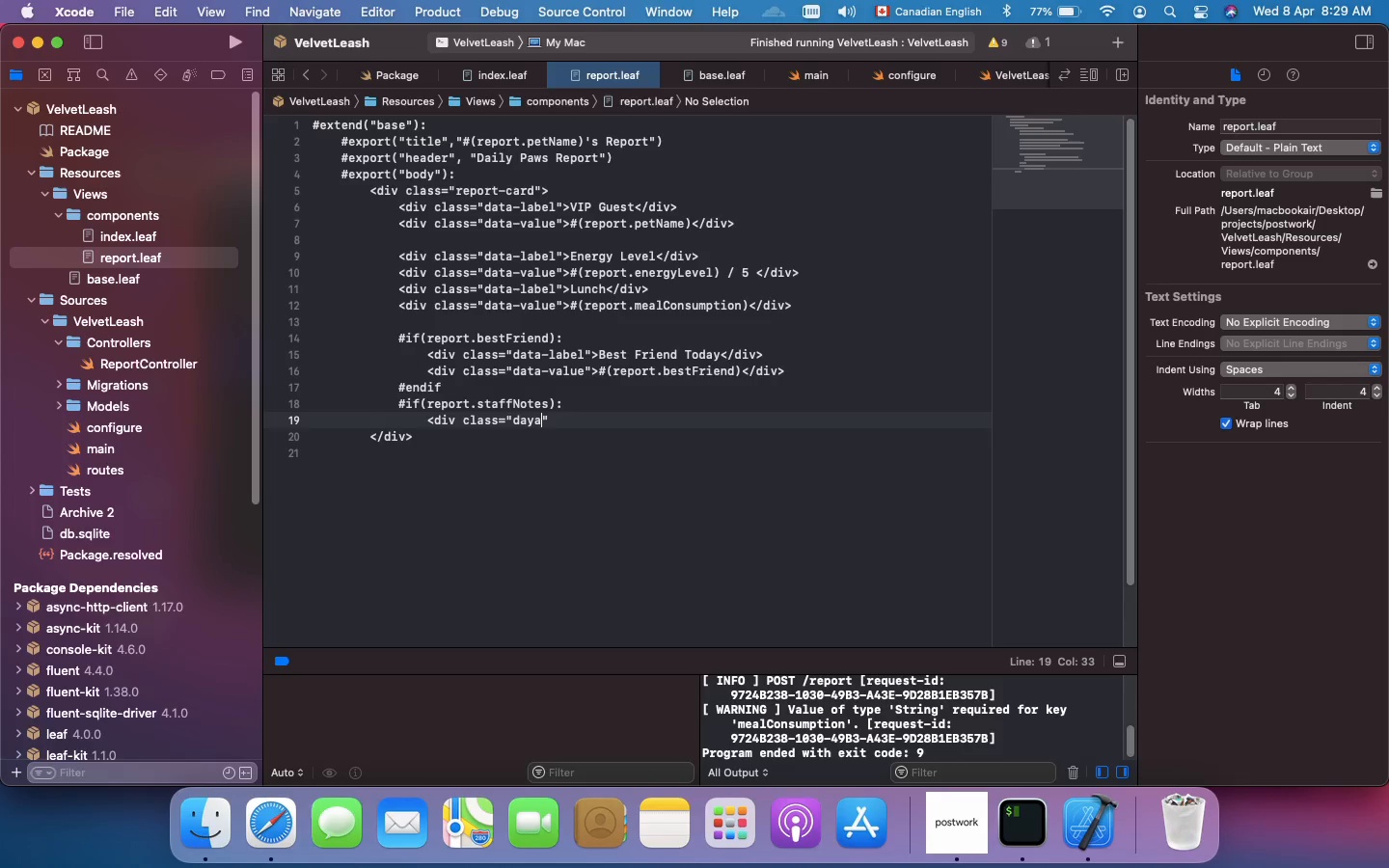 
wait(8.21)
 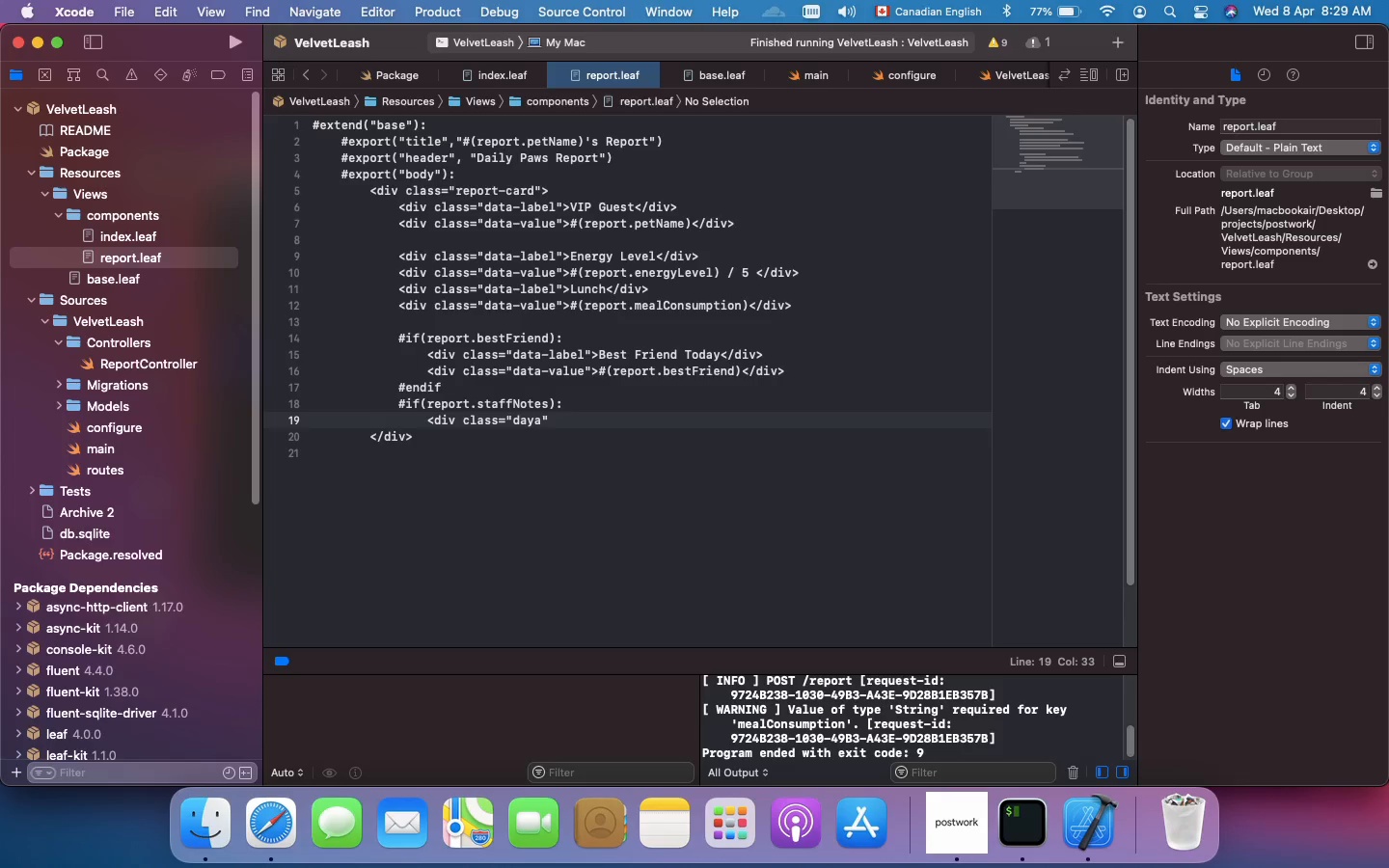 
key(Backspace)
key(Backspace)
type(ta-label)
 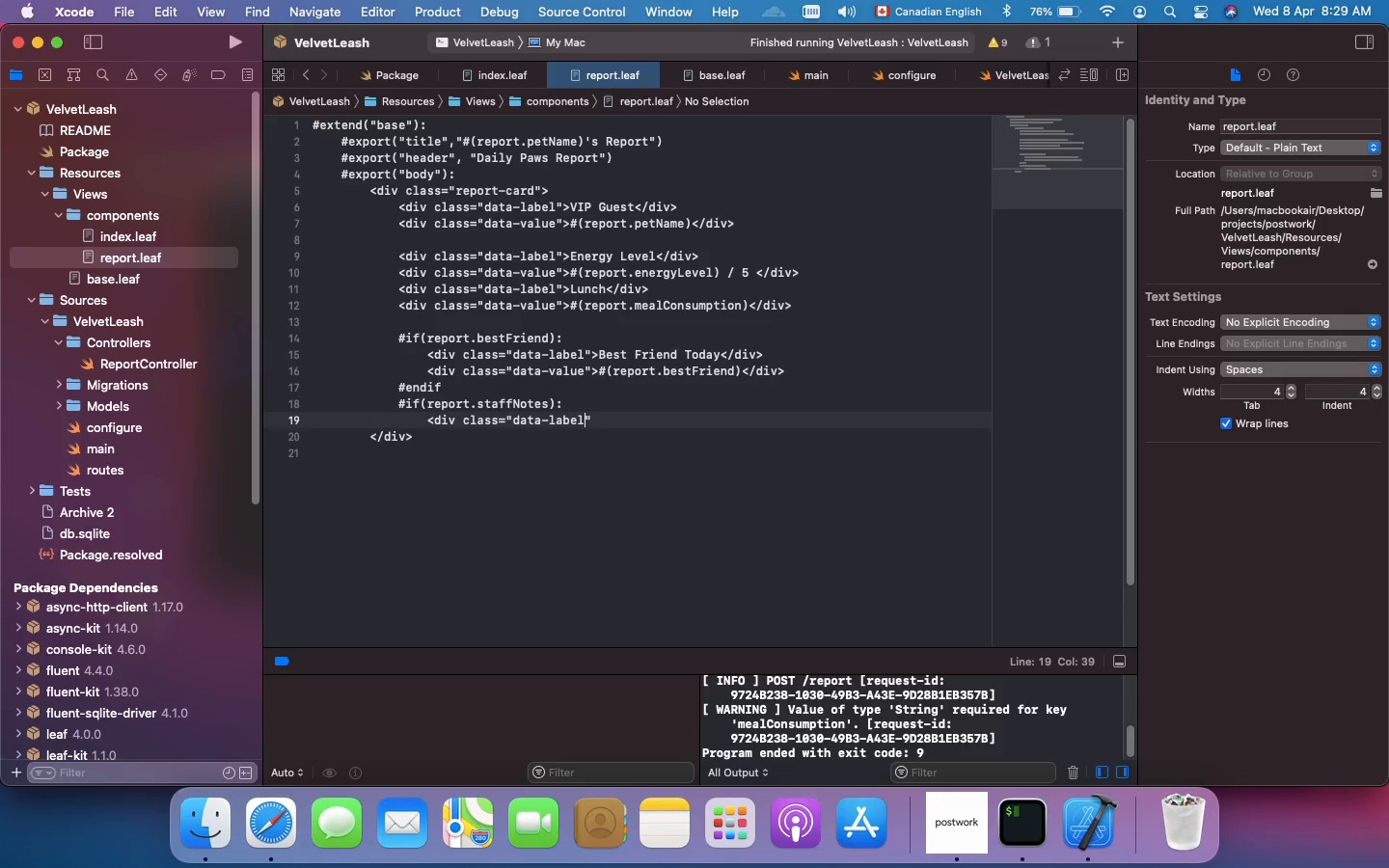 
key(ArrowRight)
 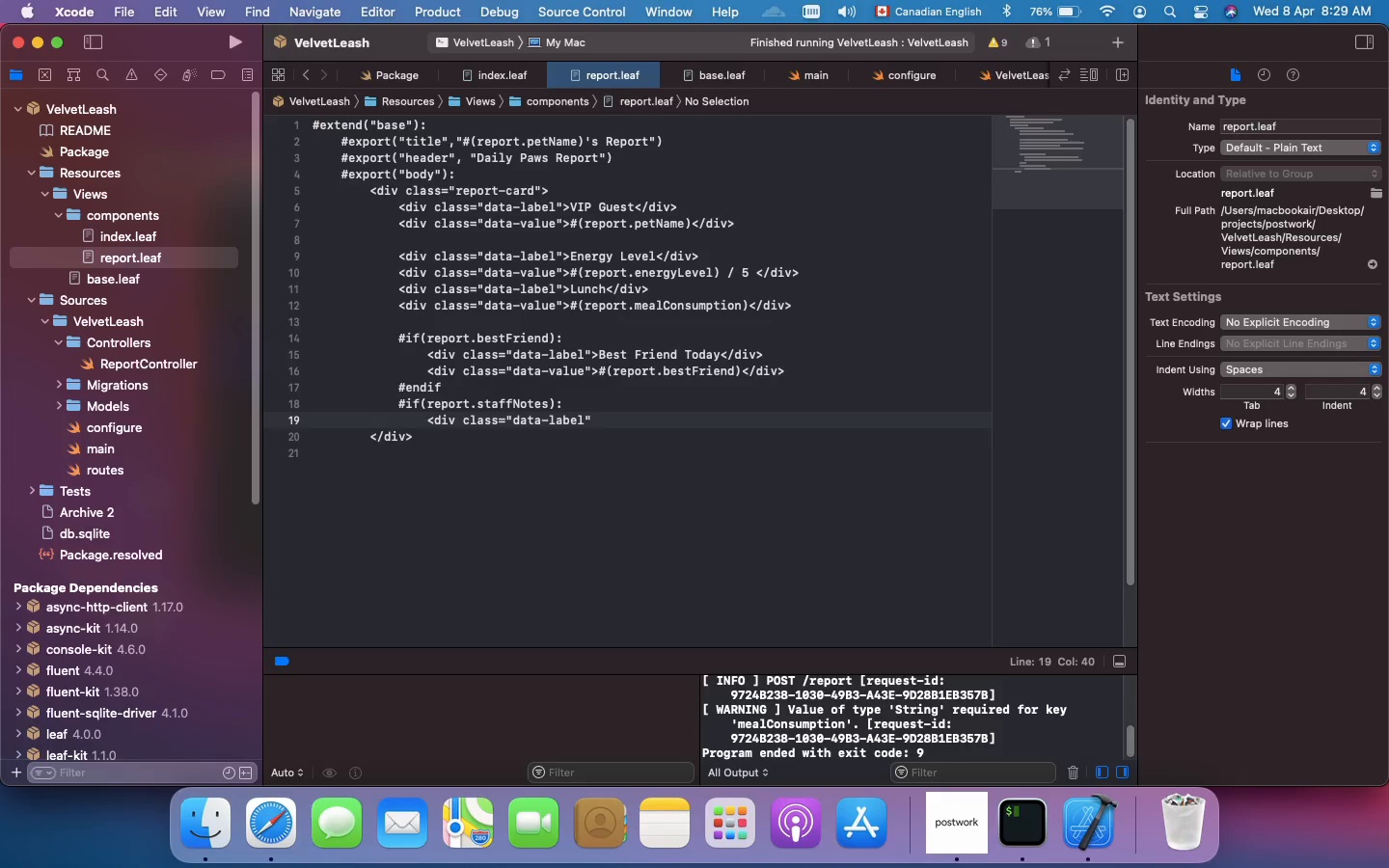 
key(Shift+Period)
 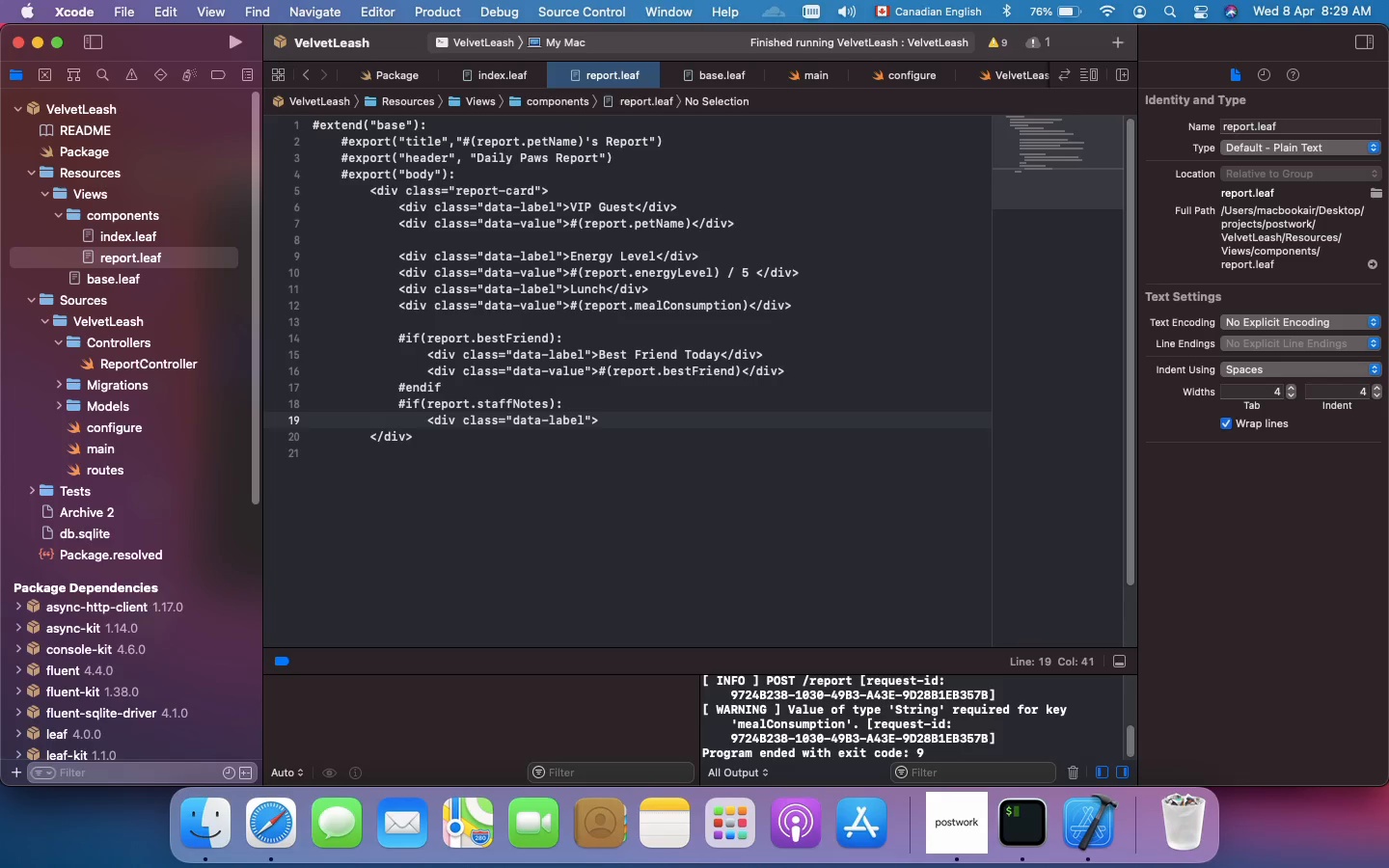 
key(Shift+S)
 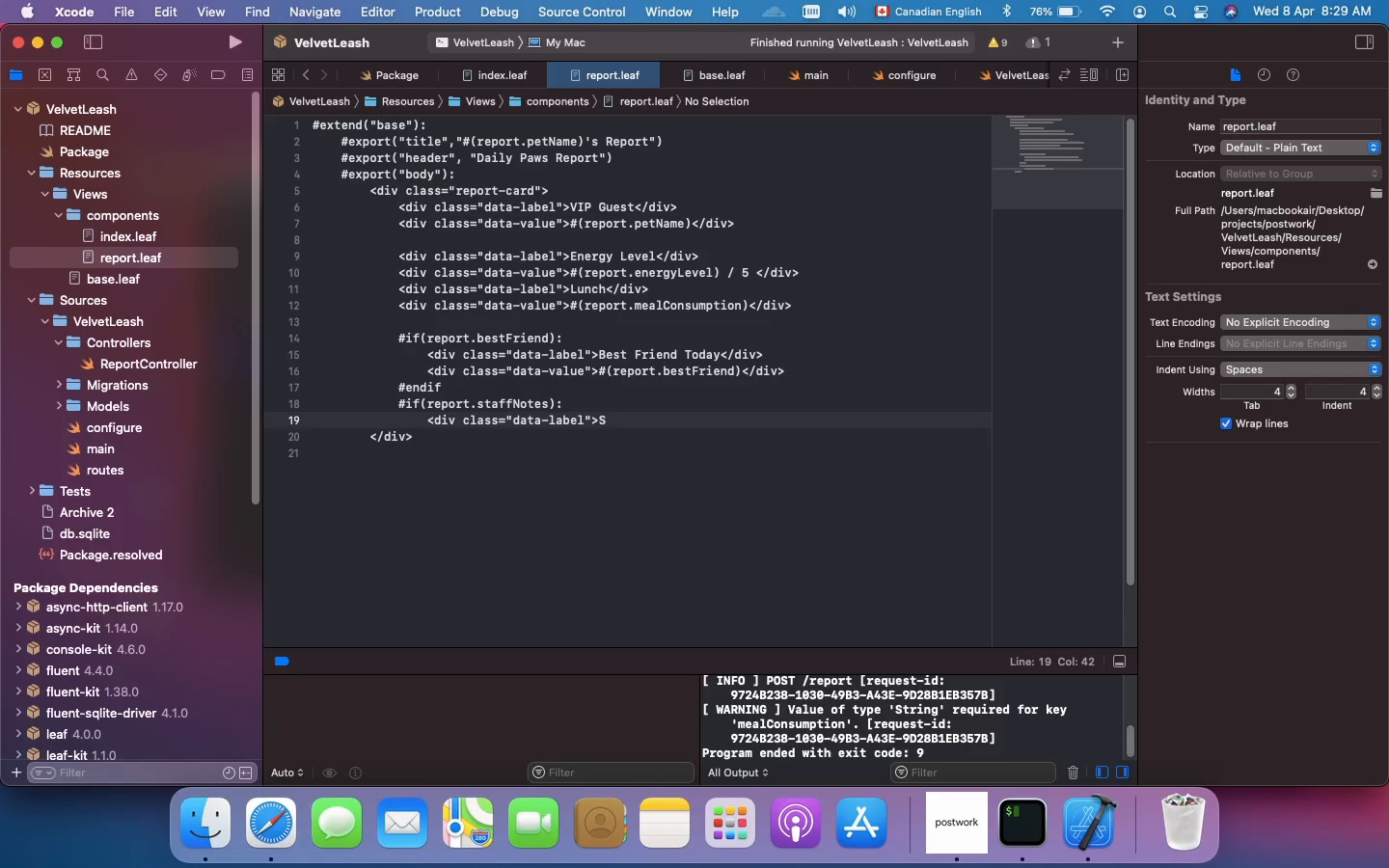 
wait(5.98)
 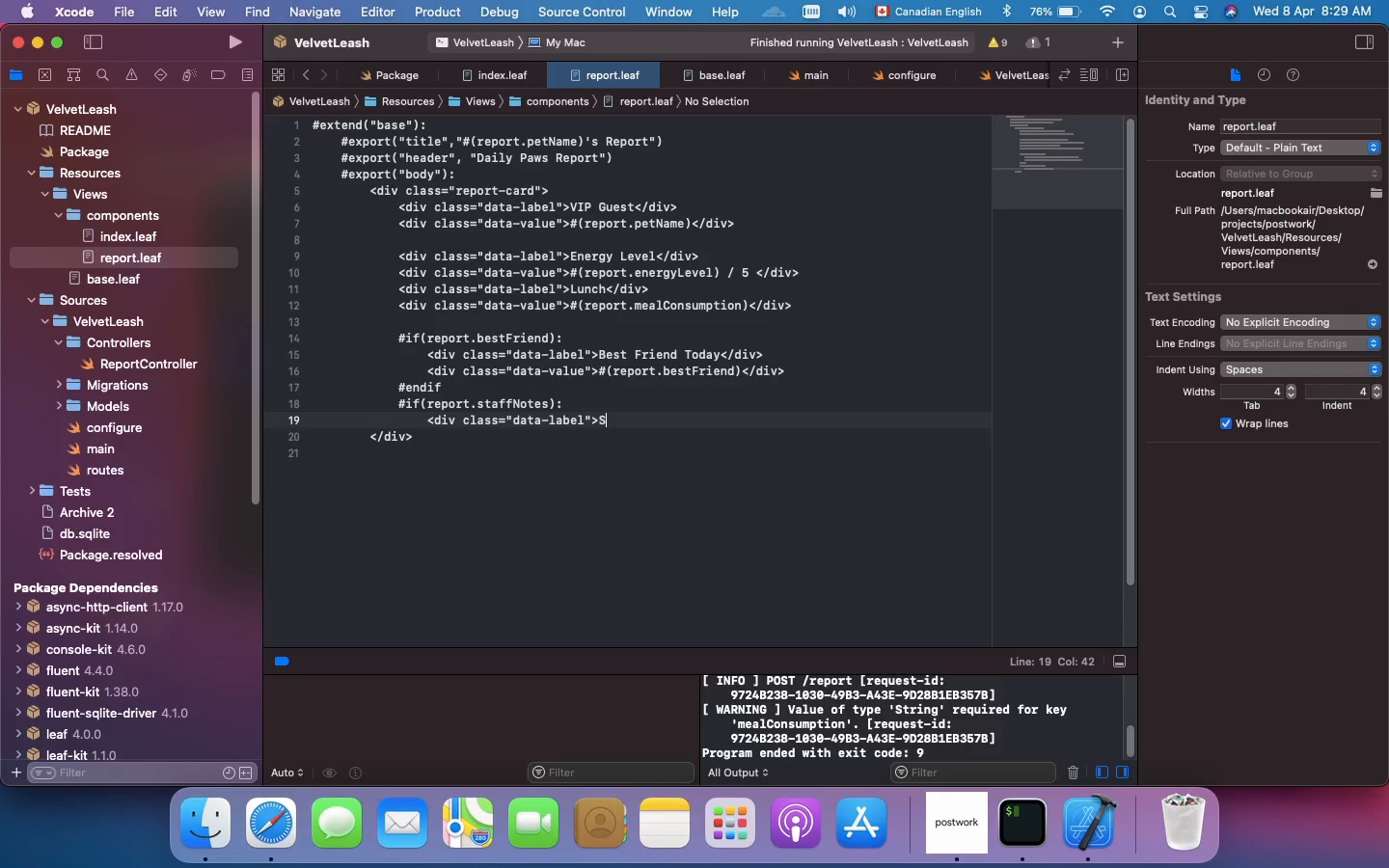 
key(Backspace)
type(Notes from the Staff</div>)
 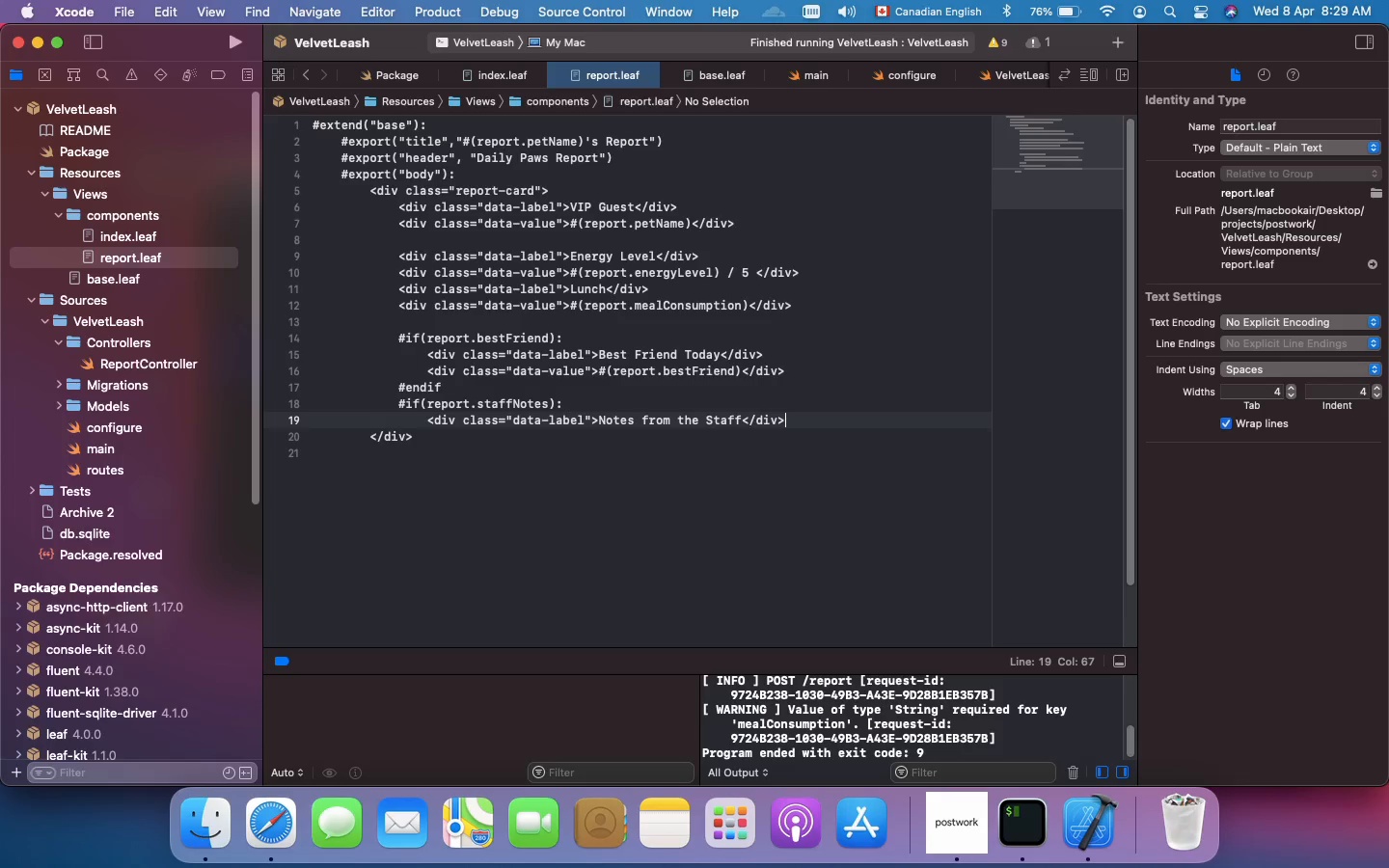 
 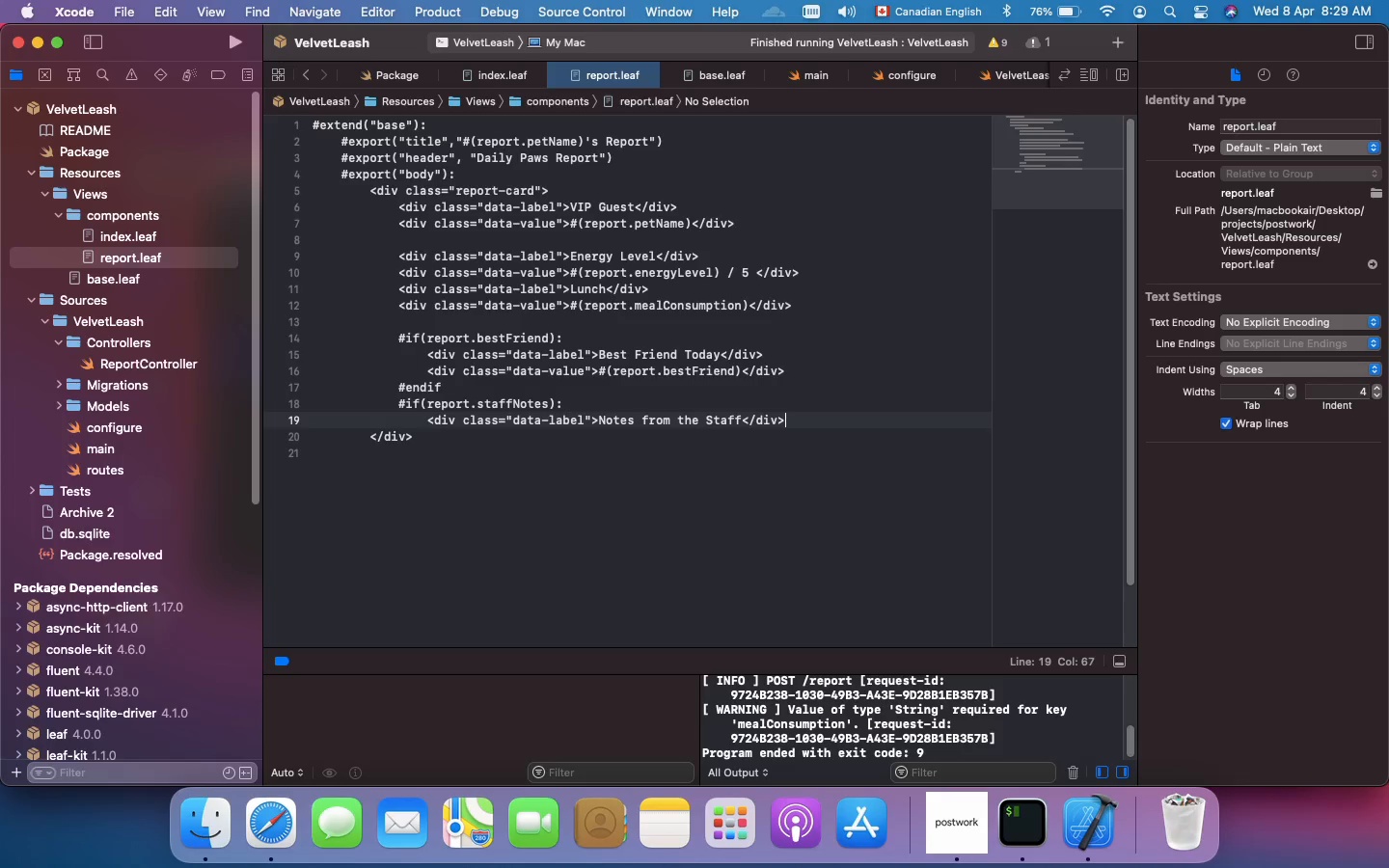 
key(Enter)
 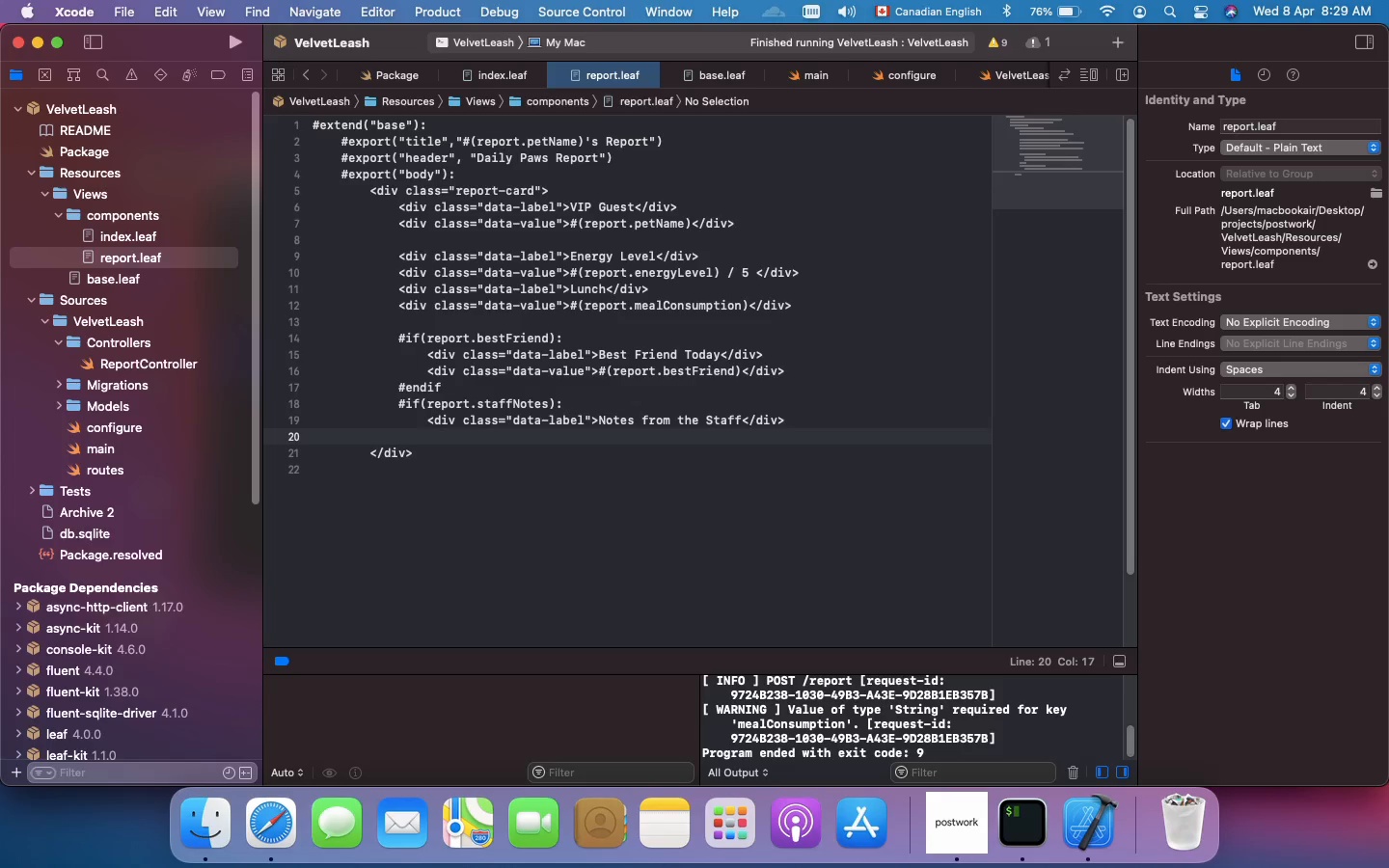 
key(Shift+Comma)
 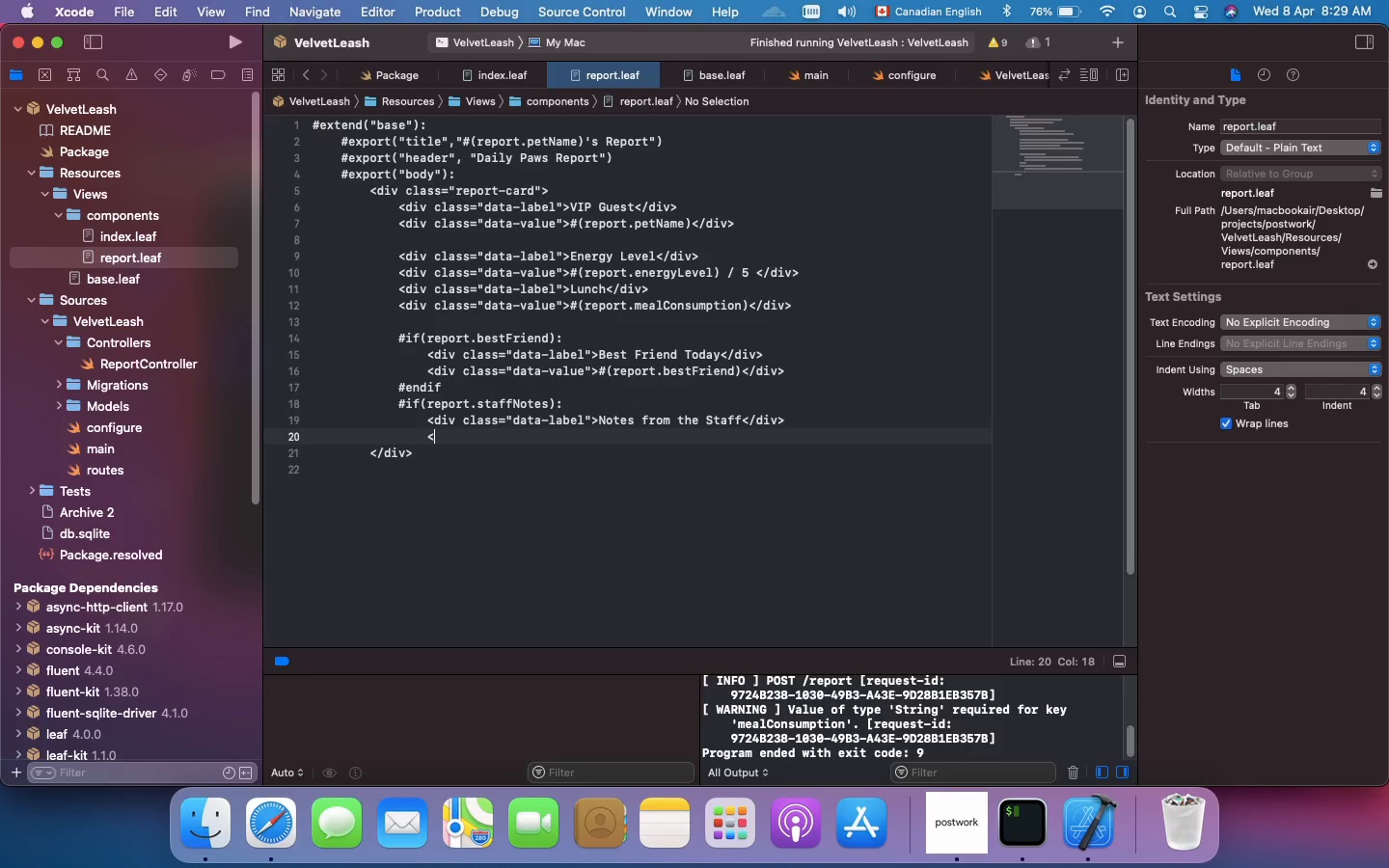 
type(div class="data-value)
 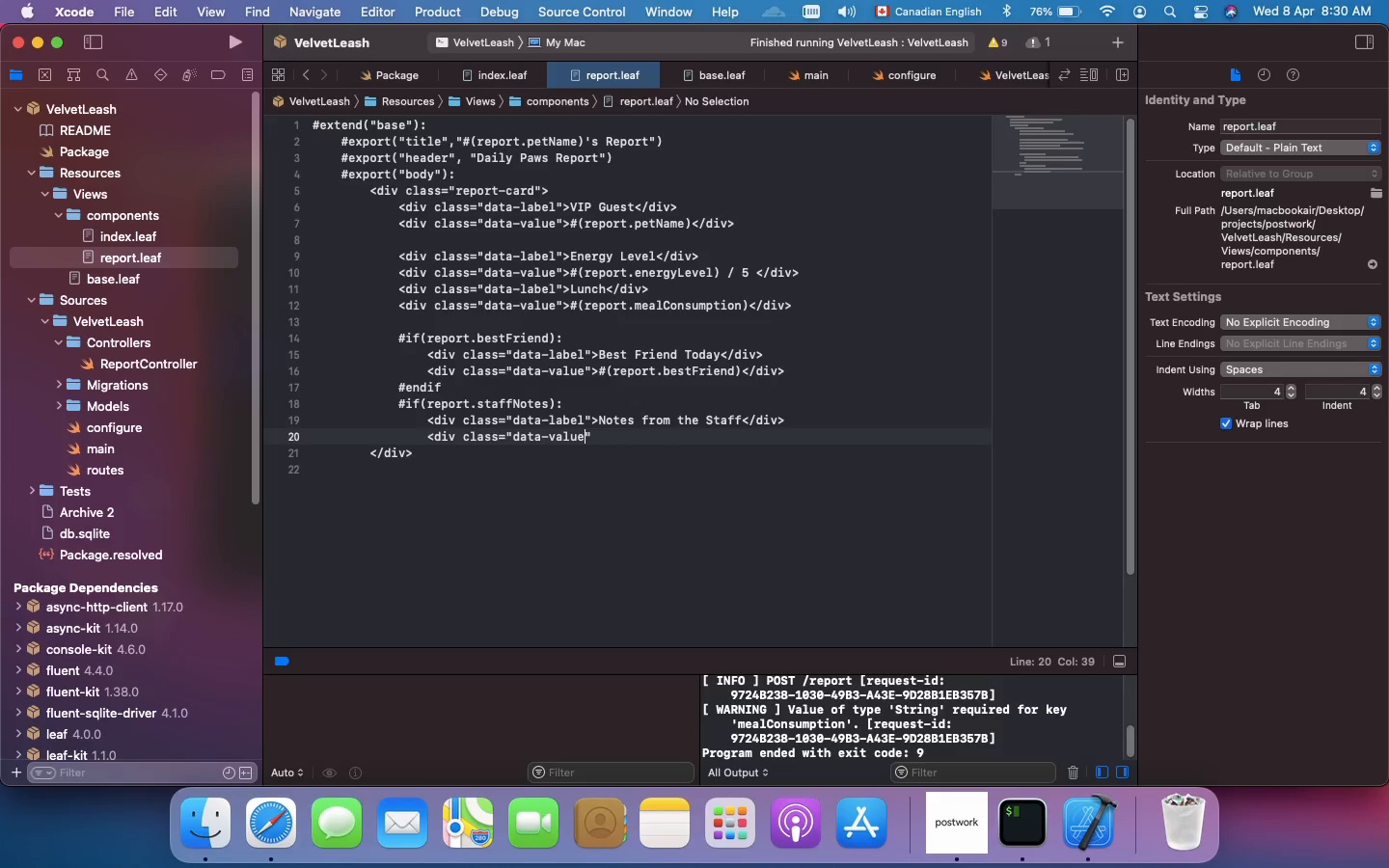 
key(ArrowRight)
 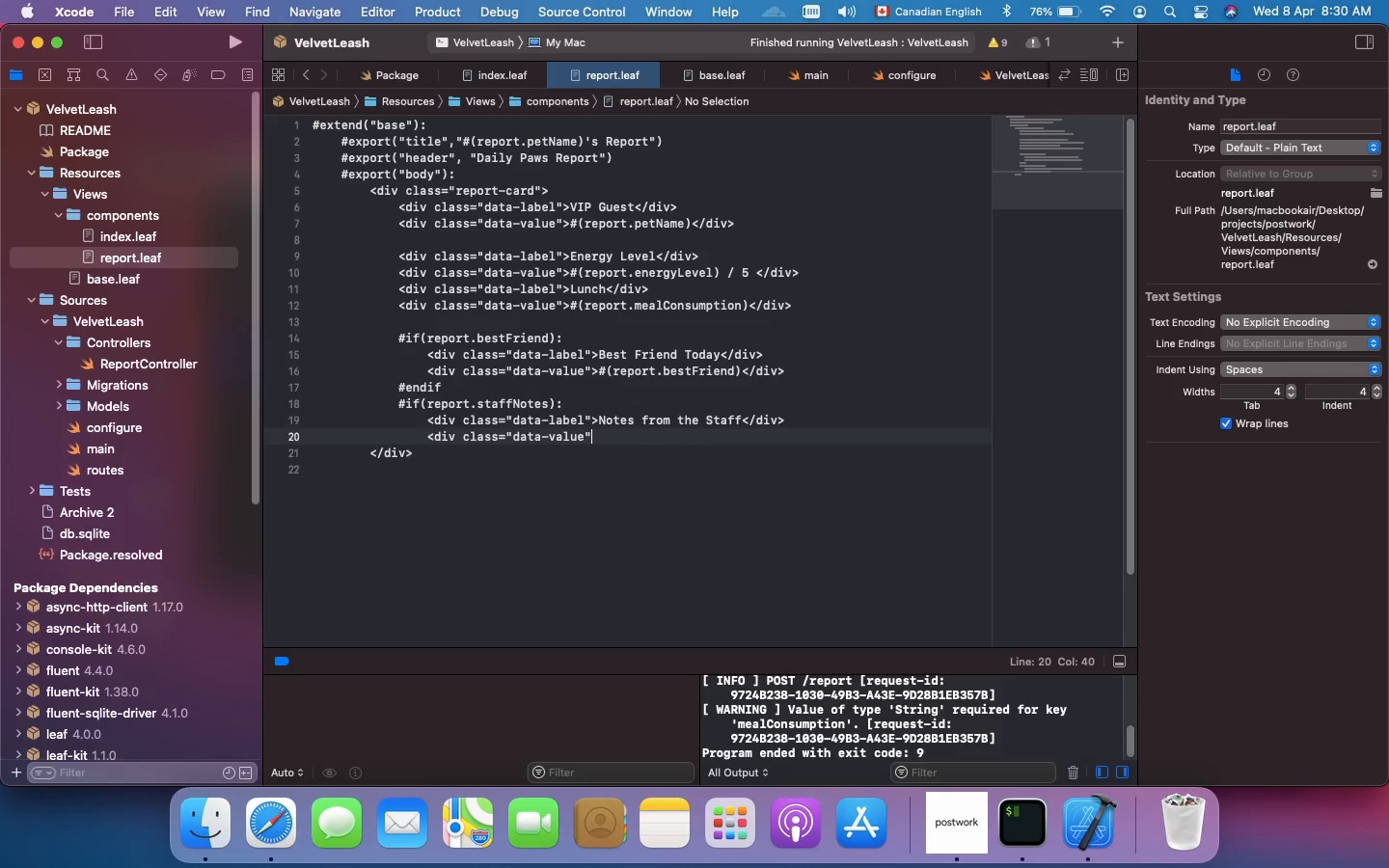 
type( style="font-size)
 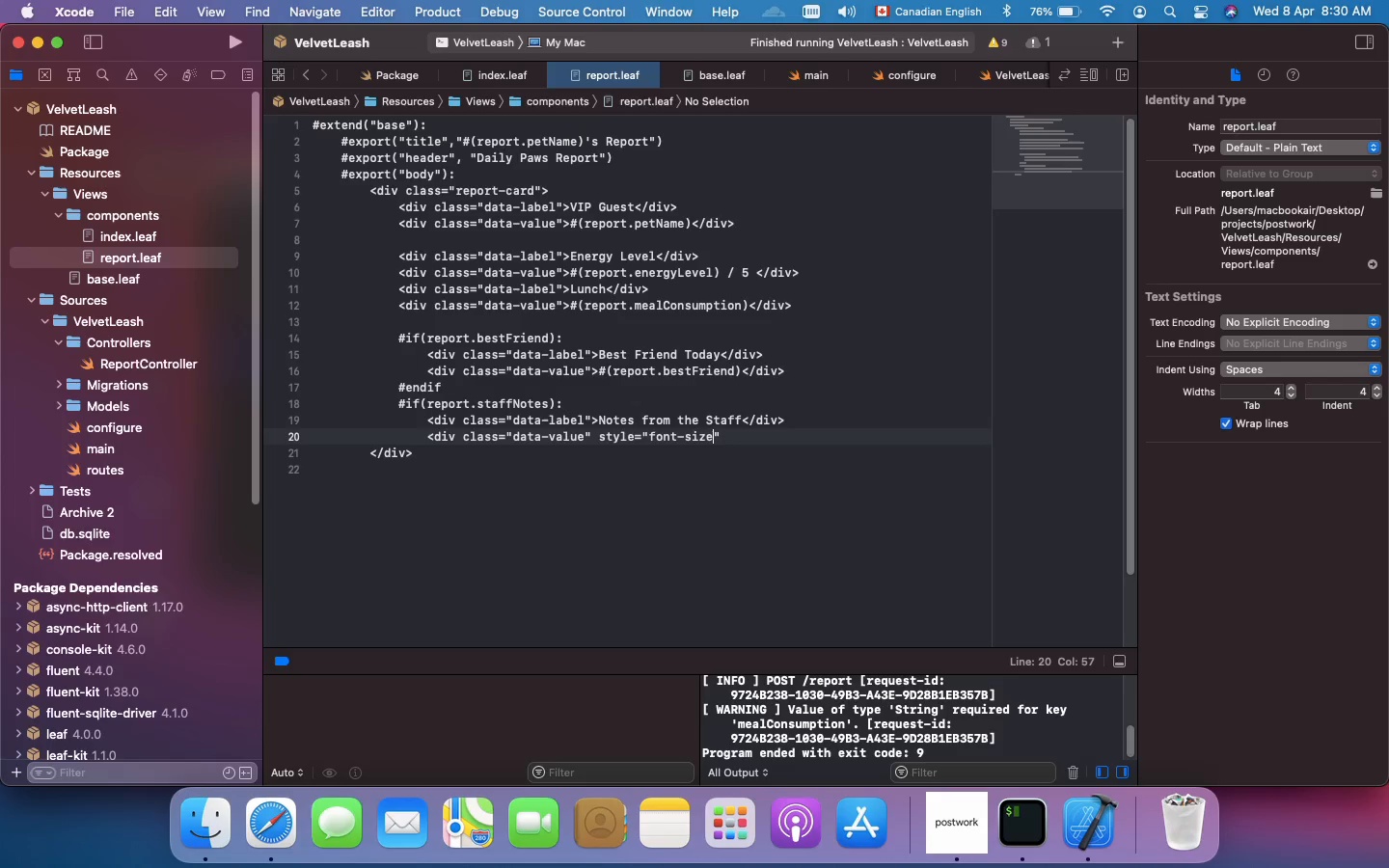 
wait(5.92)
 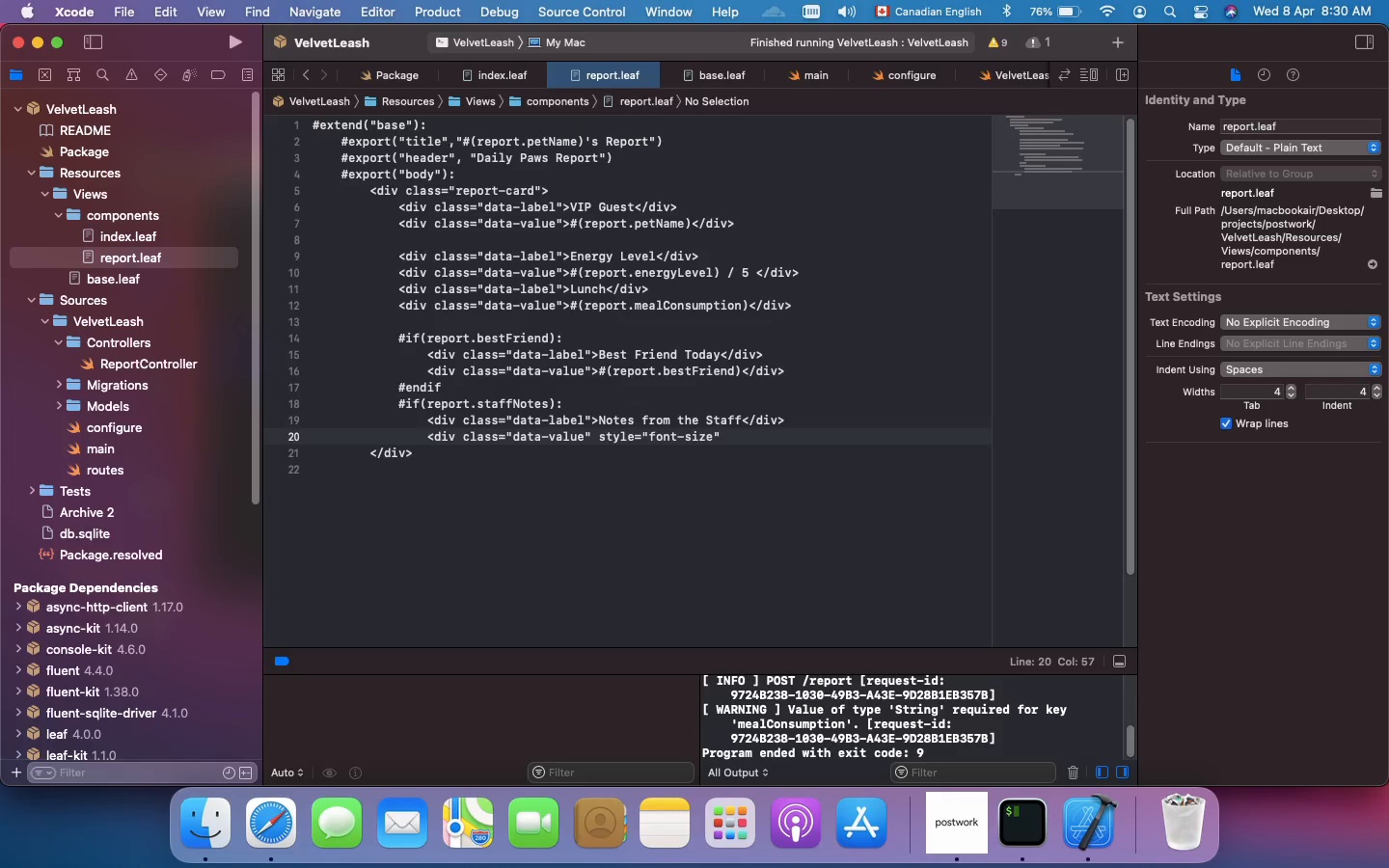 
type(: 1em)
 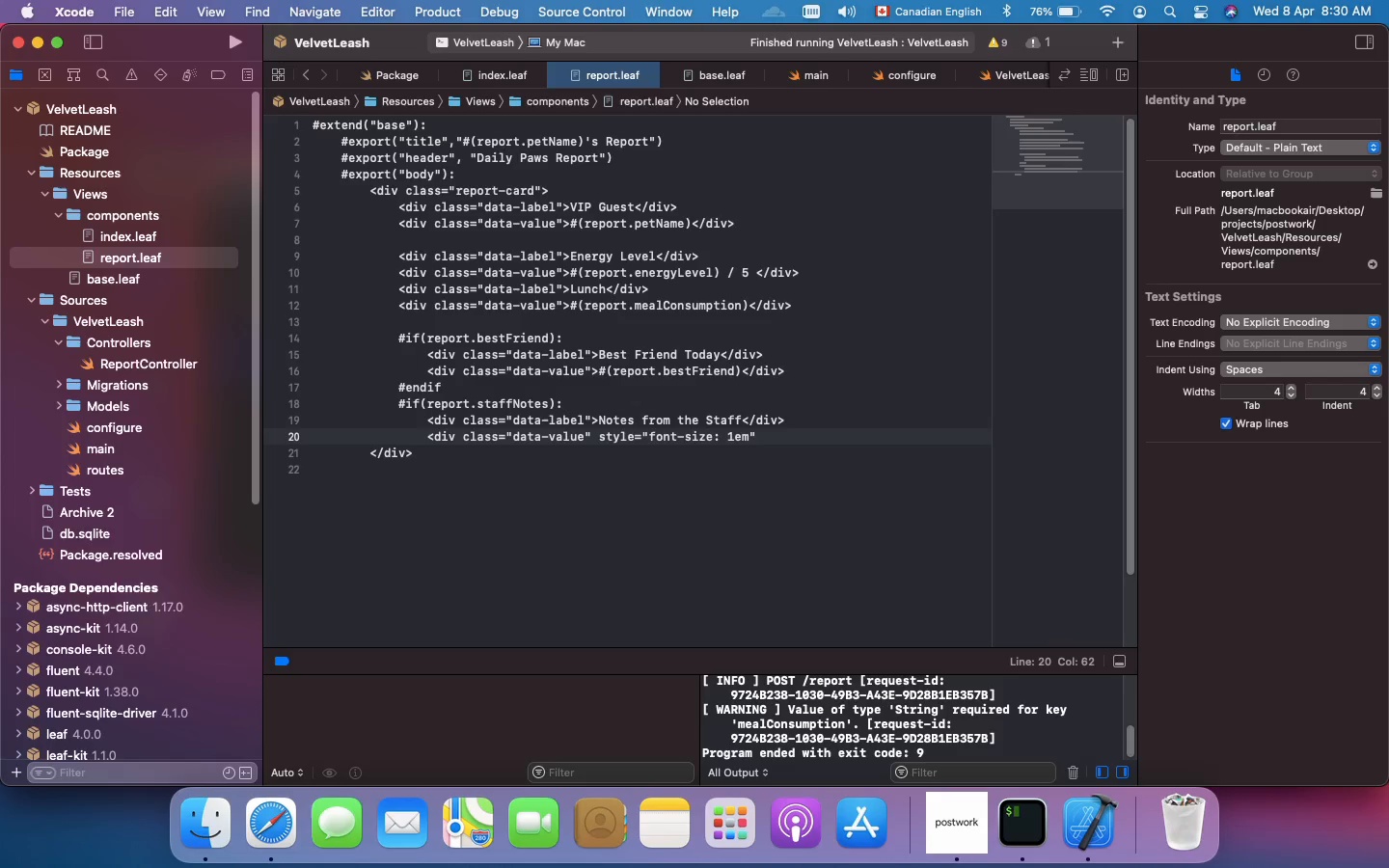 
type(; line=f)
key(Backspace)
type(height:)
 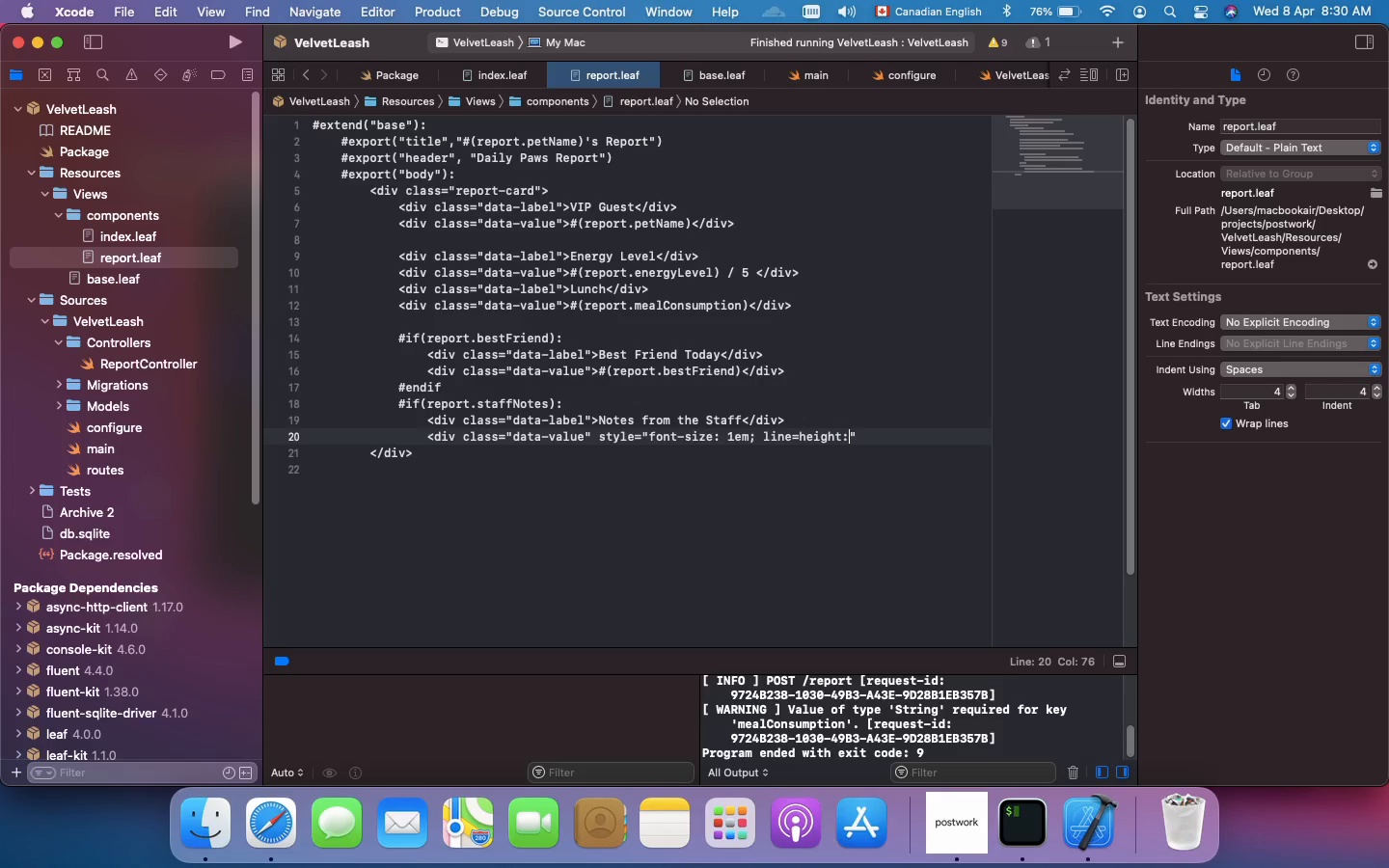 
key(Space)
 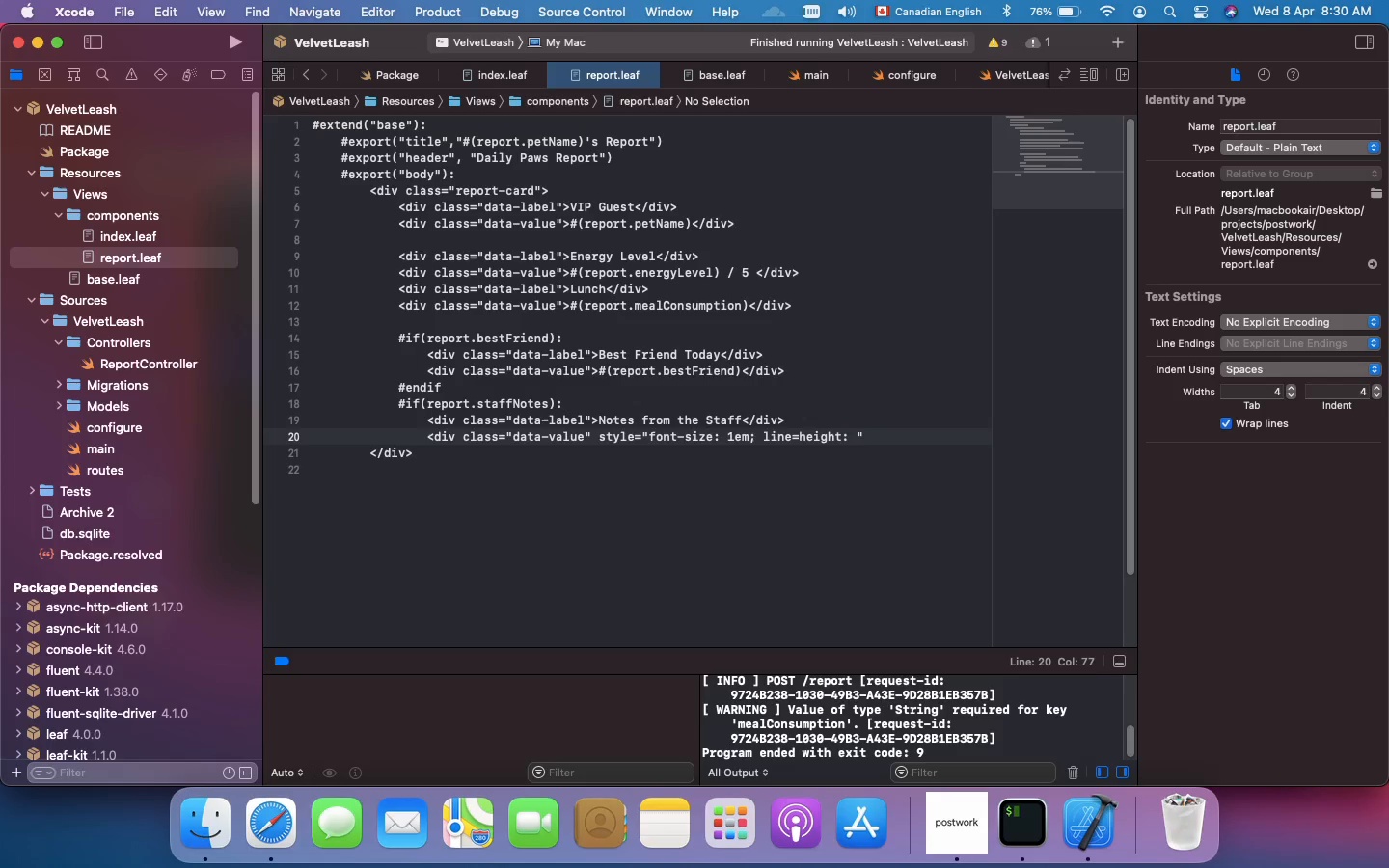 
key(1)
 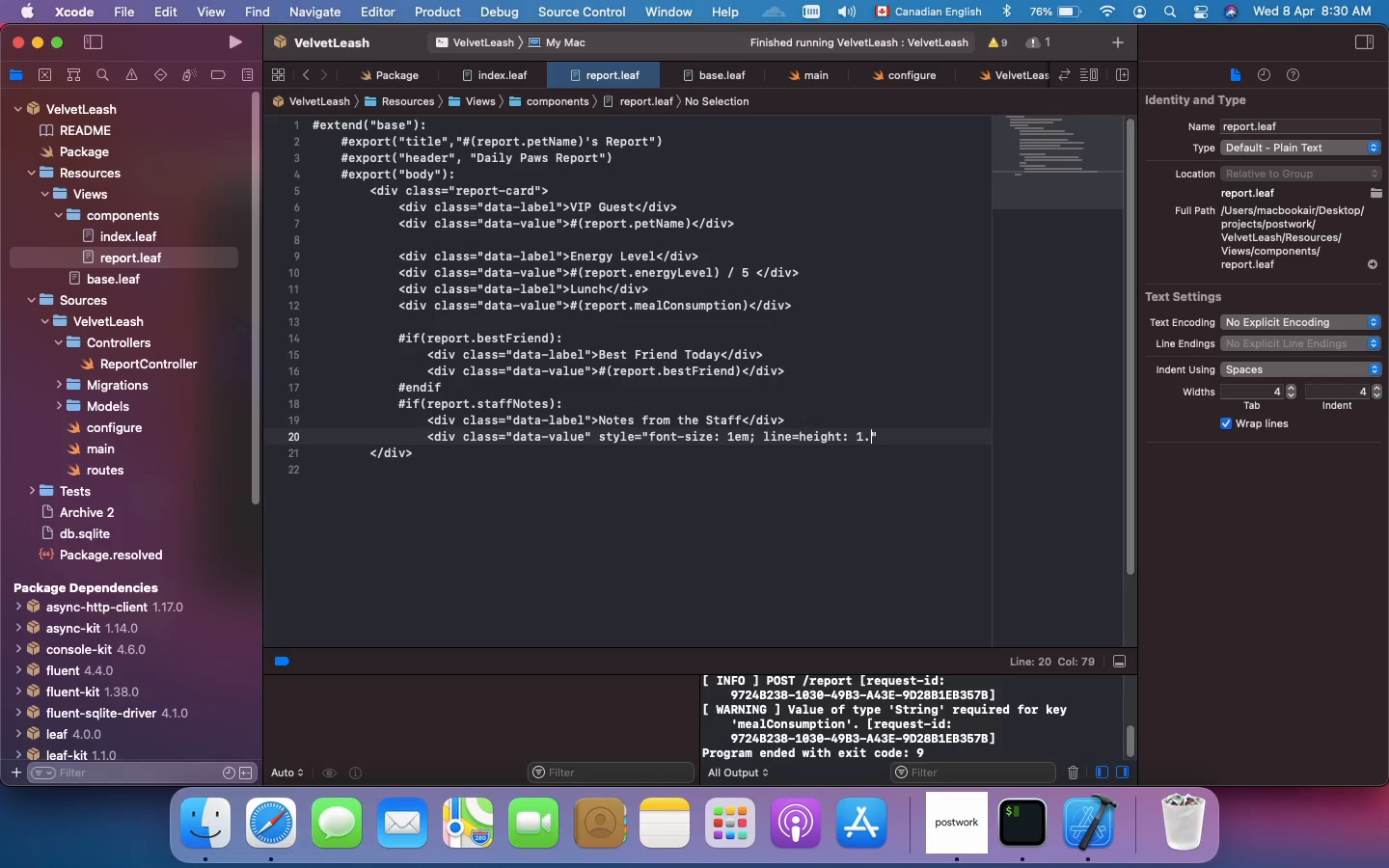 
key(Period)
 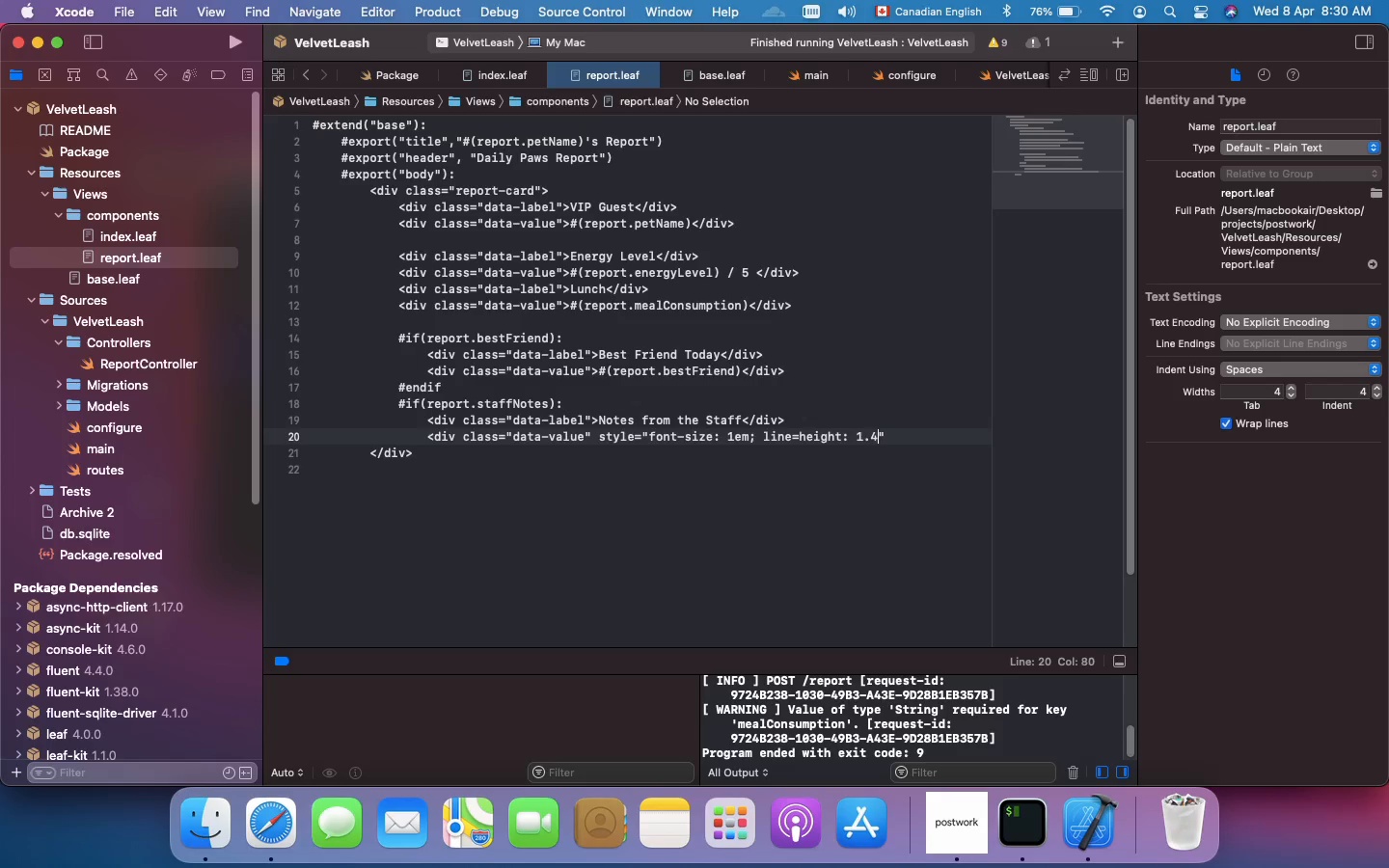 
key(4)
 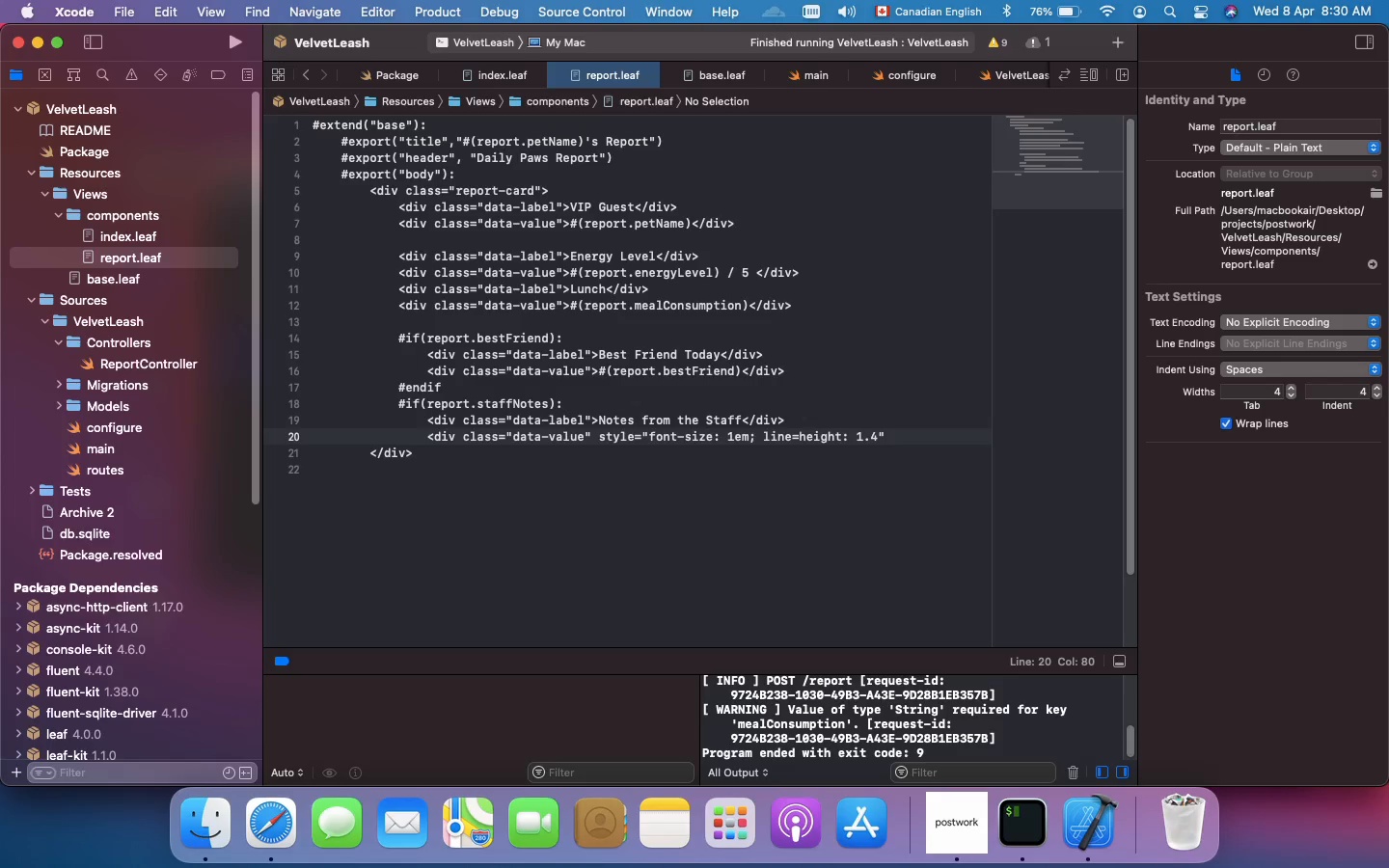 
key(Semicolon)
 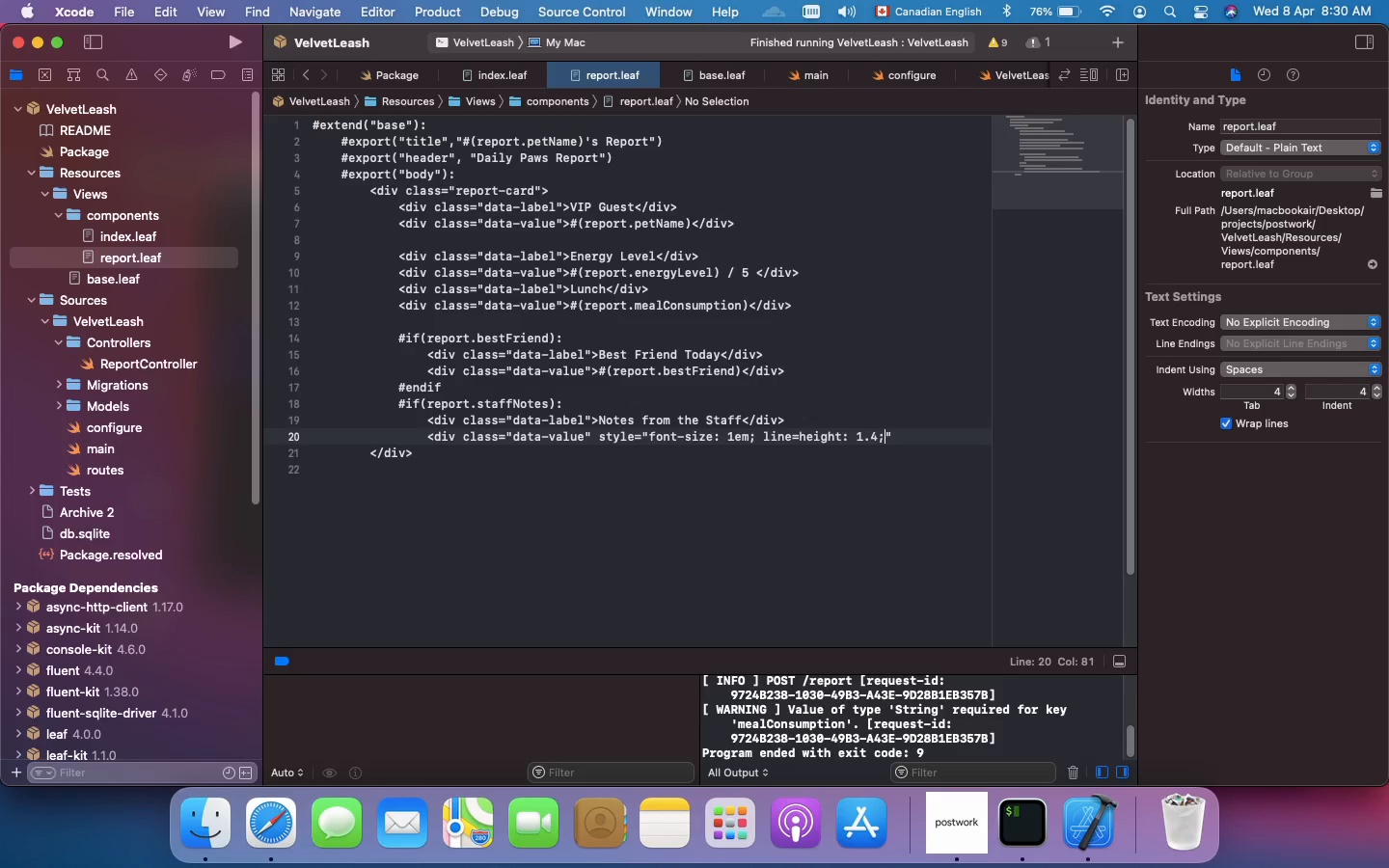 
key(ArrowRight)
 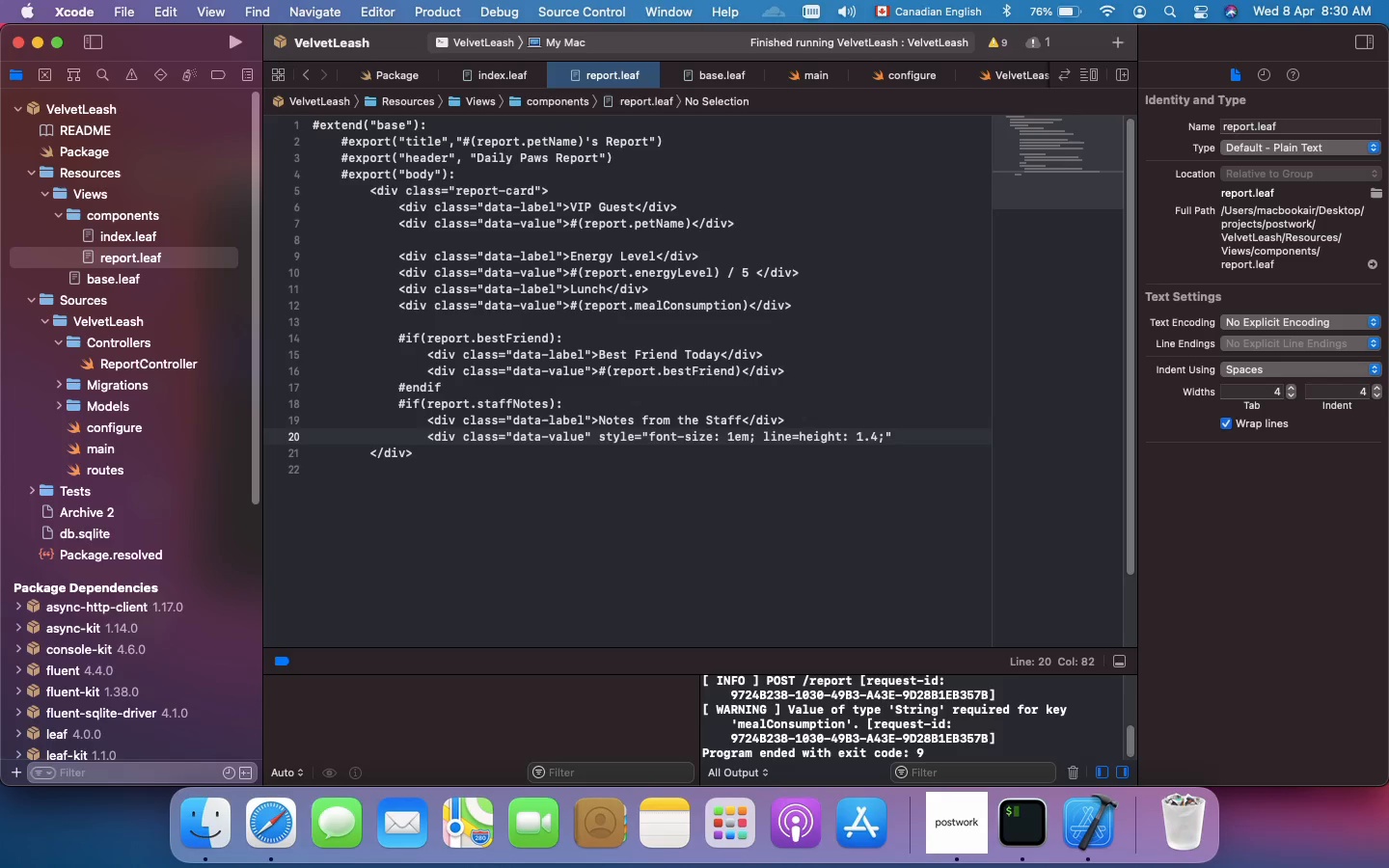 
key(Shift+Period)
 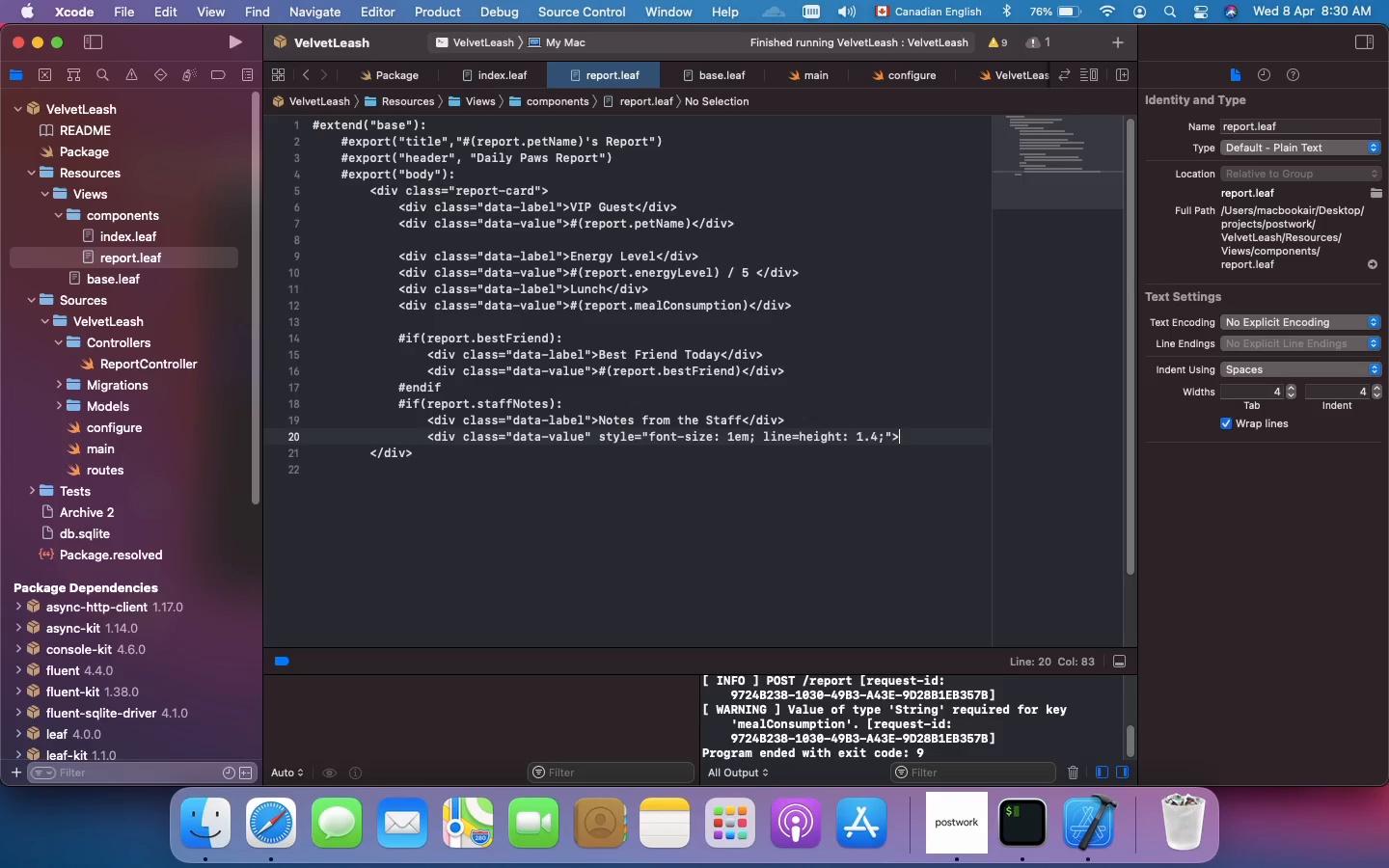 
key(Shift+3)
 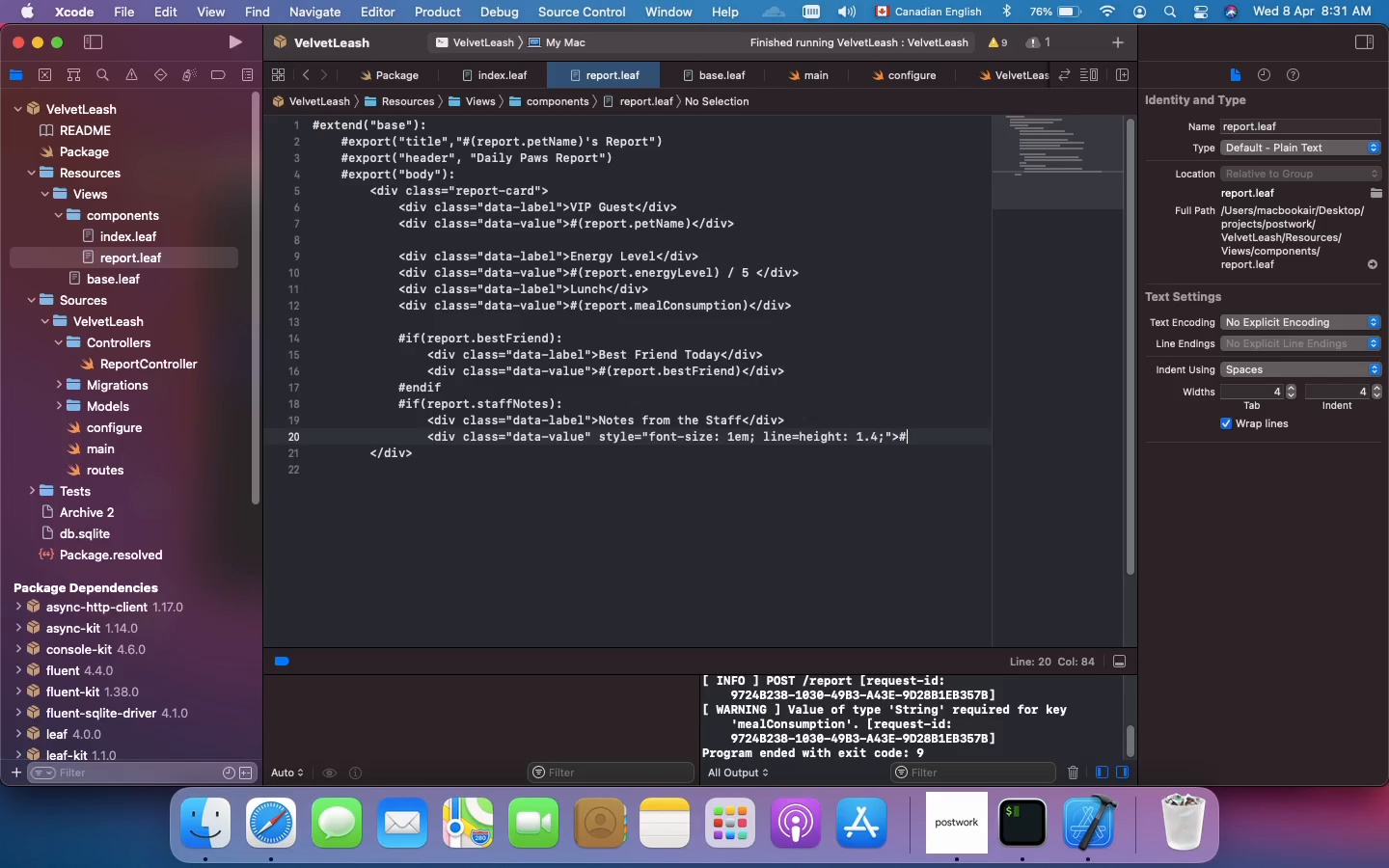 
type((report.staffNotes)
 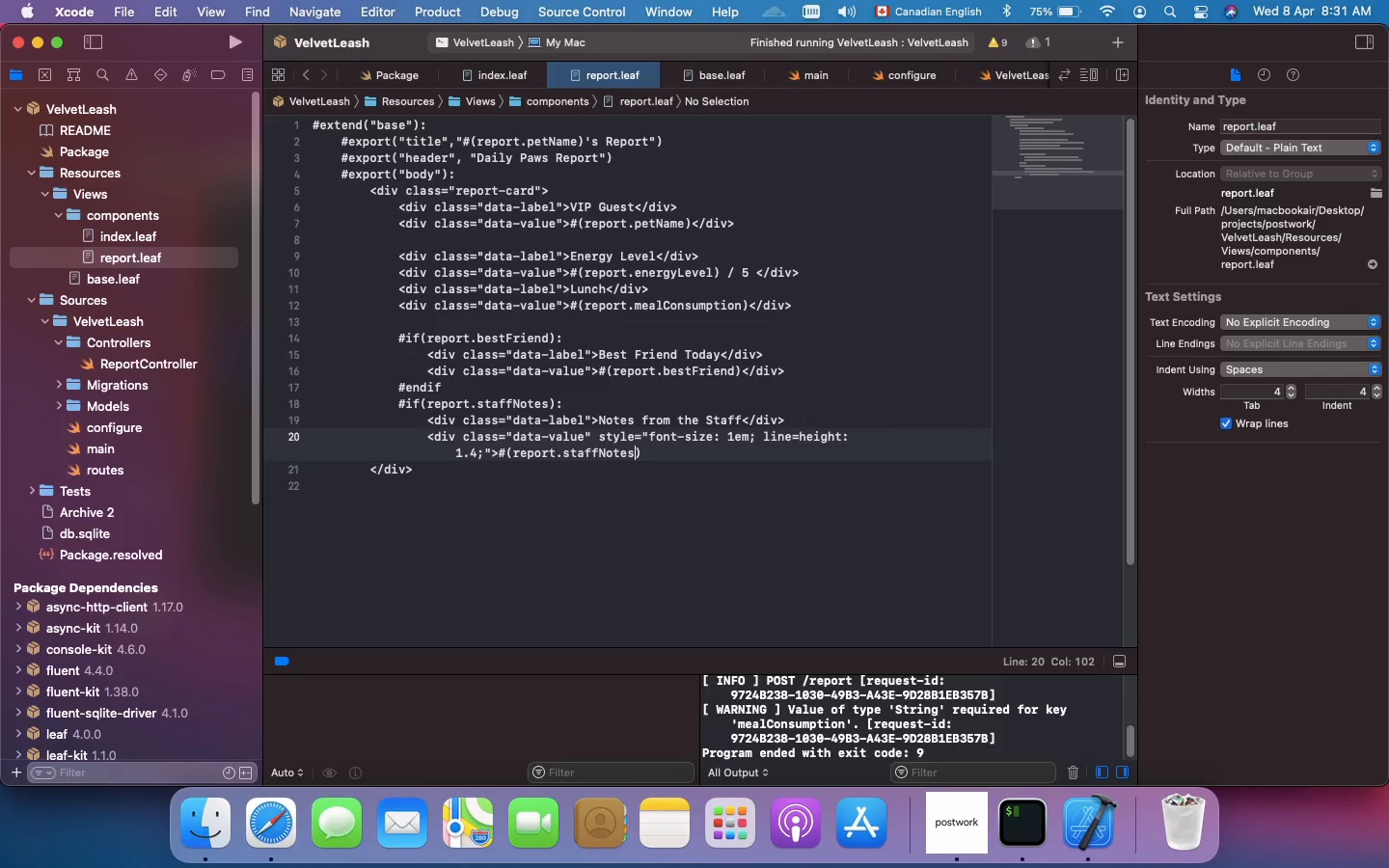 
key(ArrowRight)
 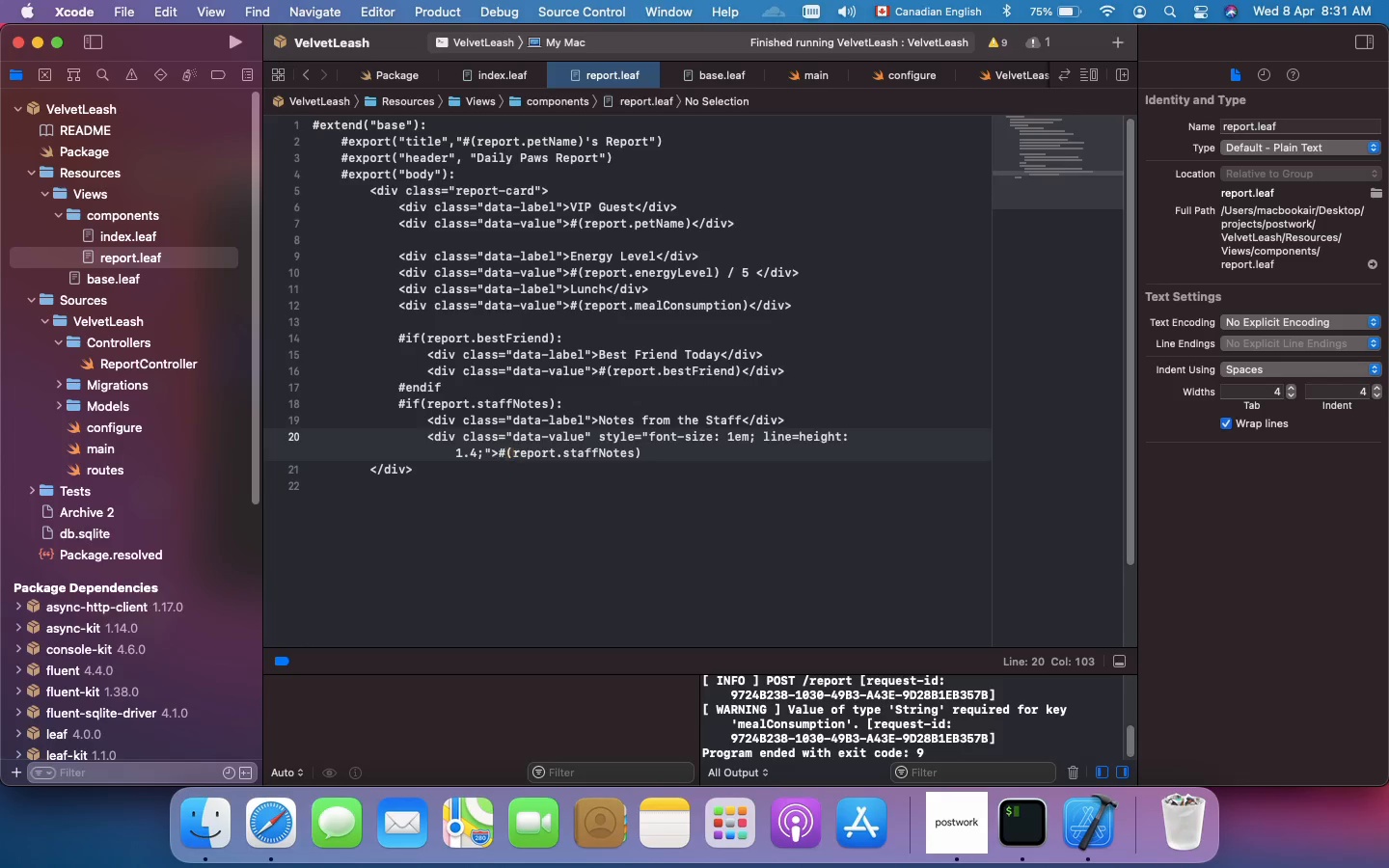 
type(</div>)
 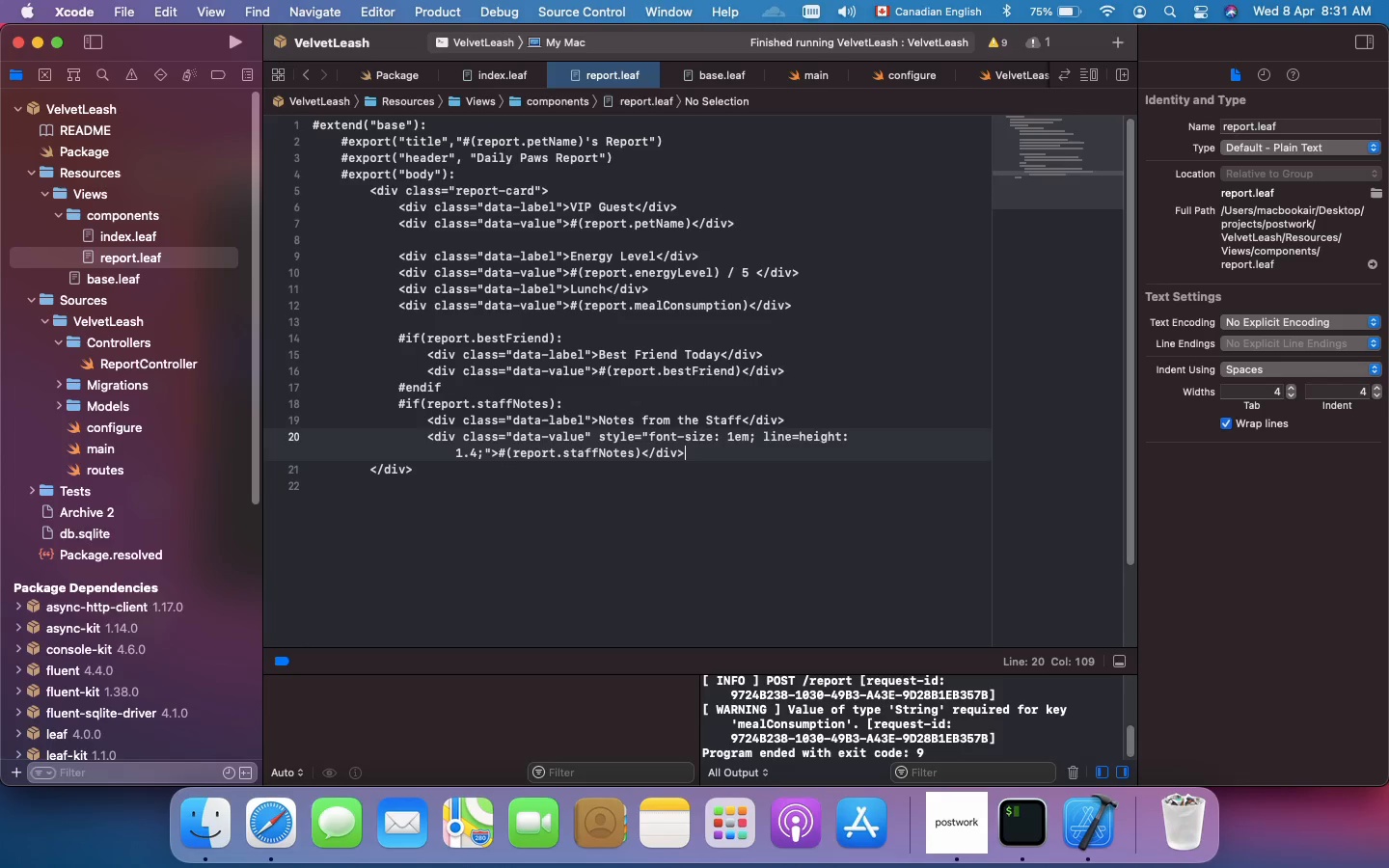 
wait(10.66)
 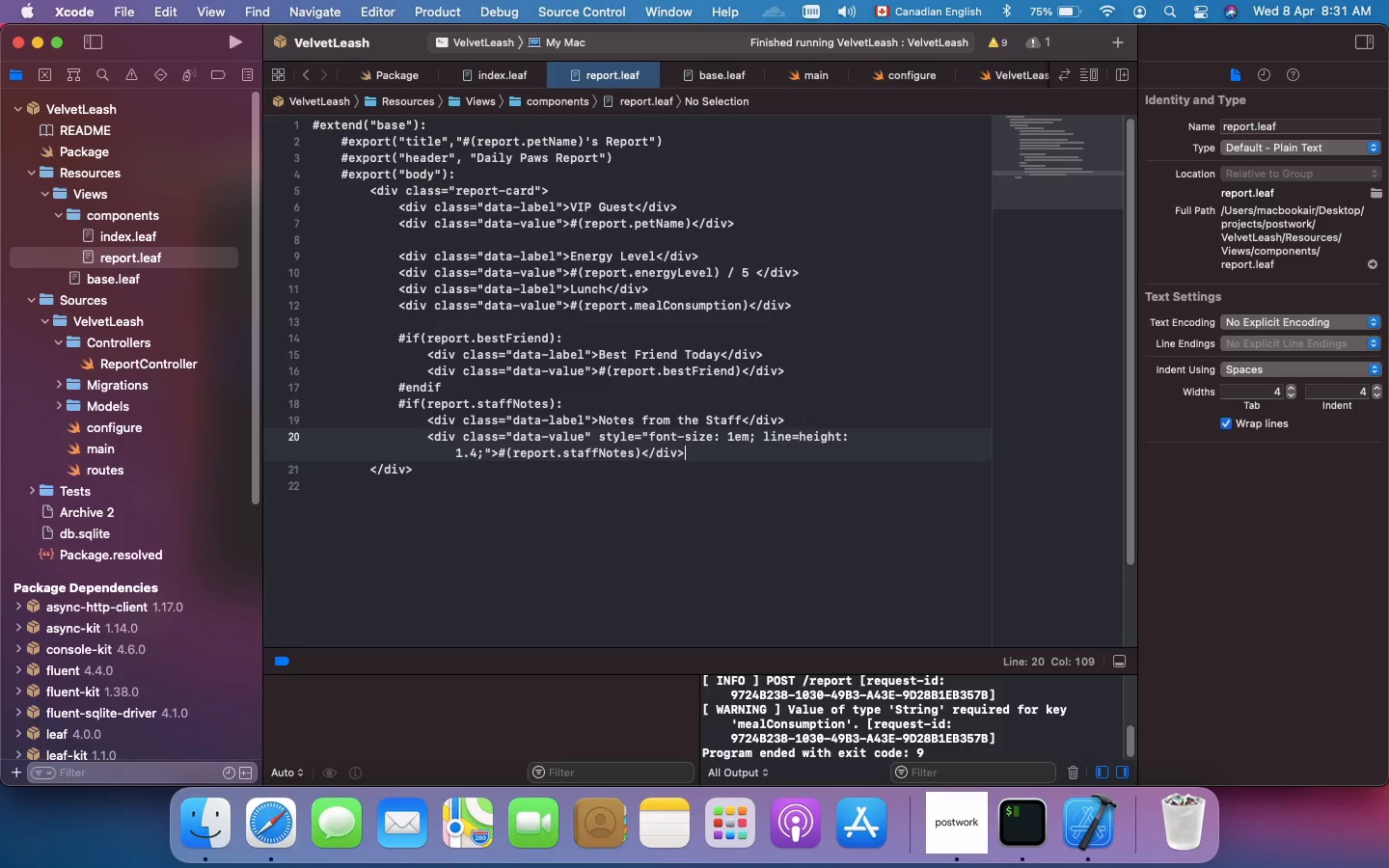 
key(Enter)
 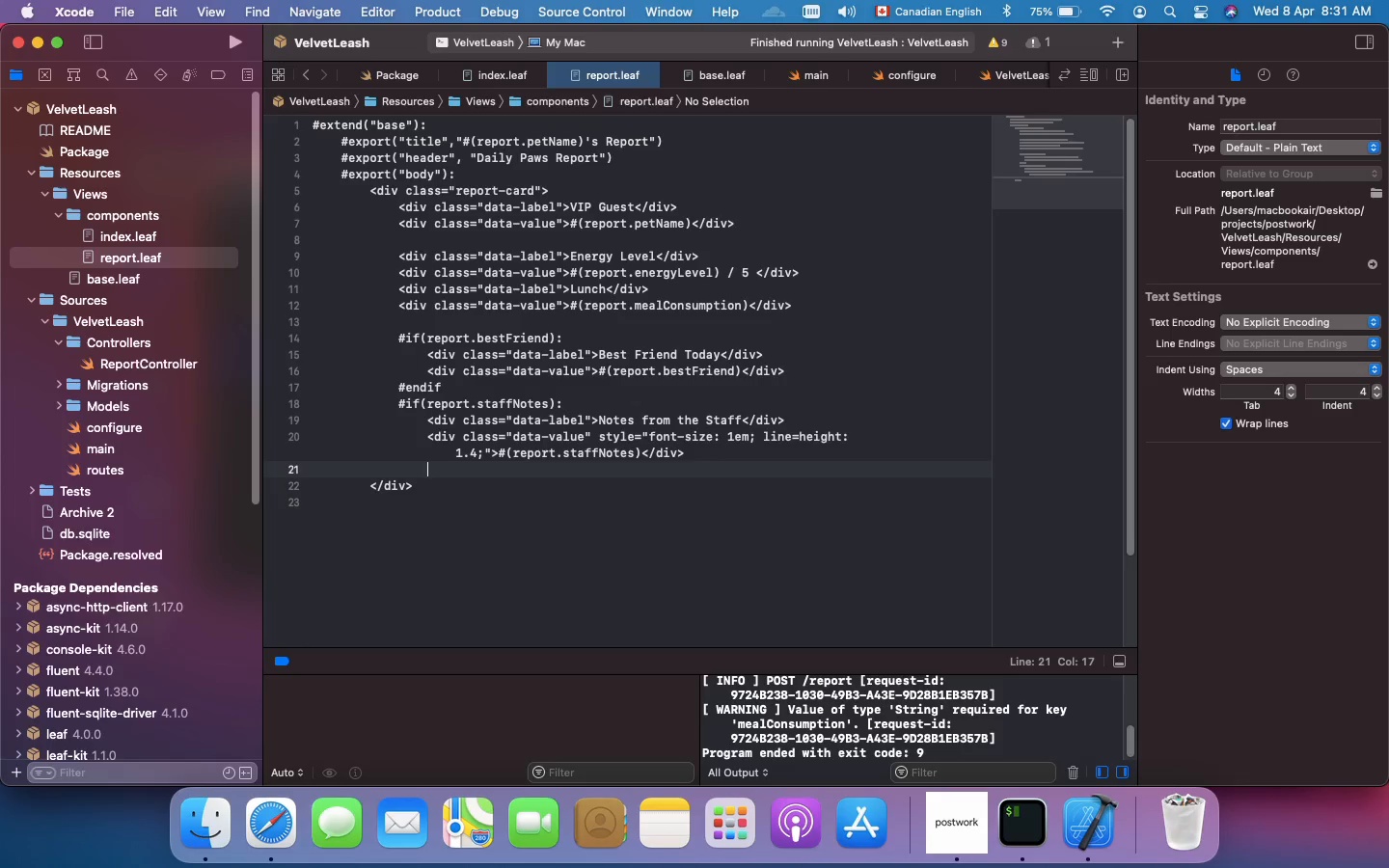 
key(Backspace)
type(#endif)
 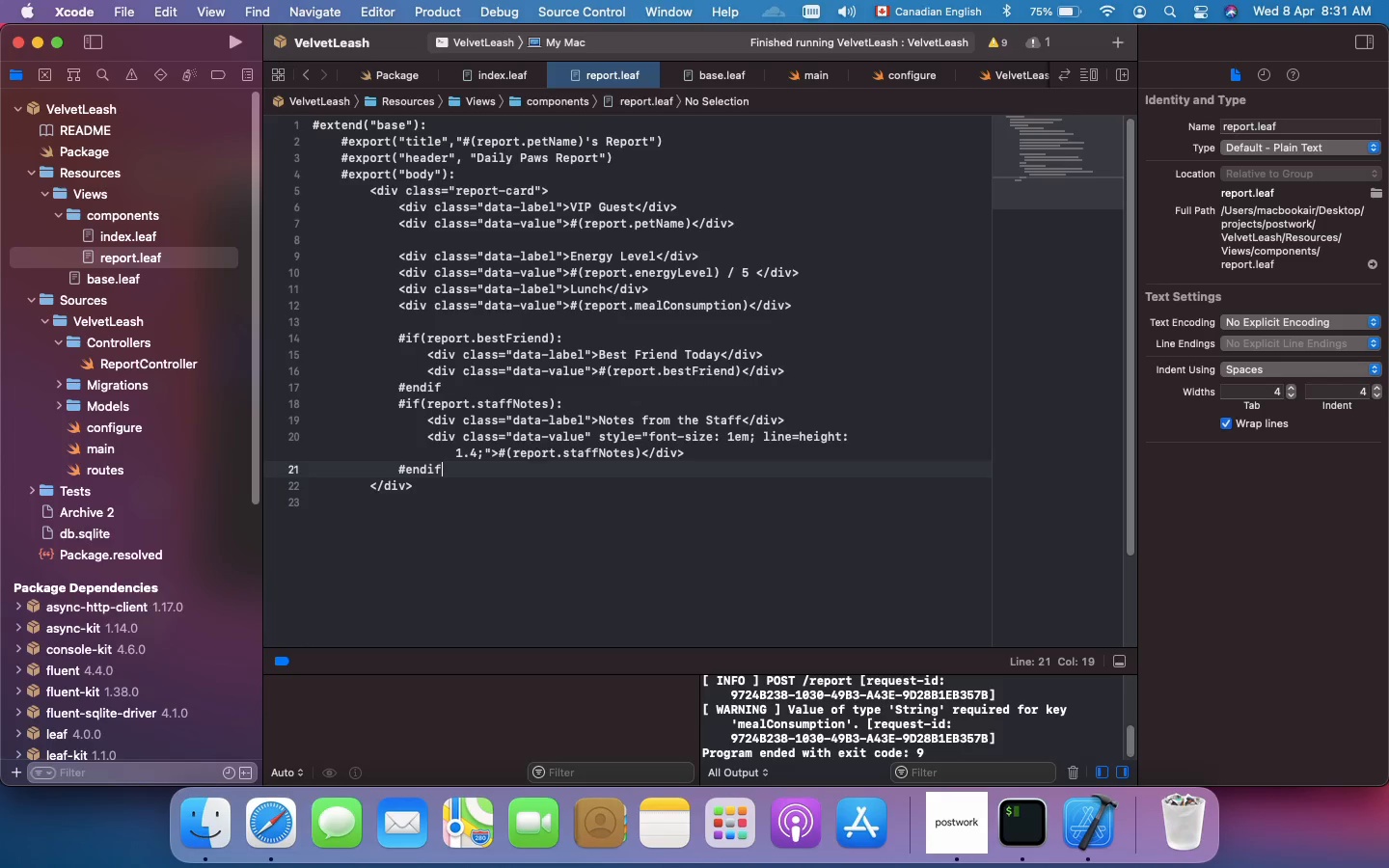 
wait(15.08)
 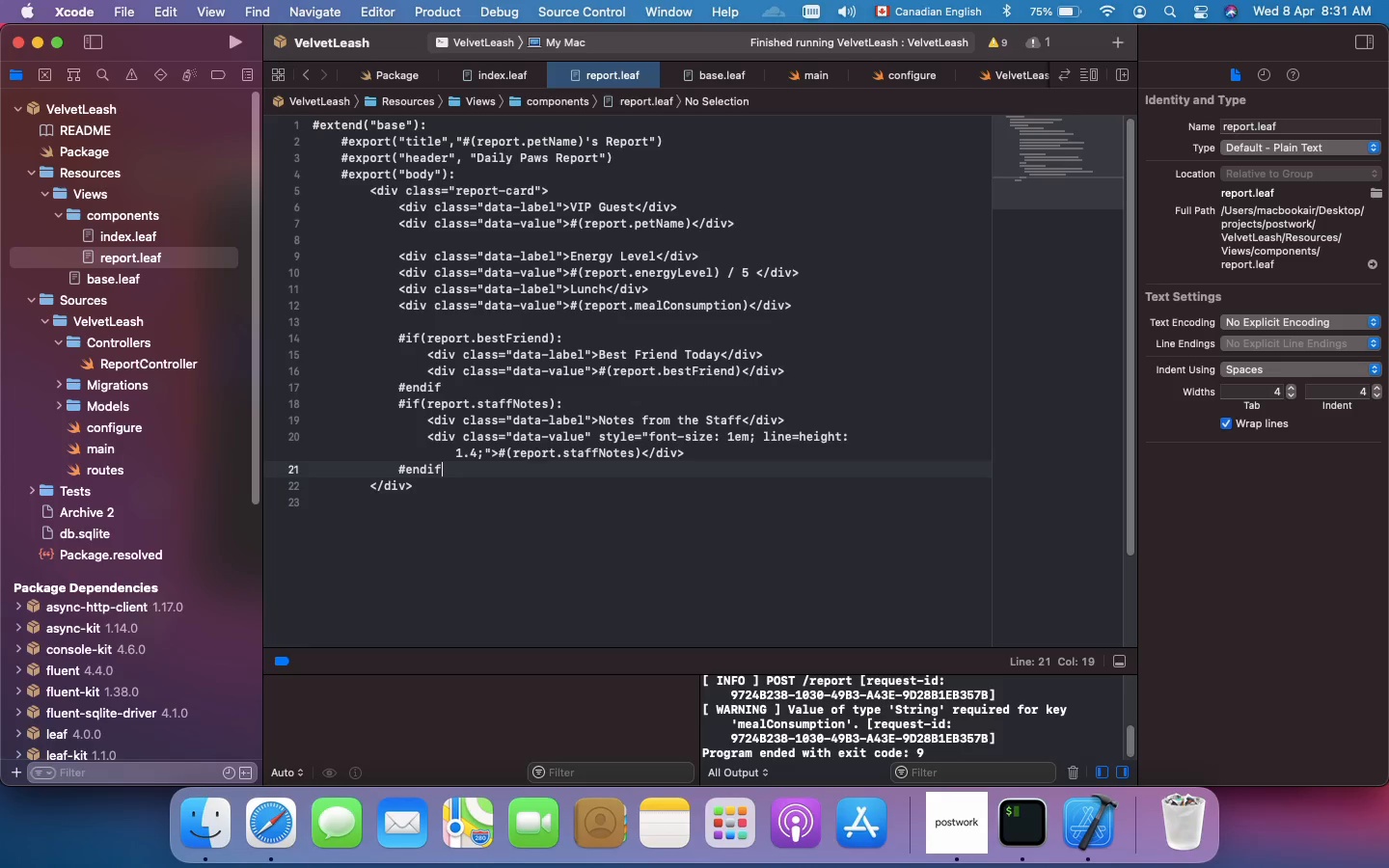 
key(Enter)
 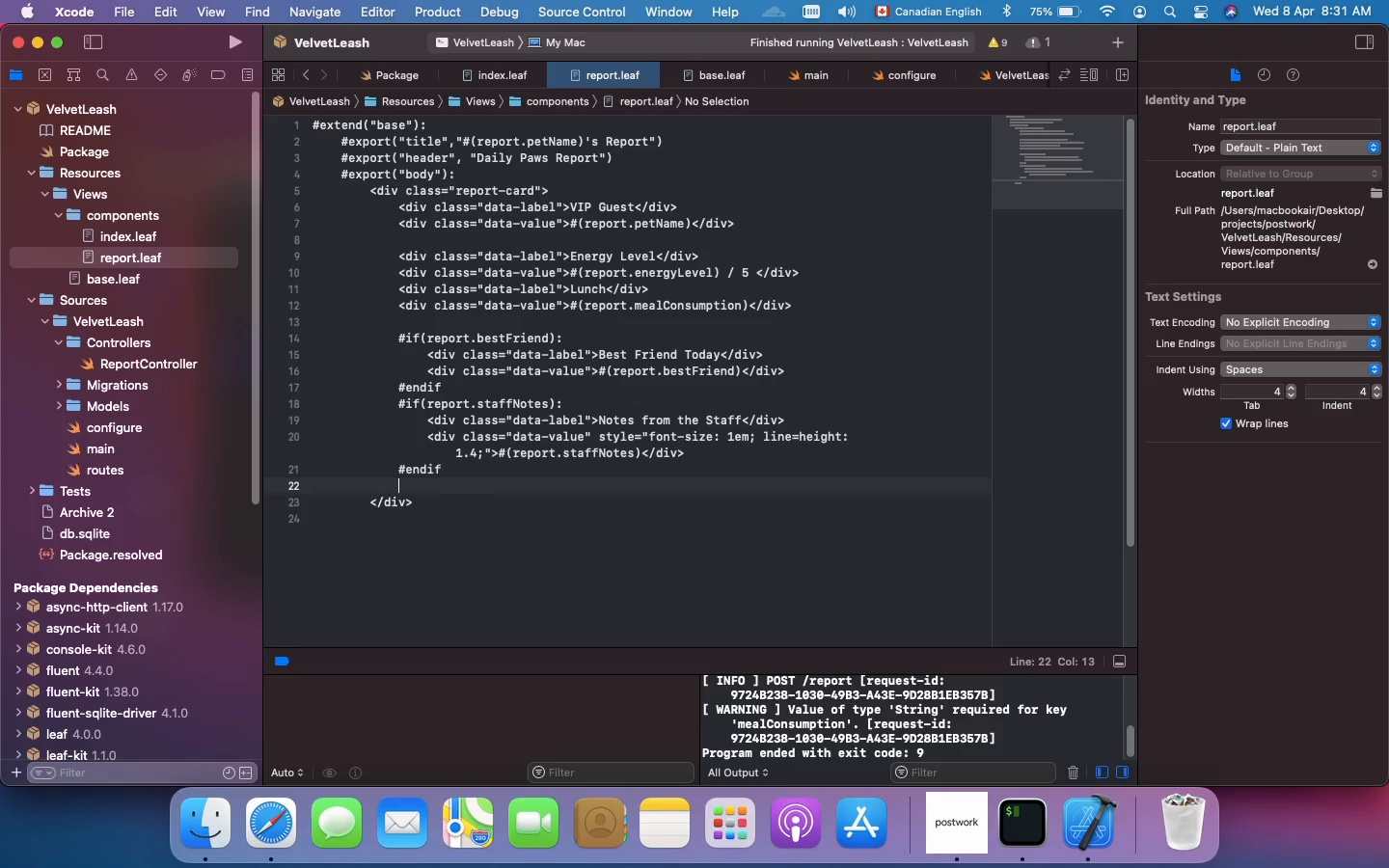 
key(Shift+Comma)
 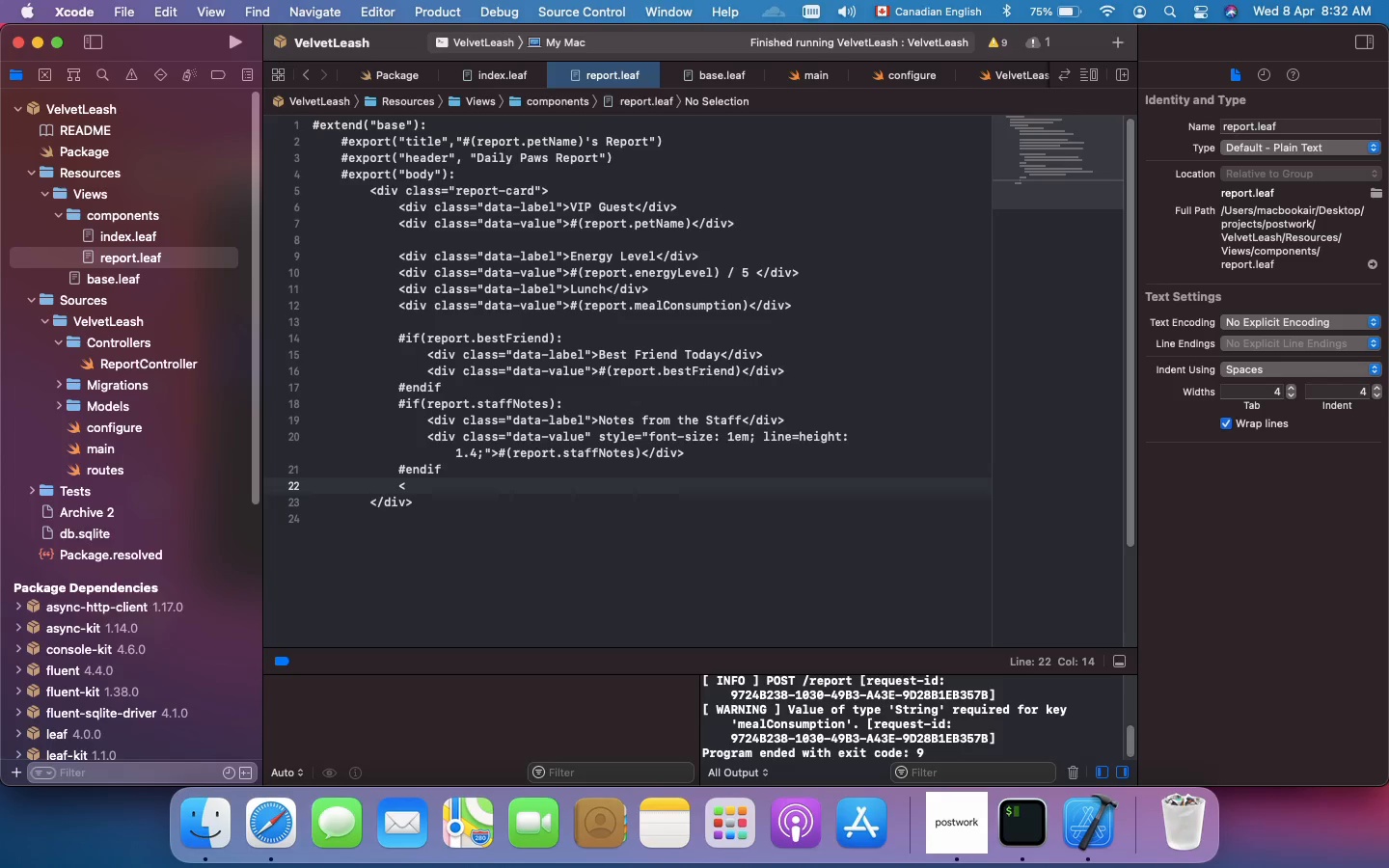 
wait(5.7)
 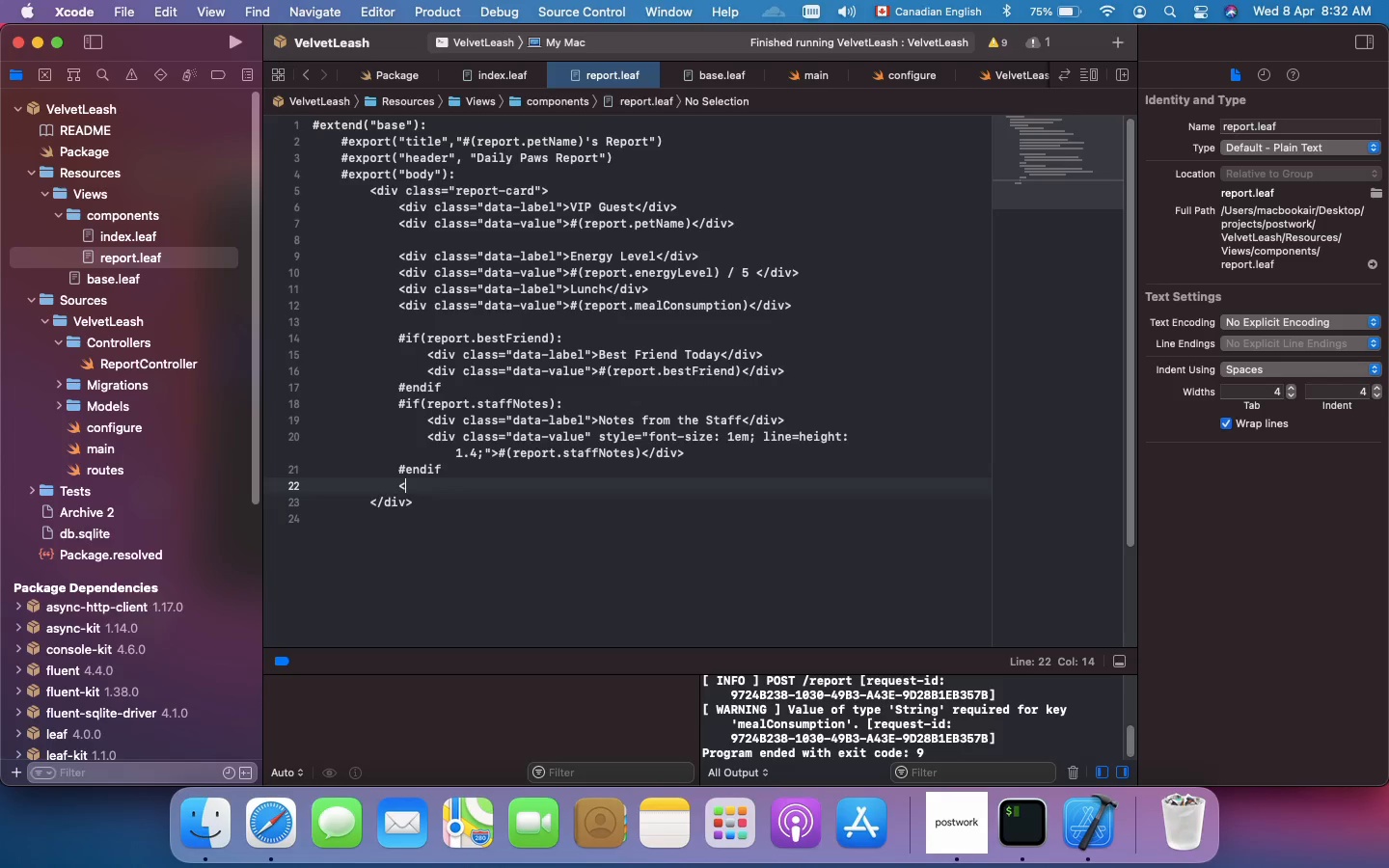 
key(Backspace)
 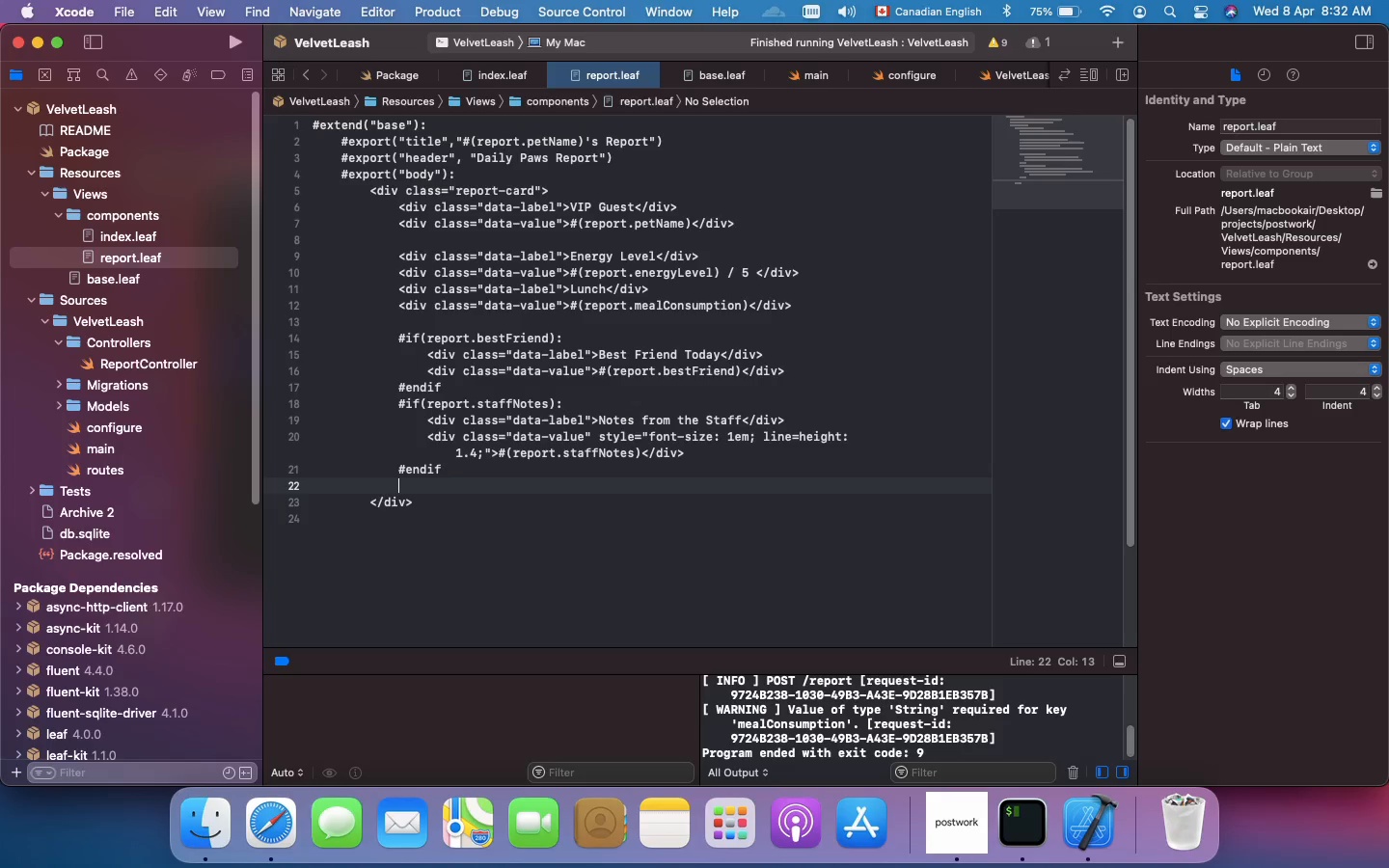 
wait(23.05)
 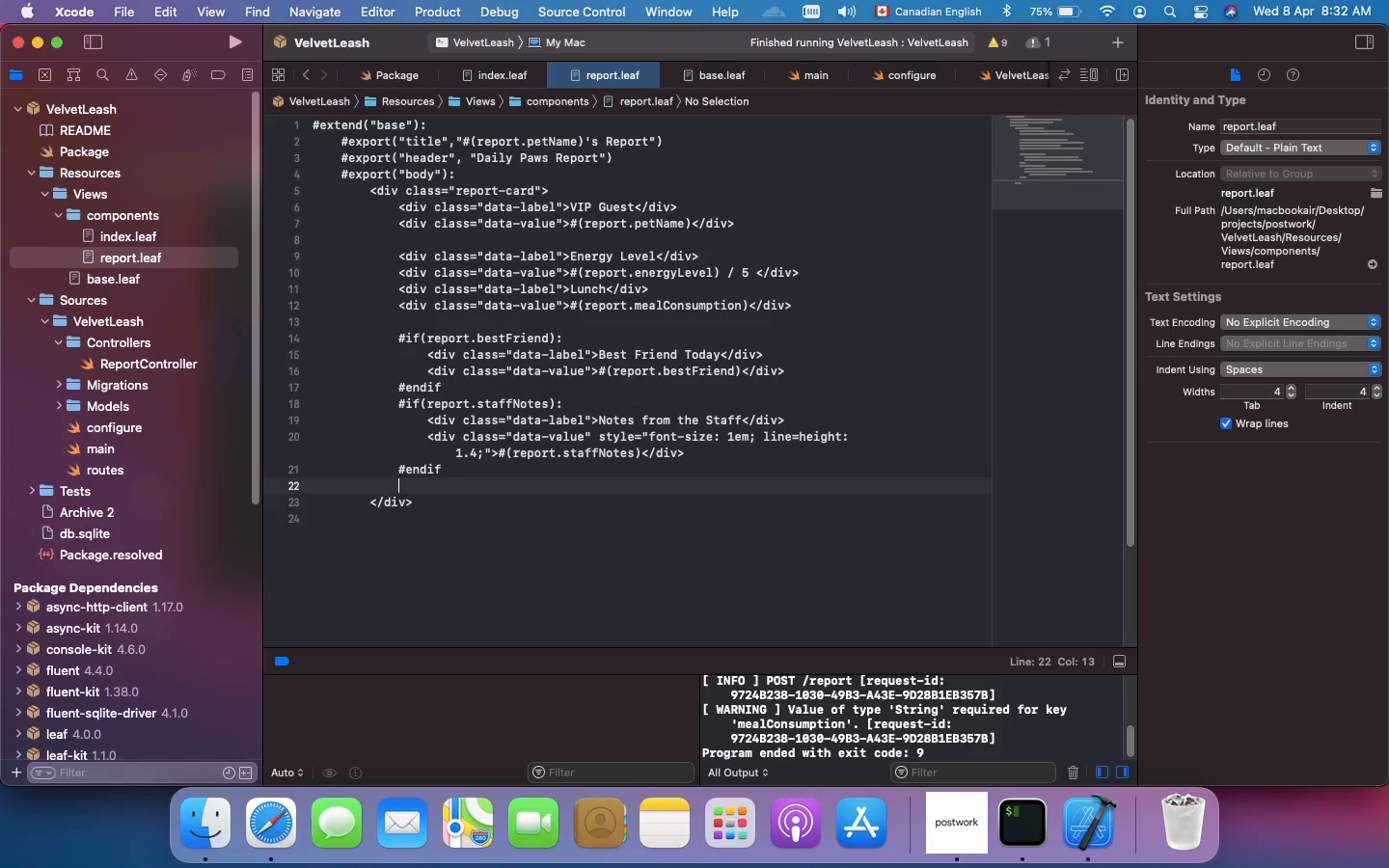 
key(ArrowRight)
 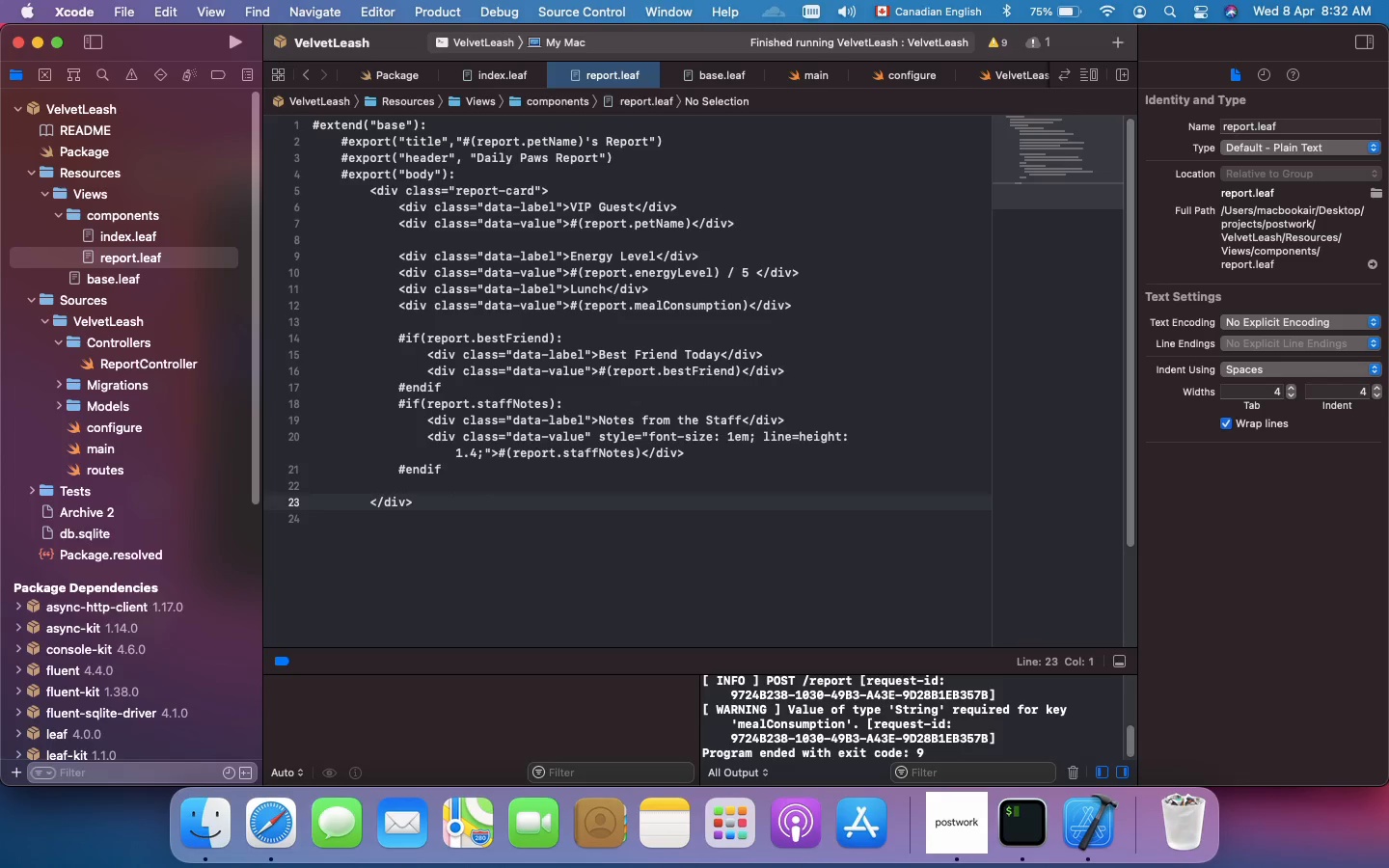 
hold_key(key=ArrowRight, duration=1.37)
 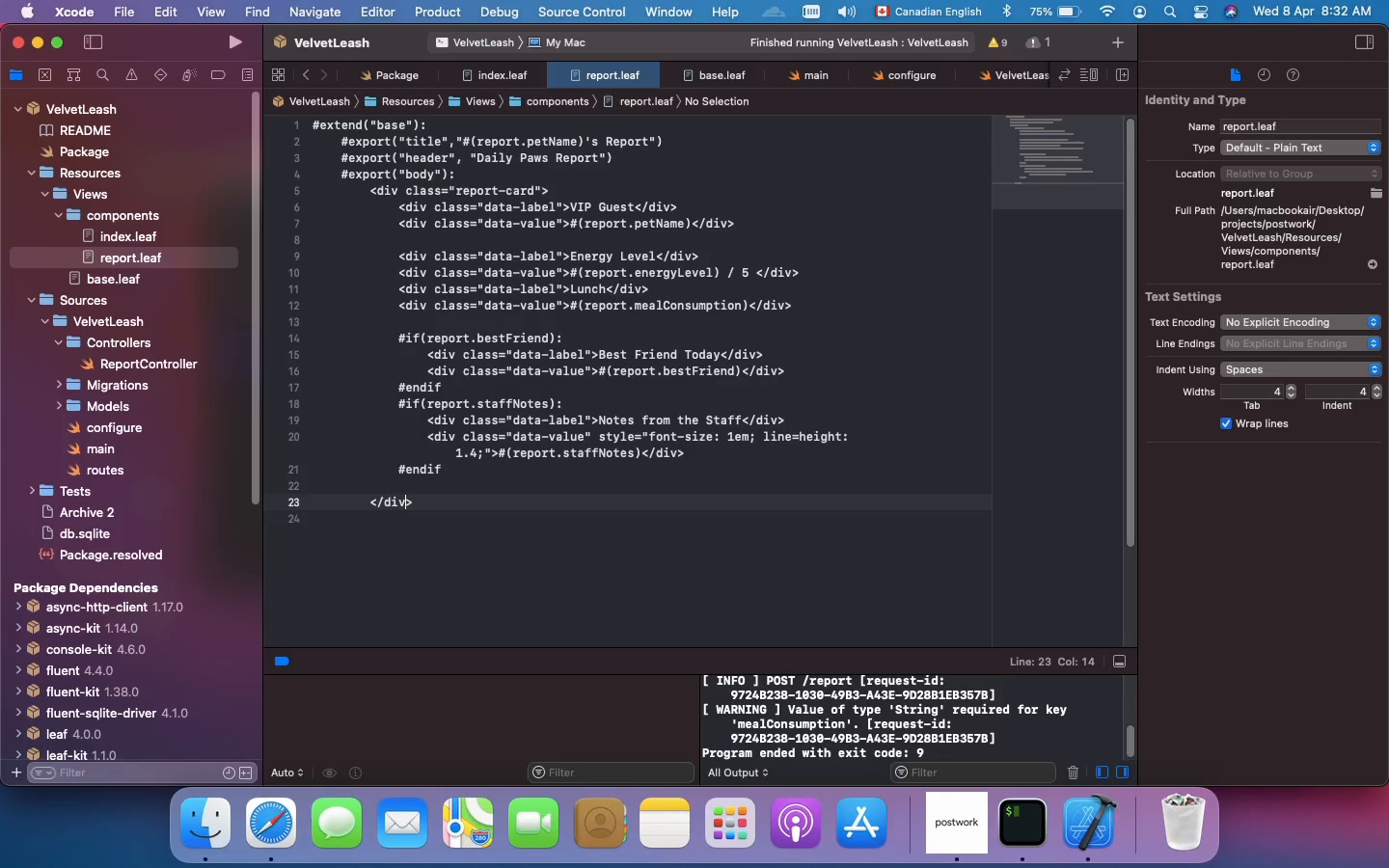 
key(ArrowRight)
 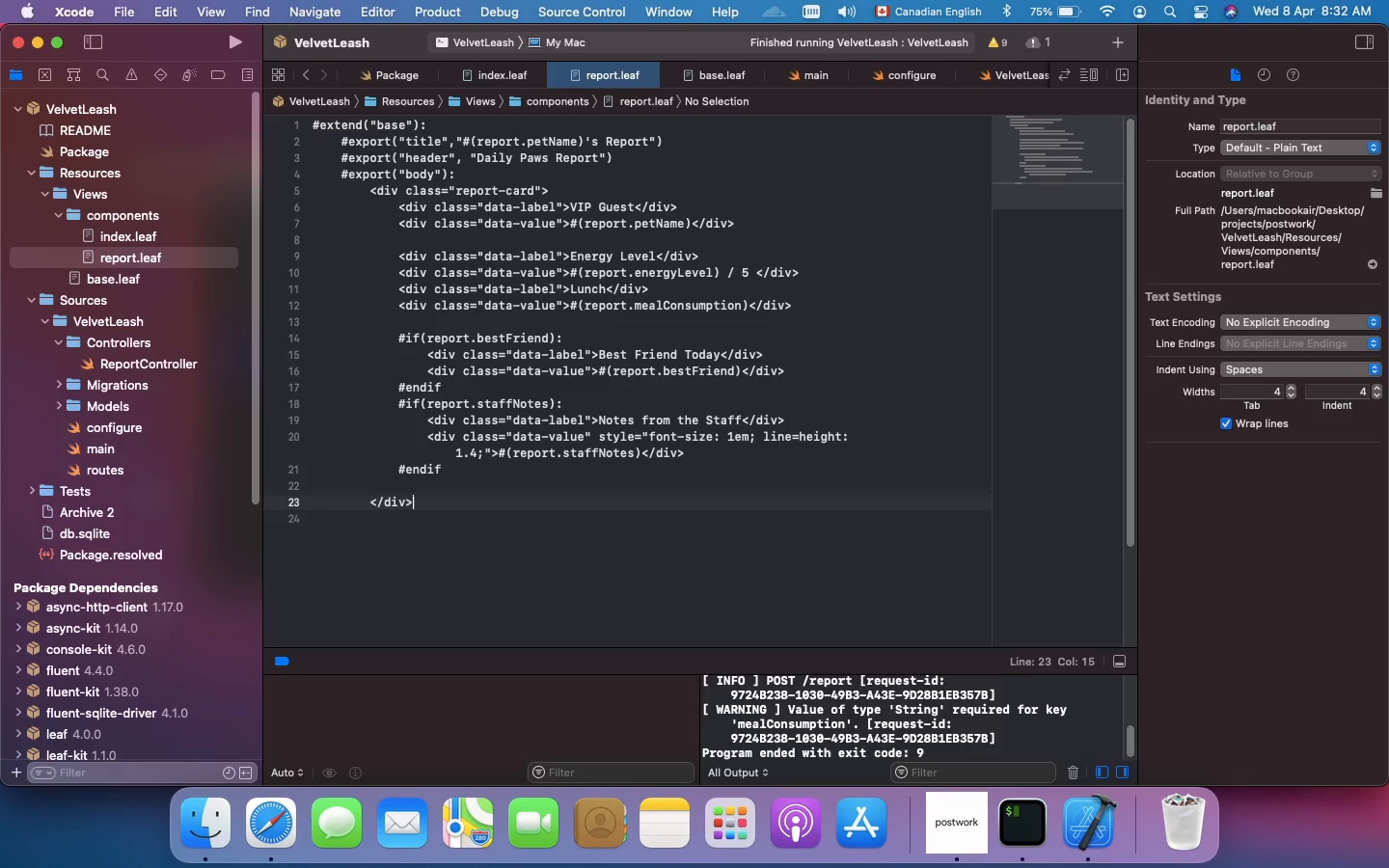 
key(ArrowRight)
 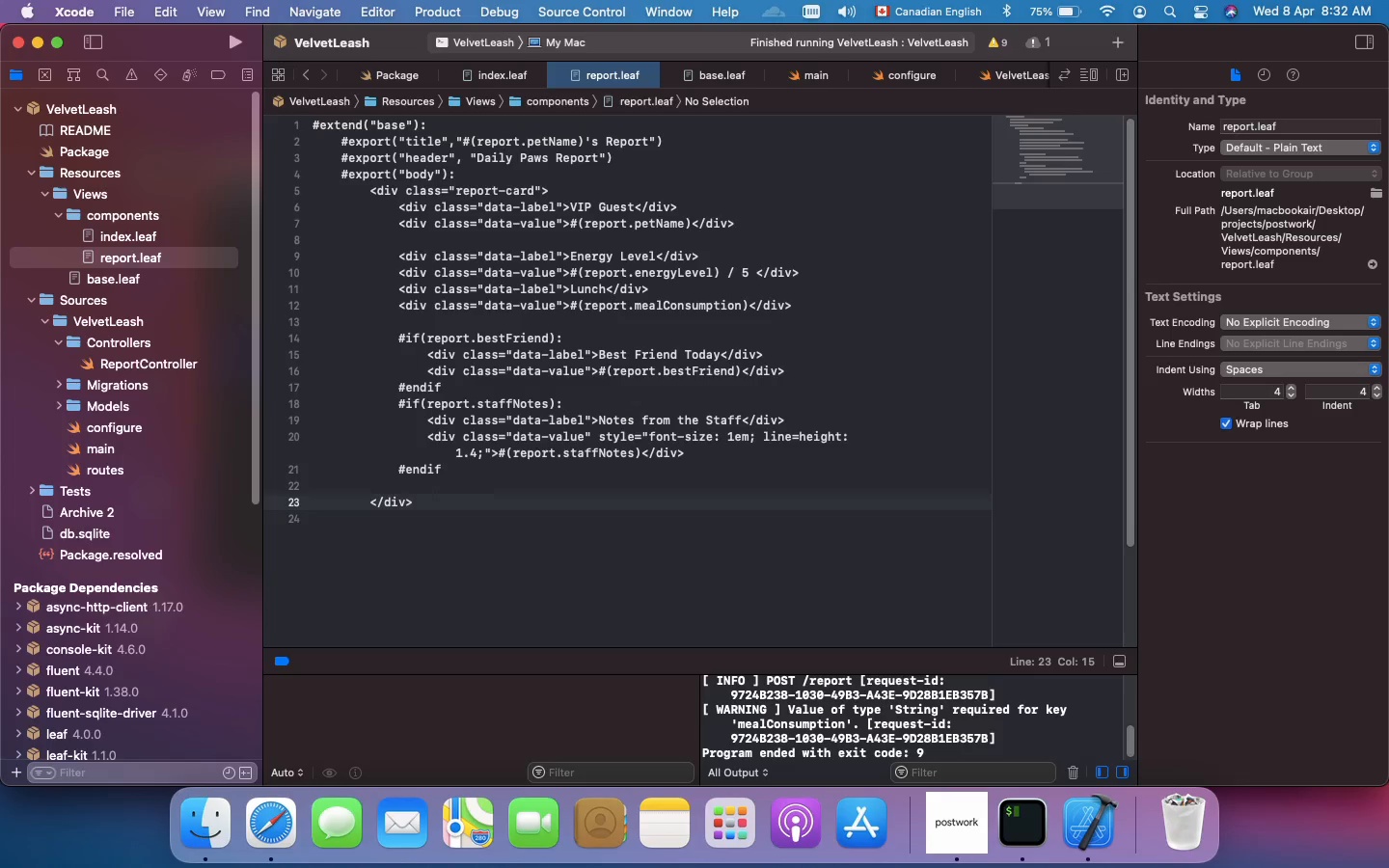 
key(Enter)
 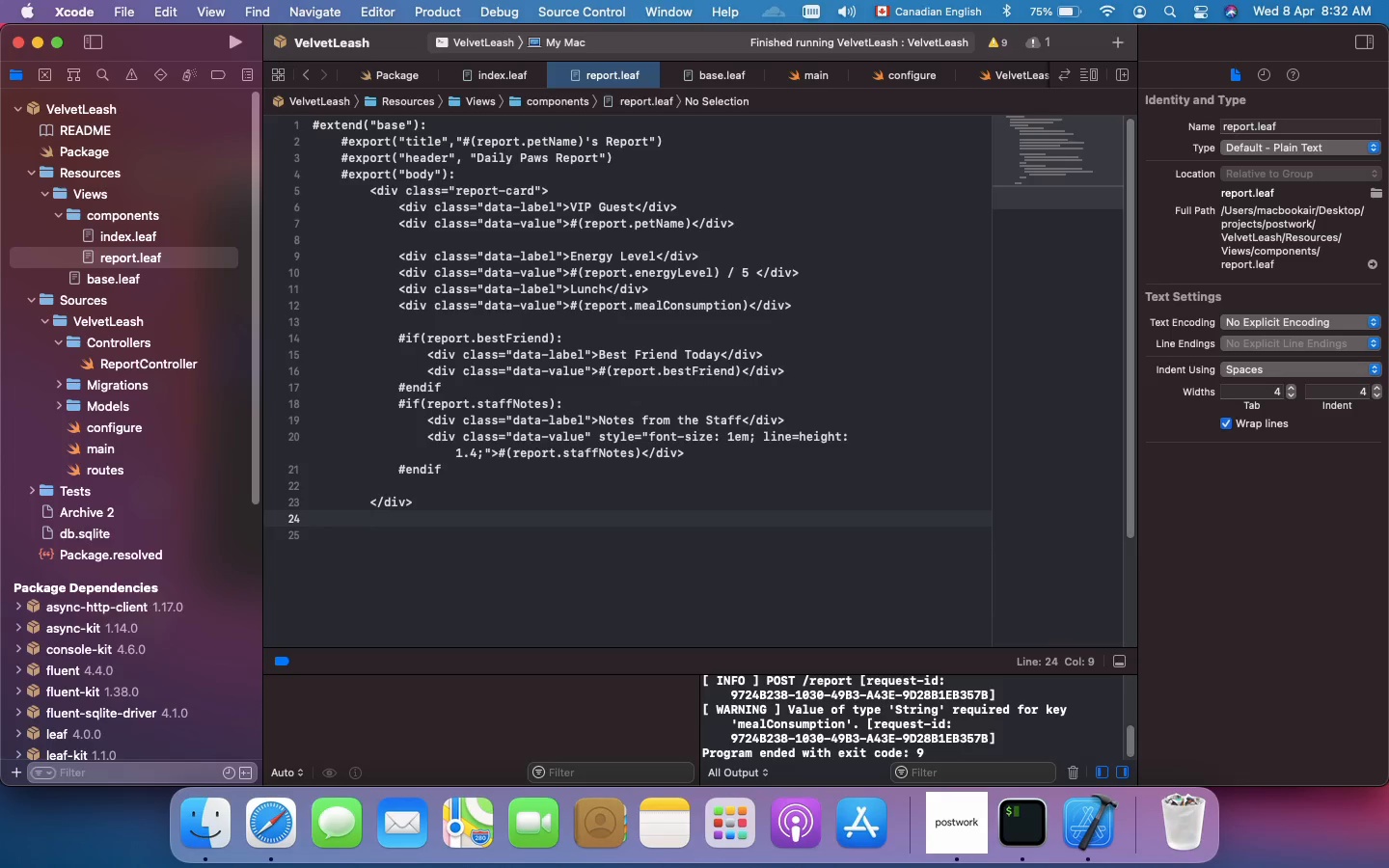 
wait(7.67)
 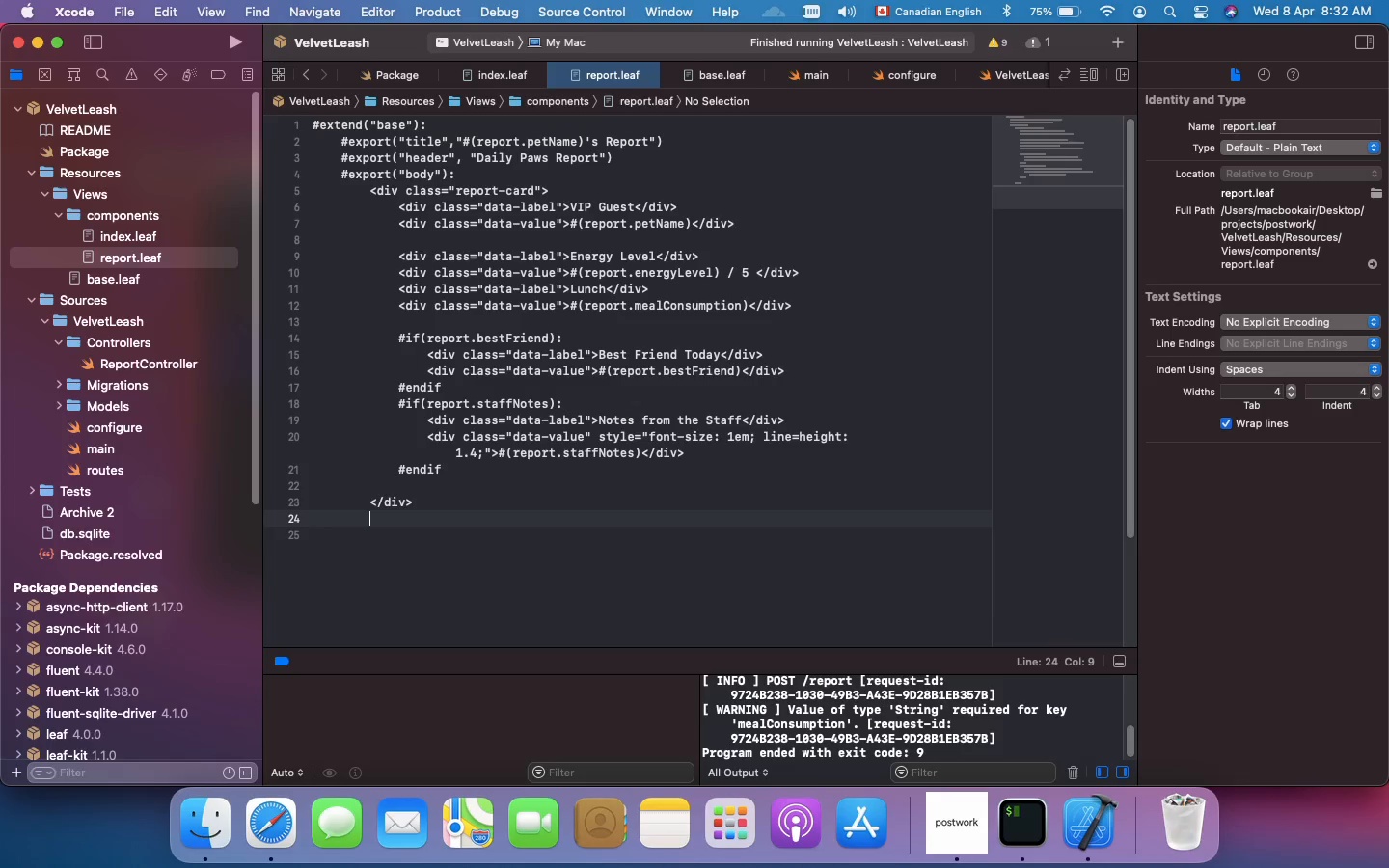 
type(<div class="share-link)
 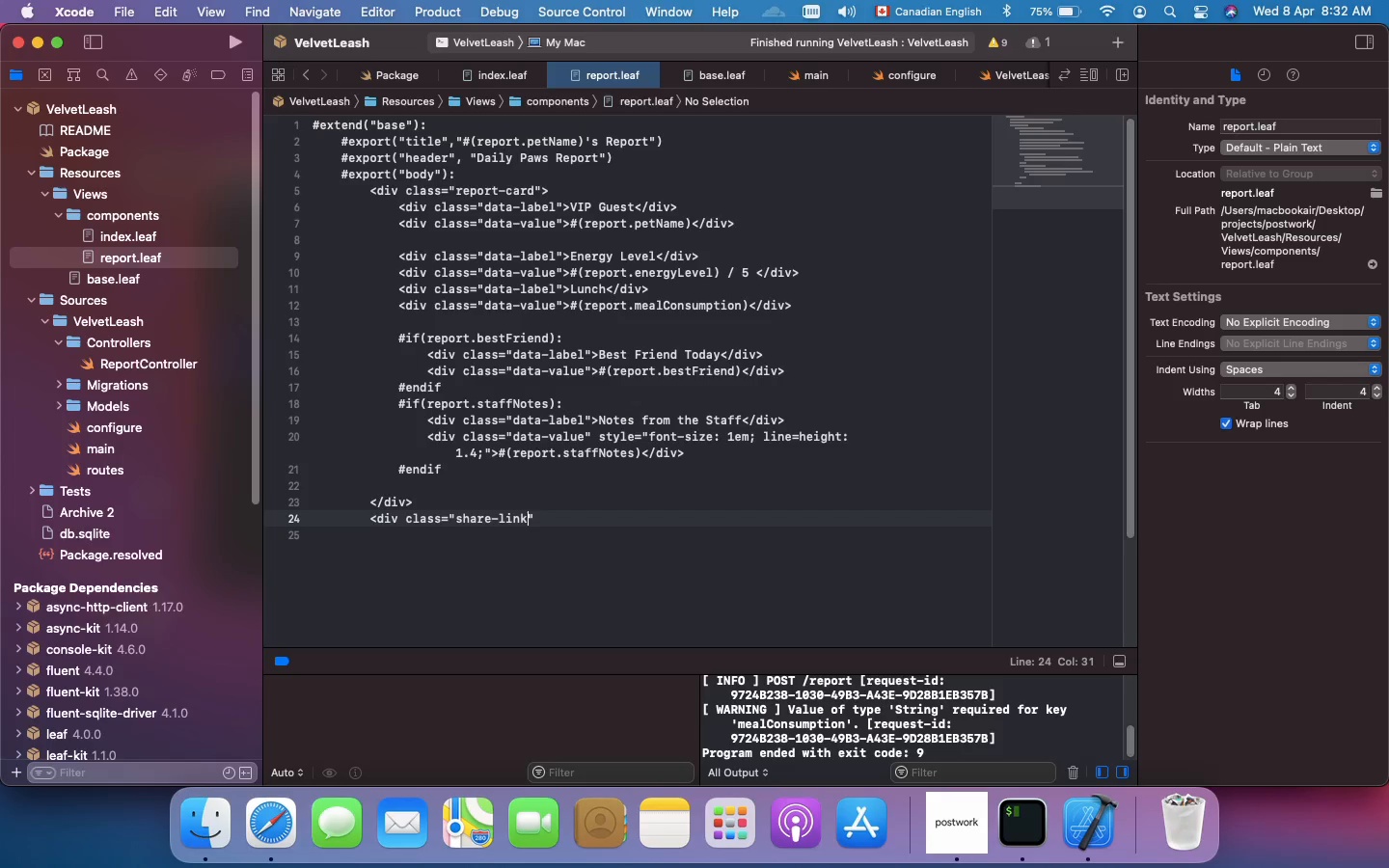 
key(ArrowRight)
 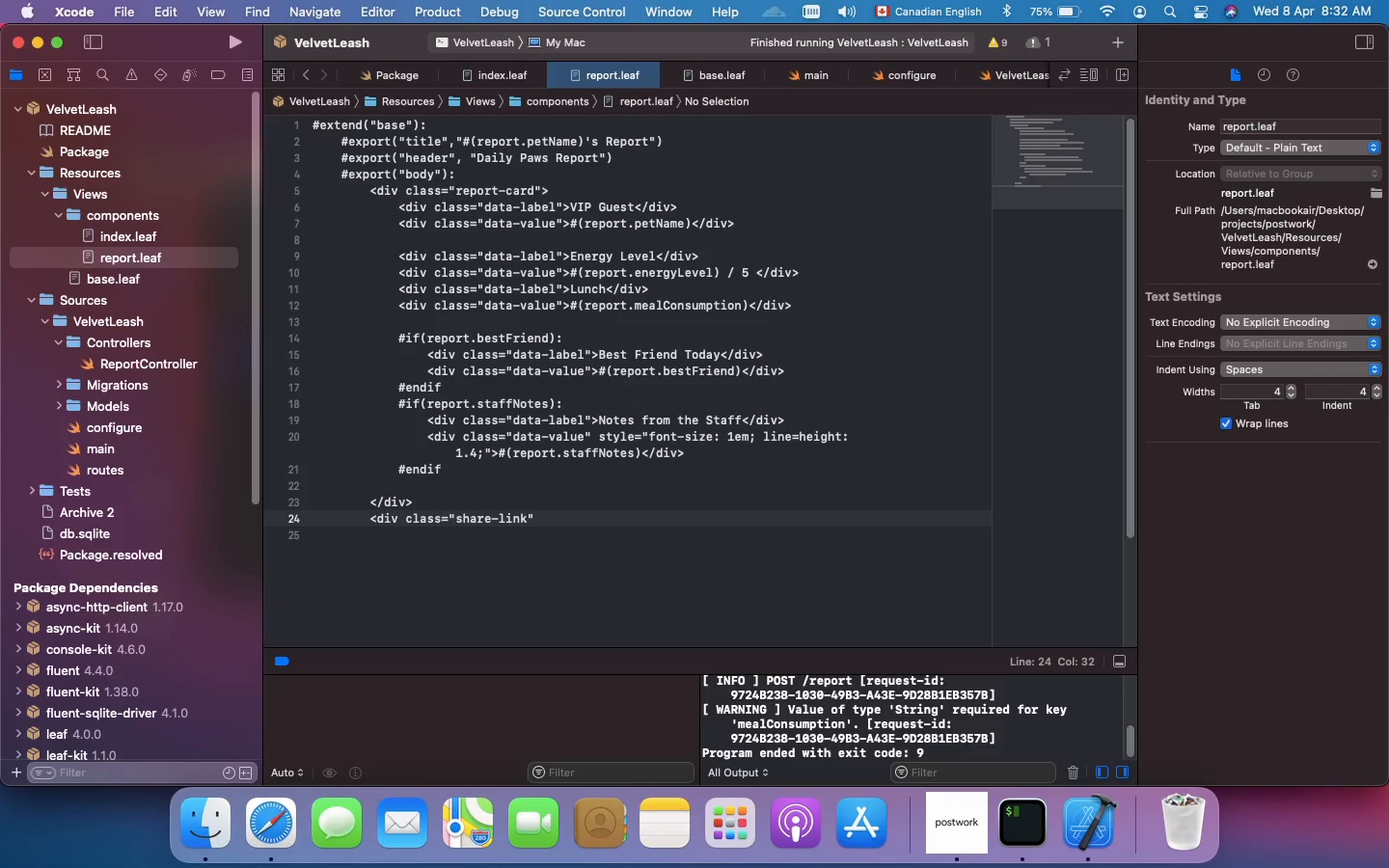 
key(Shift+Period)
 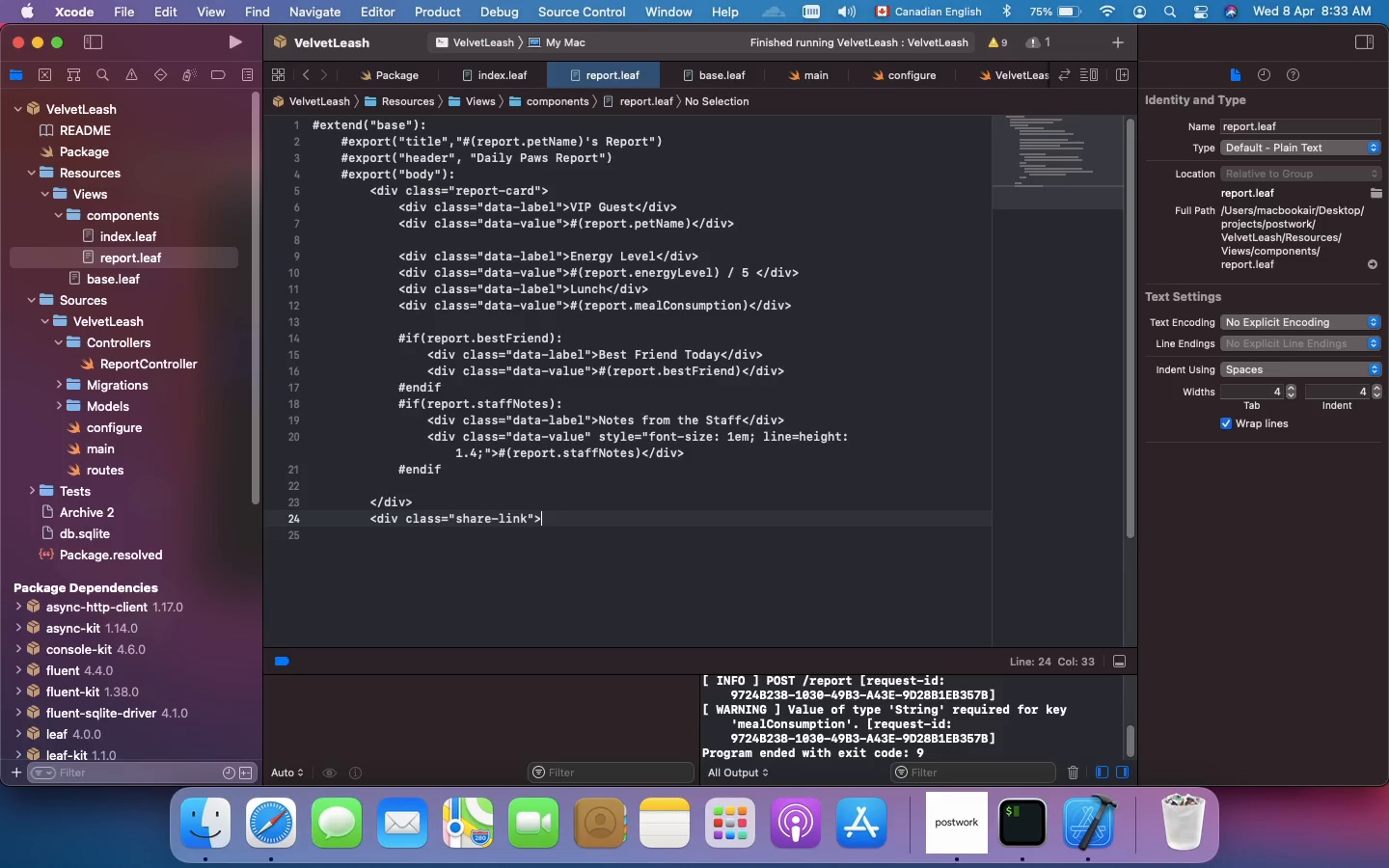 
wait(6.73)
 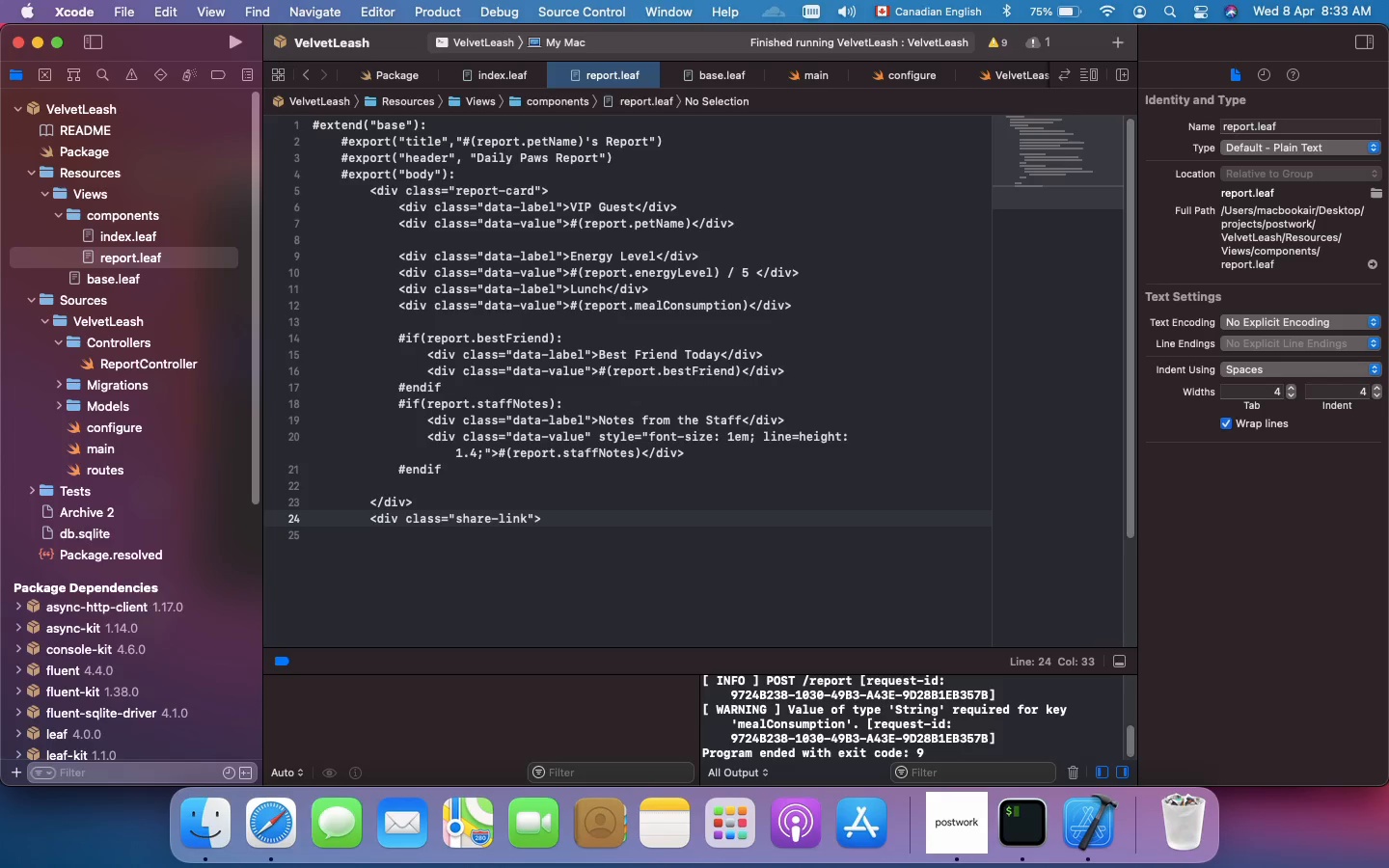 
type(</div>)
 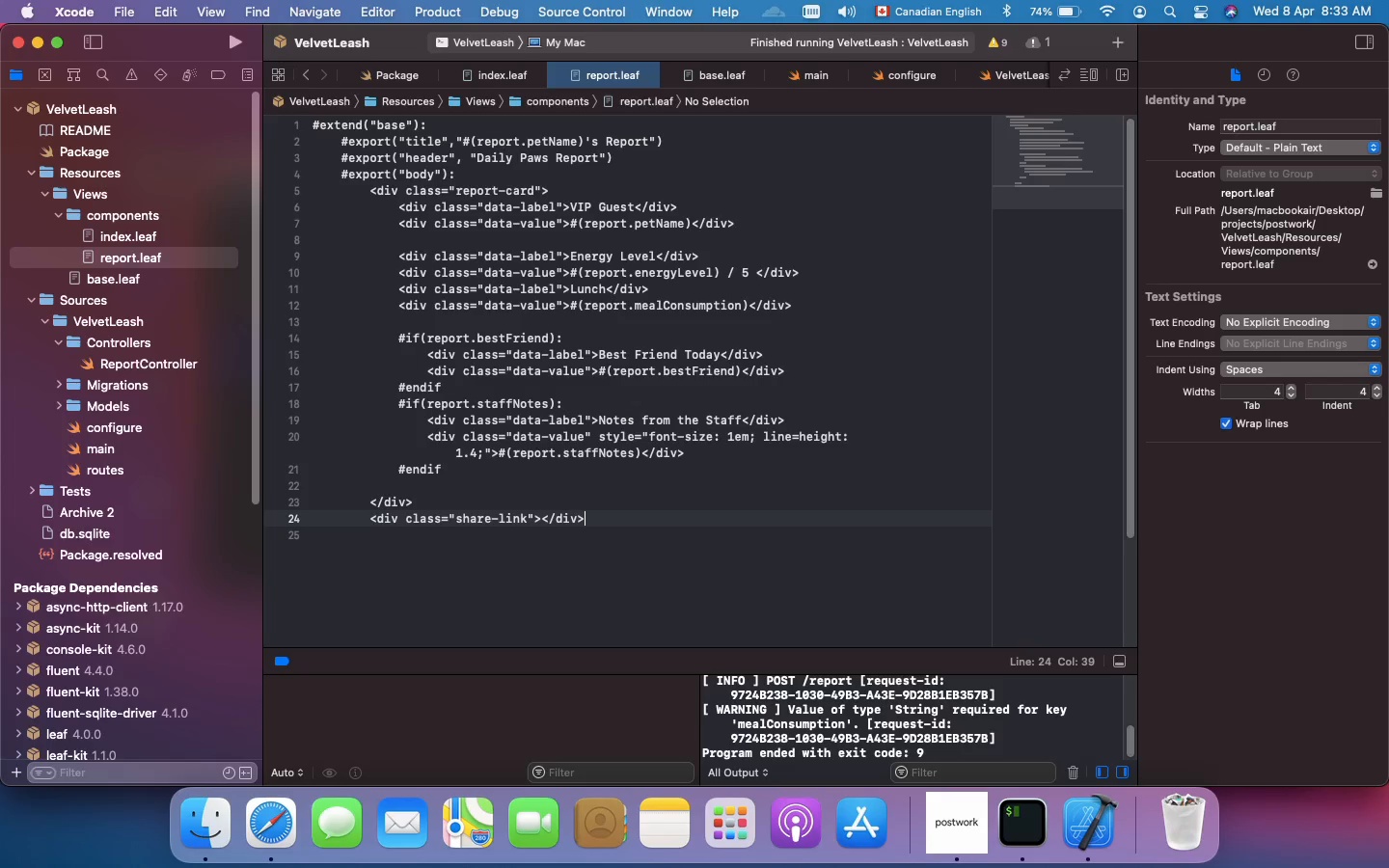 
key(ArrowLeft)
 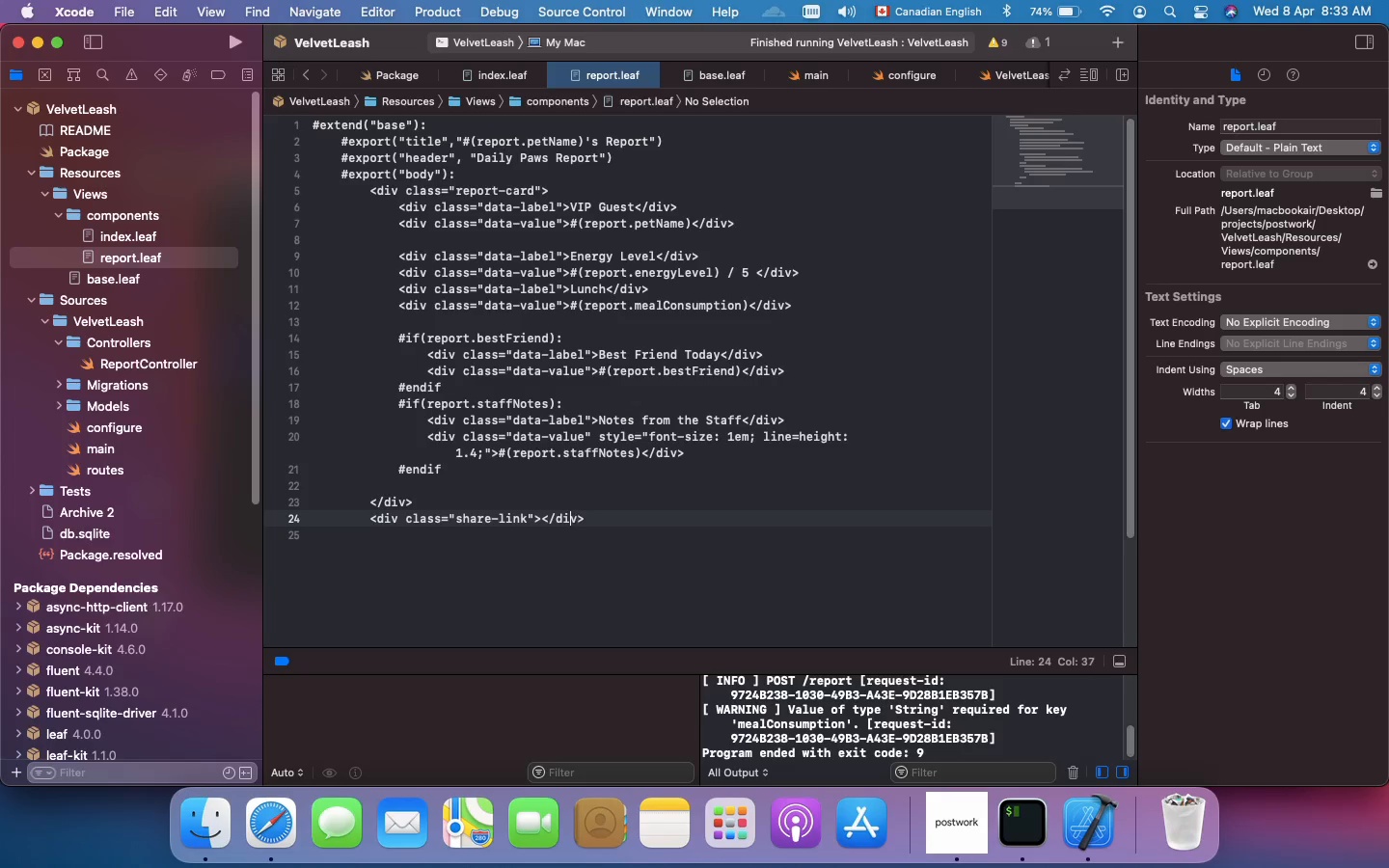 
key(ArrowLeft)
 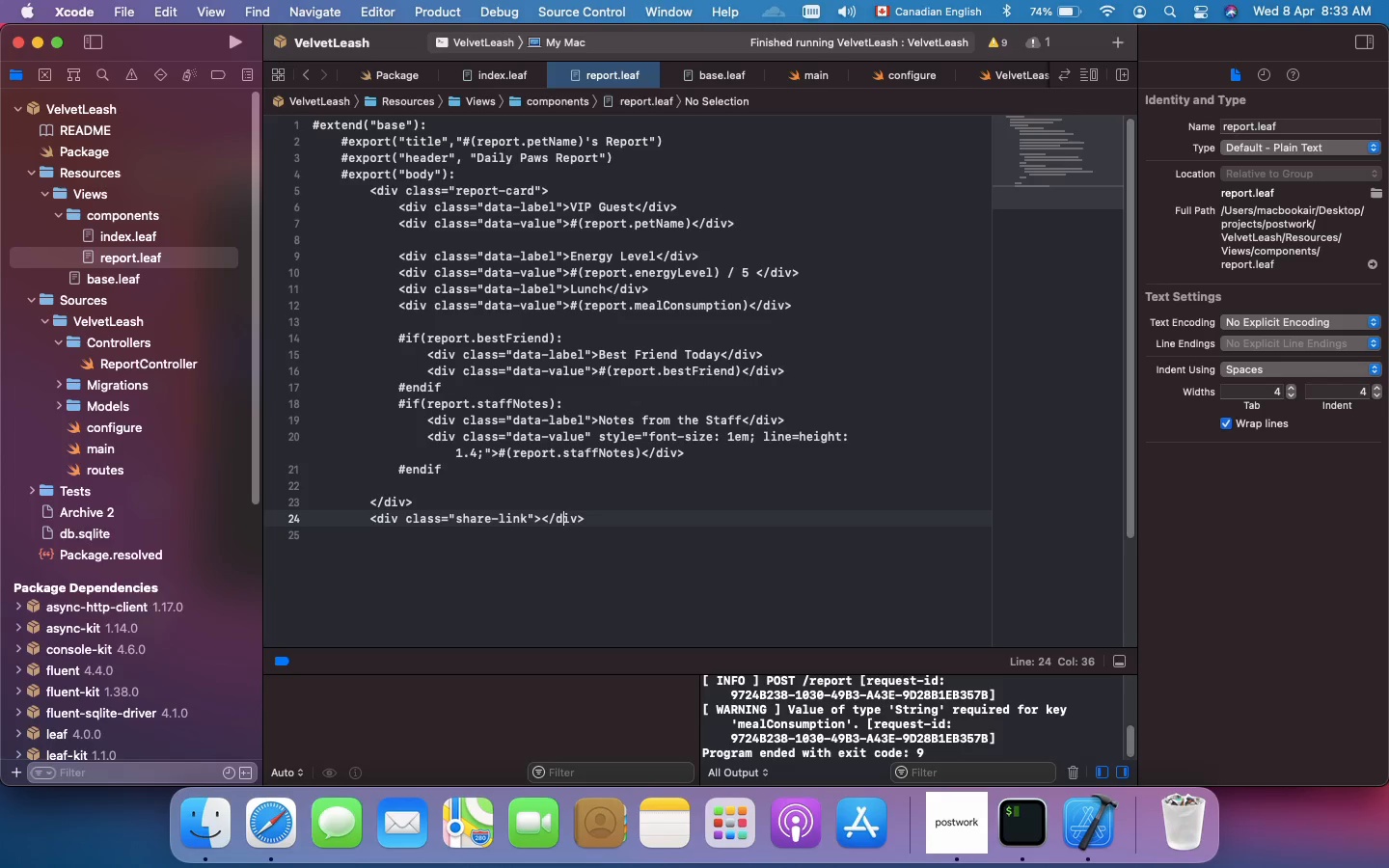 
key(ArrowLeft)
 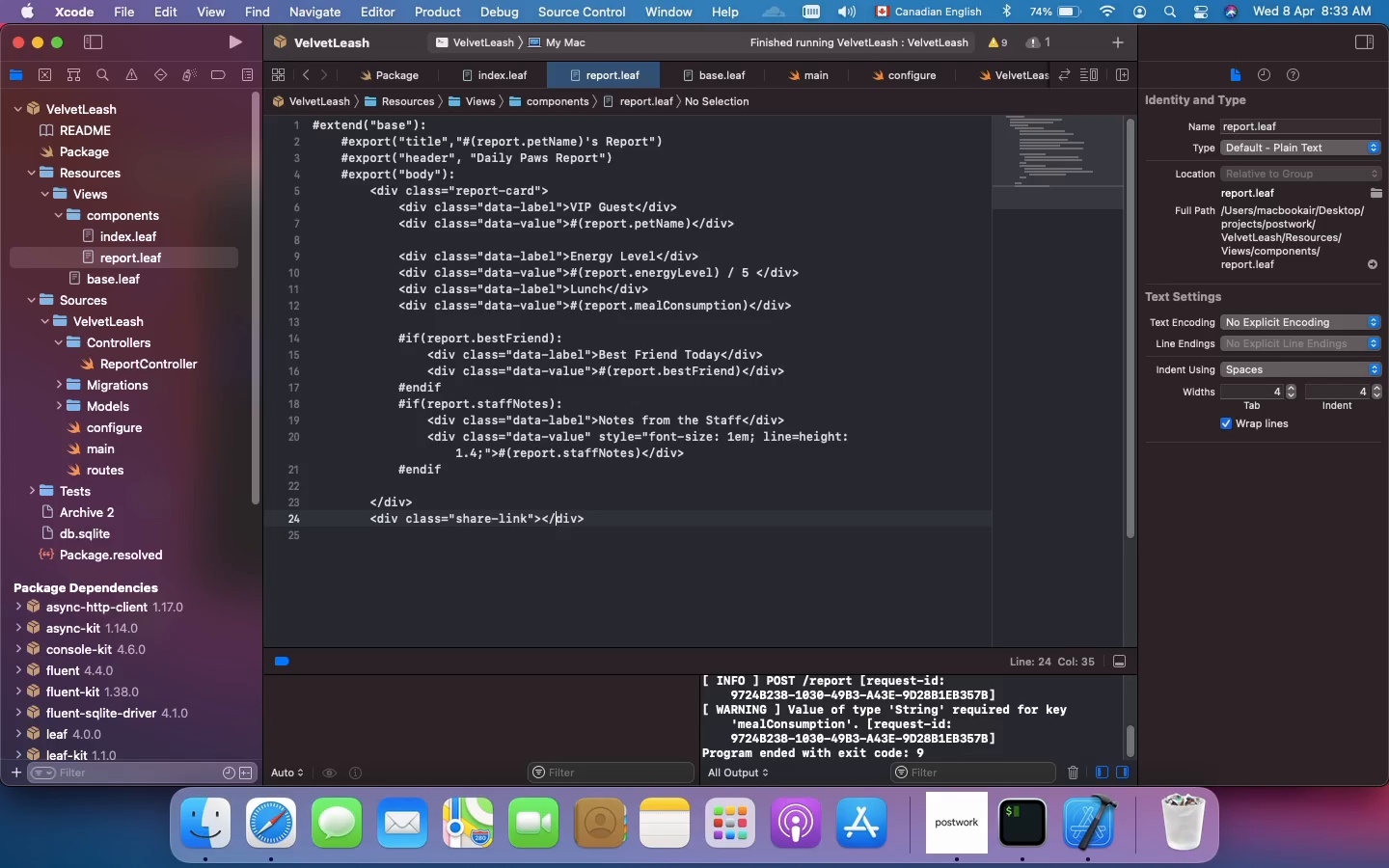 
key(ArrowLeft)
 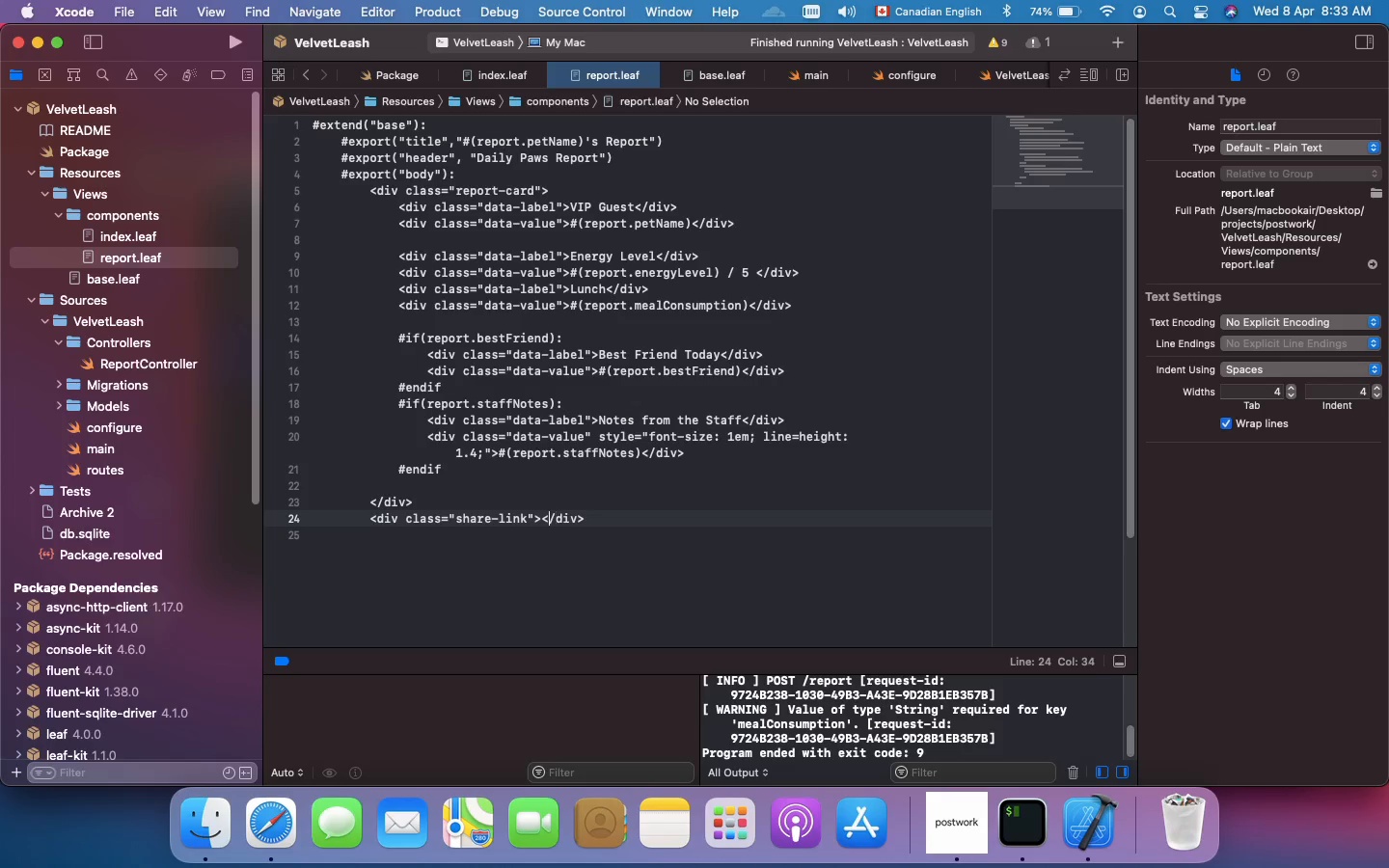 
key(ArrowLeft)
 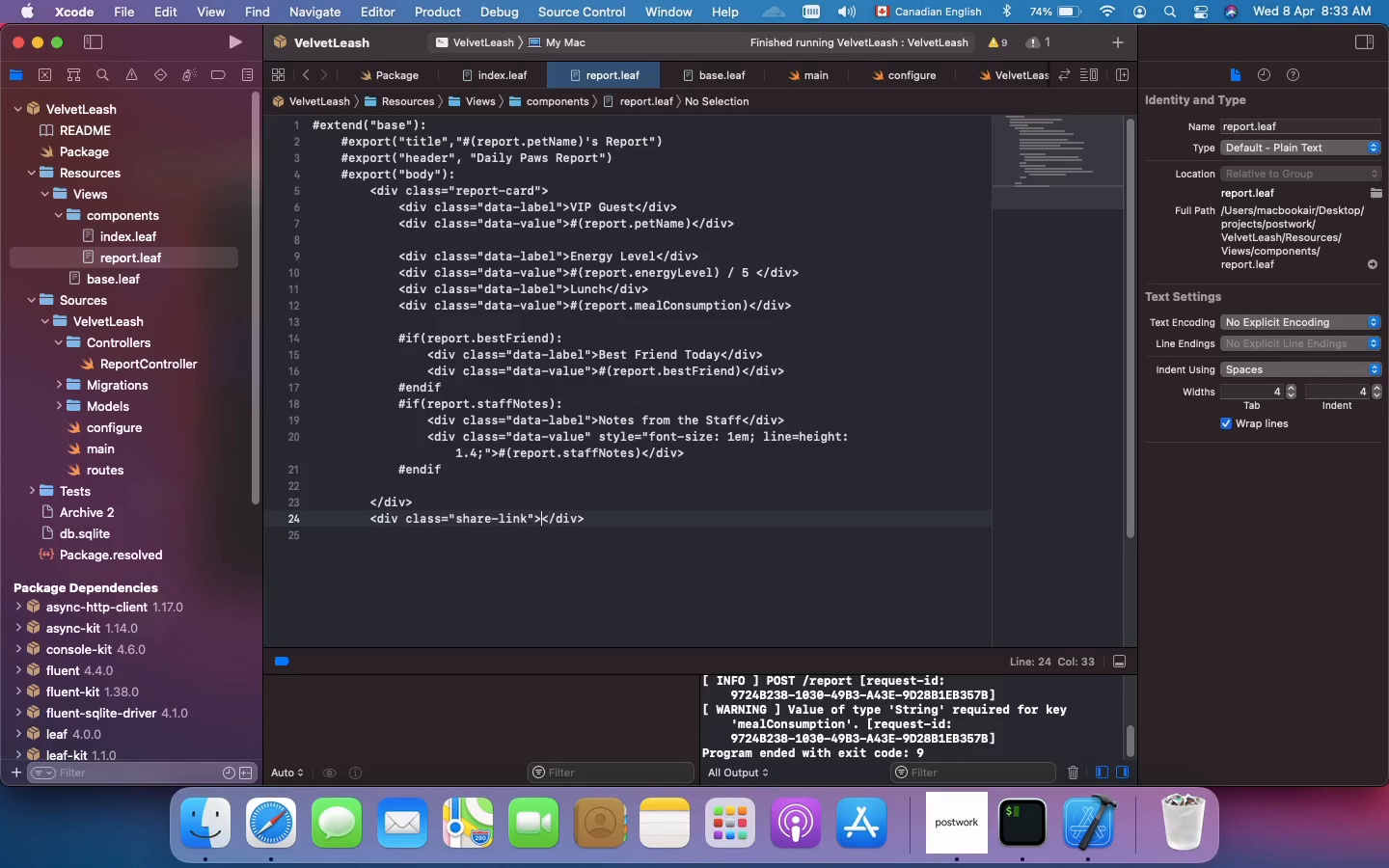 
key(ArrowLeft)
 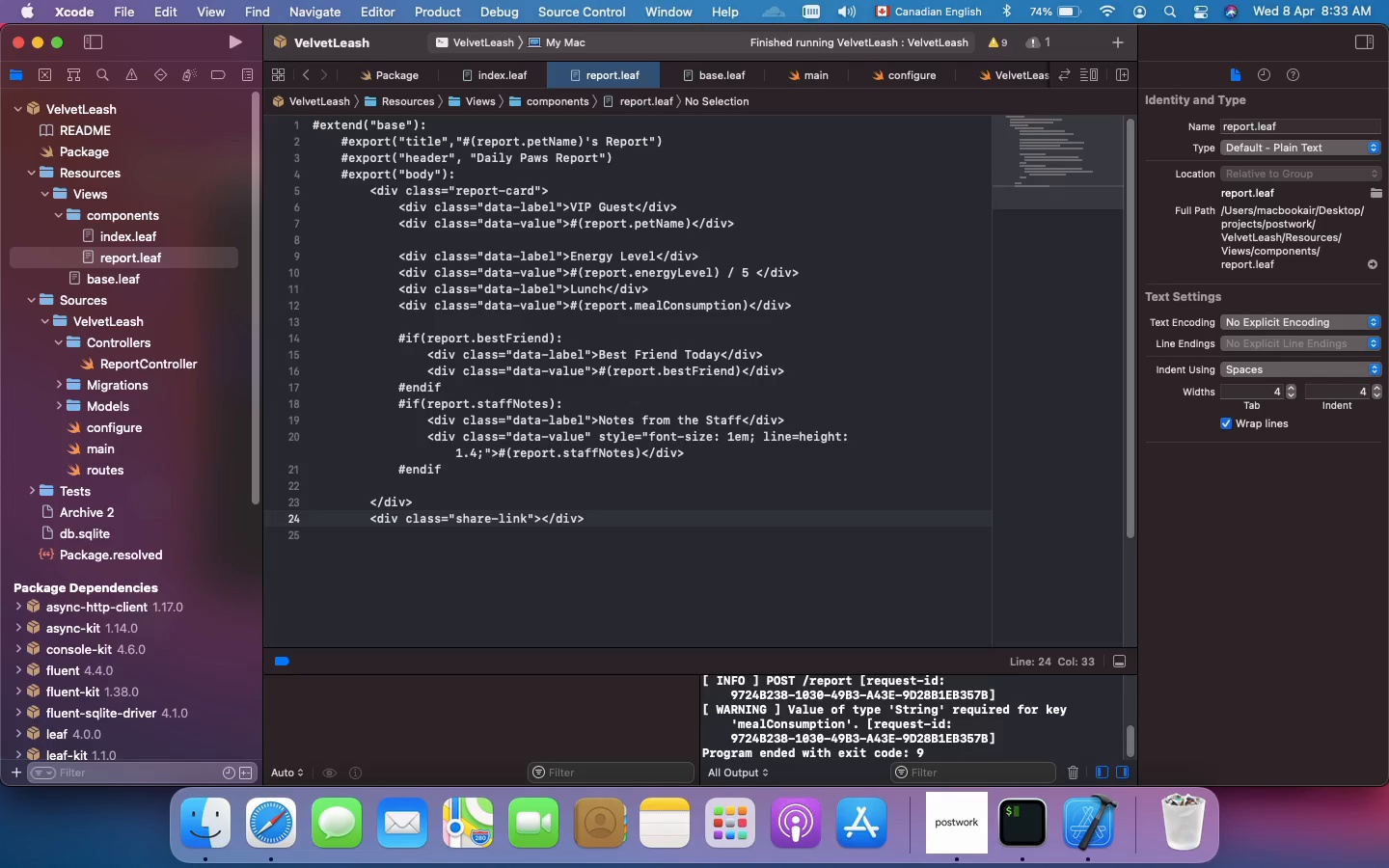 
key(Enter)
 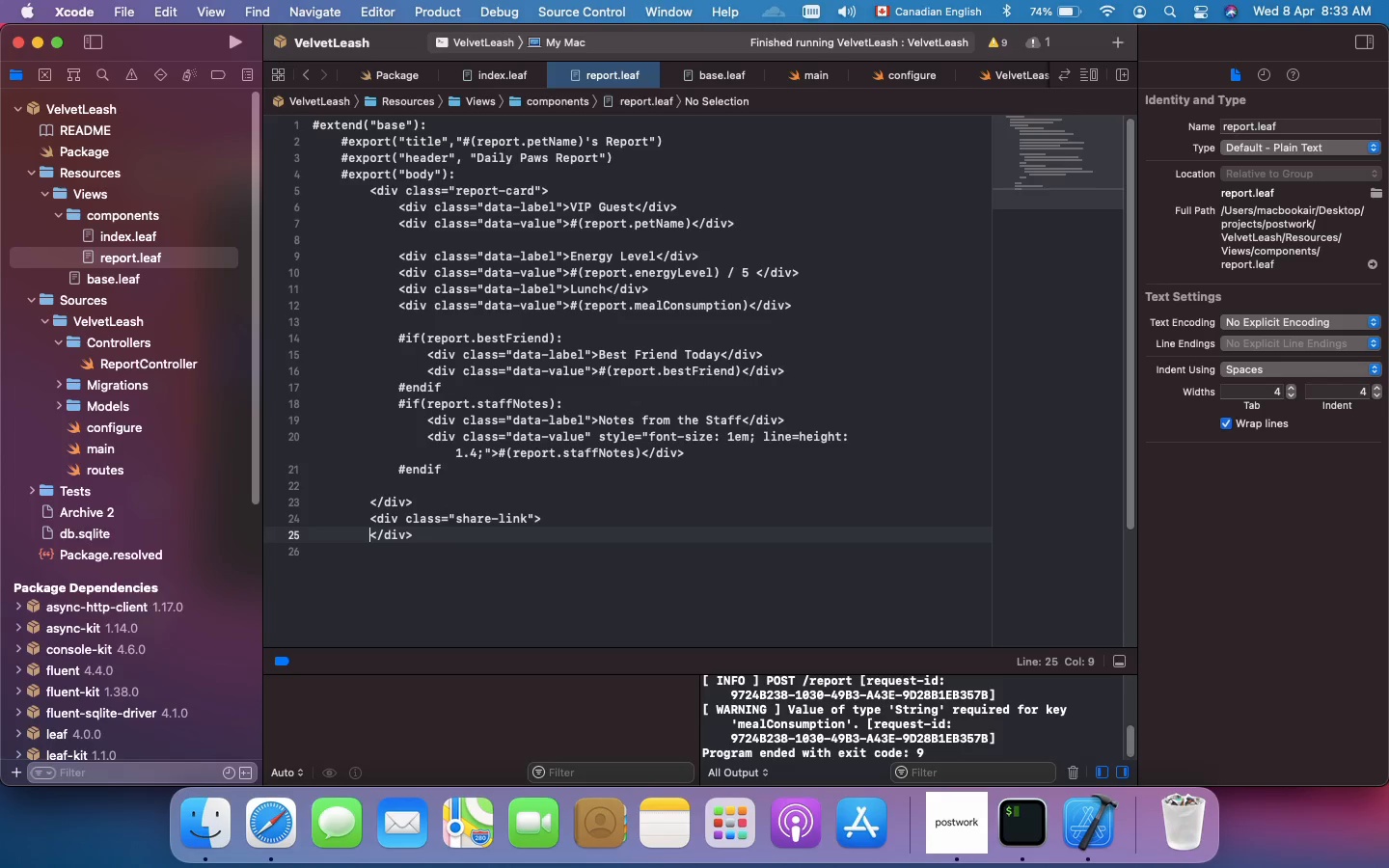 
key(Enter)
 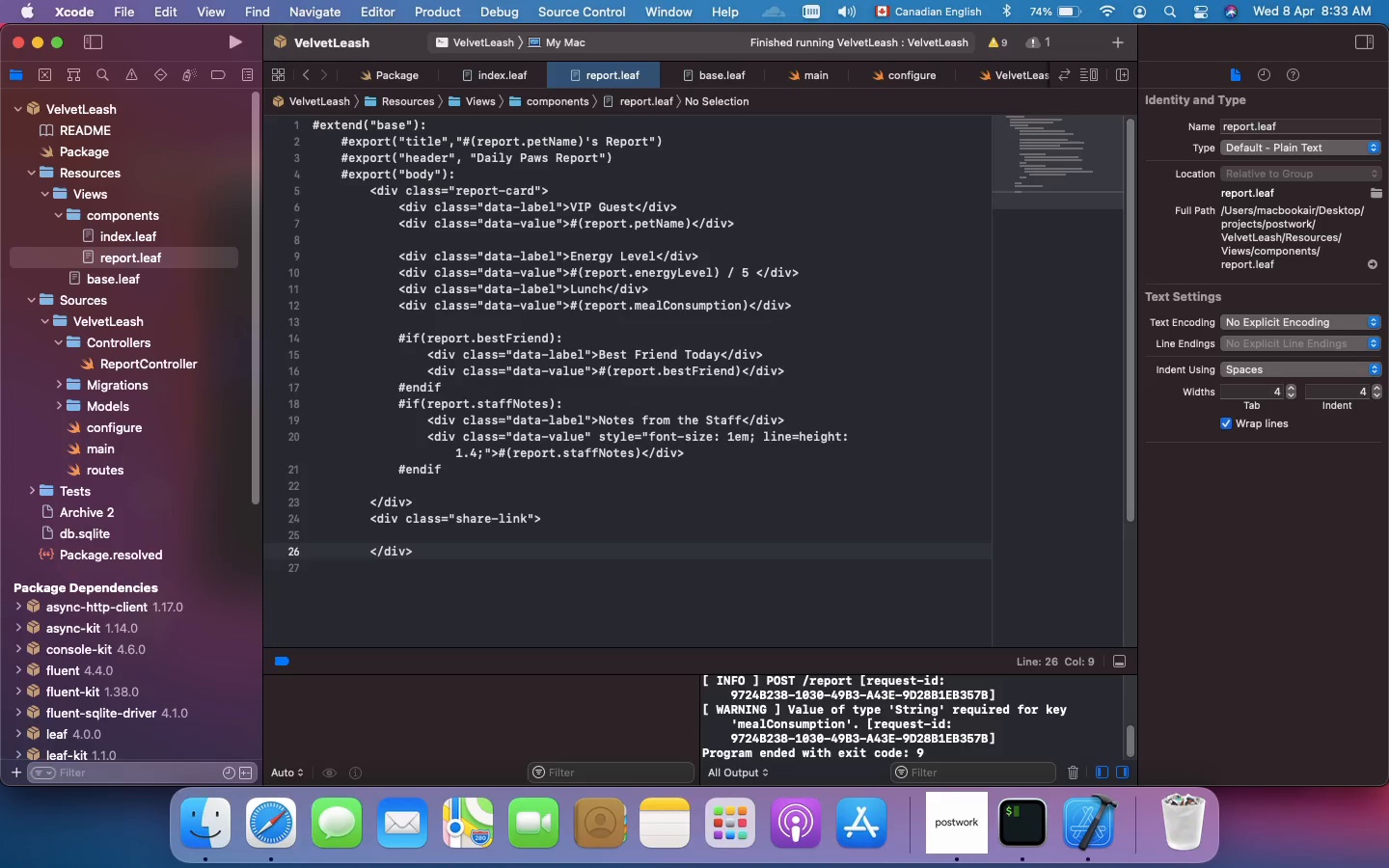 
key(ArrowUp)
 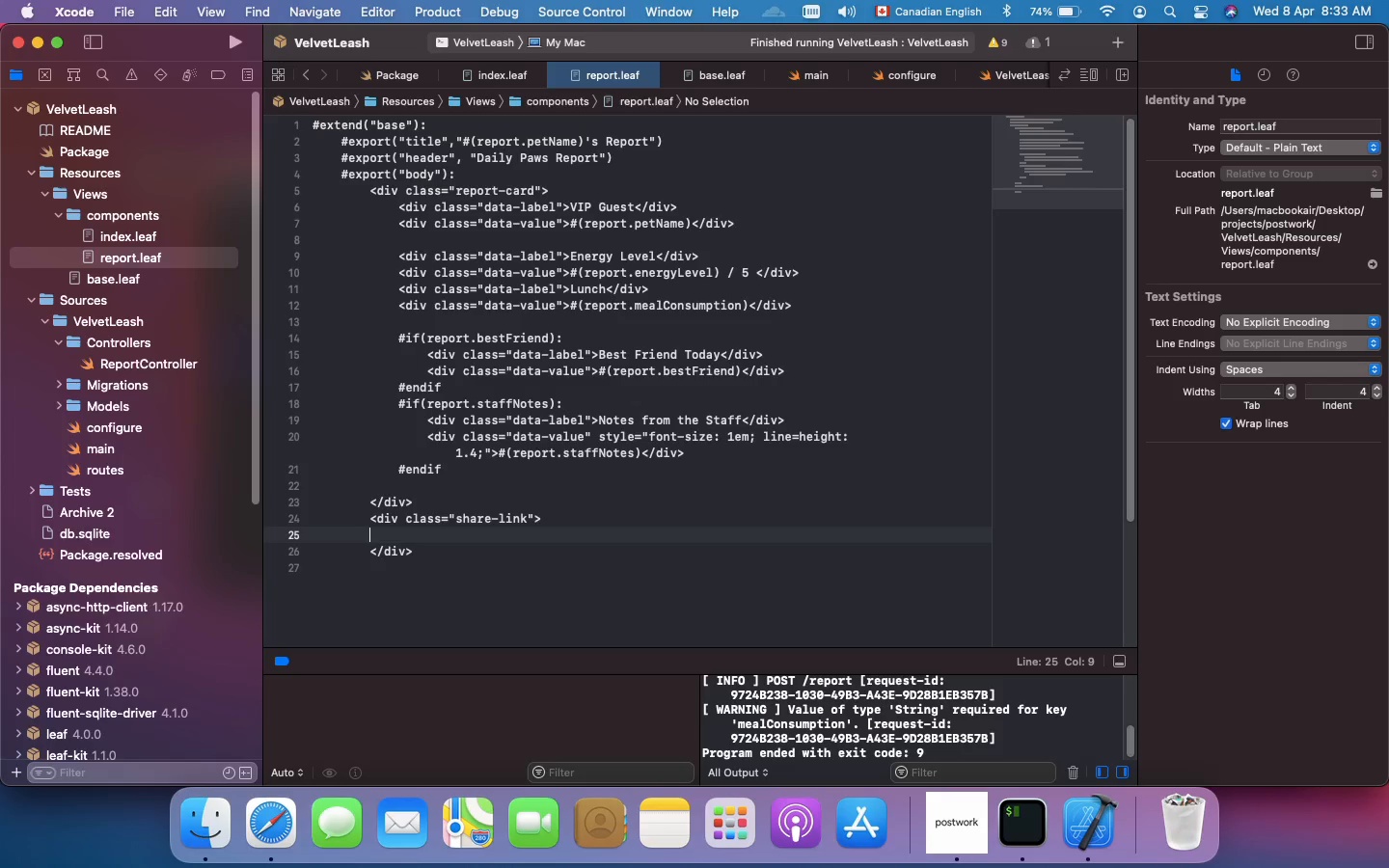 
key(Tab)
 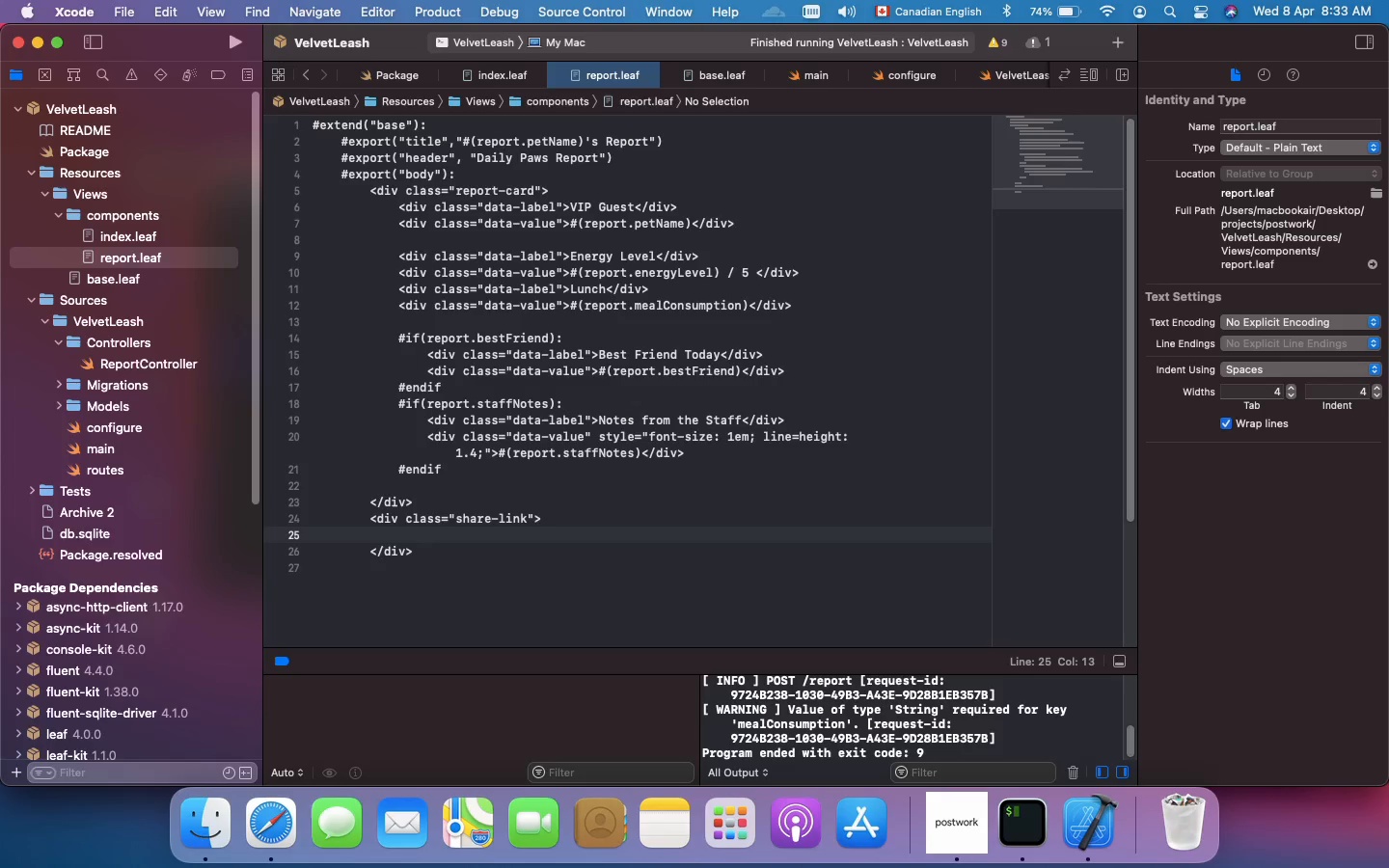 
type(<p style="color: #888;)
 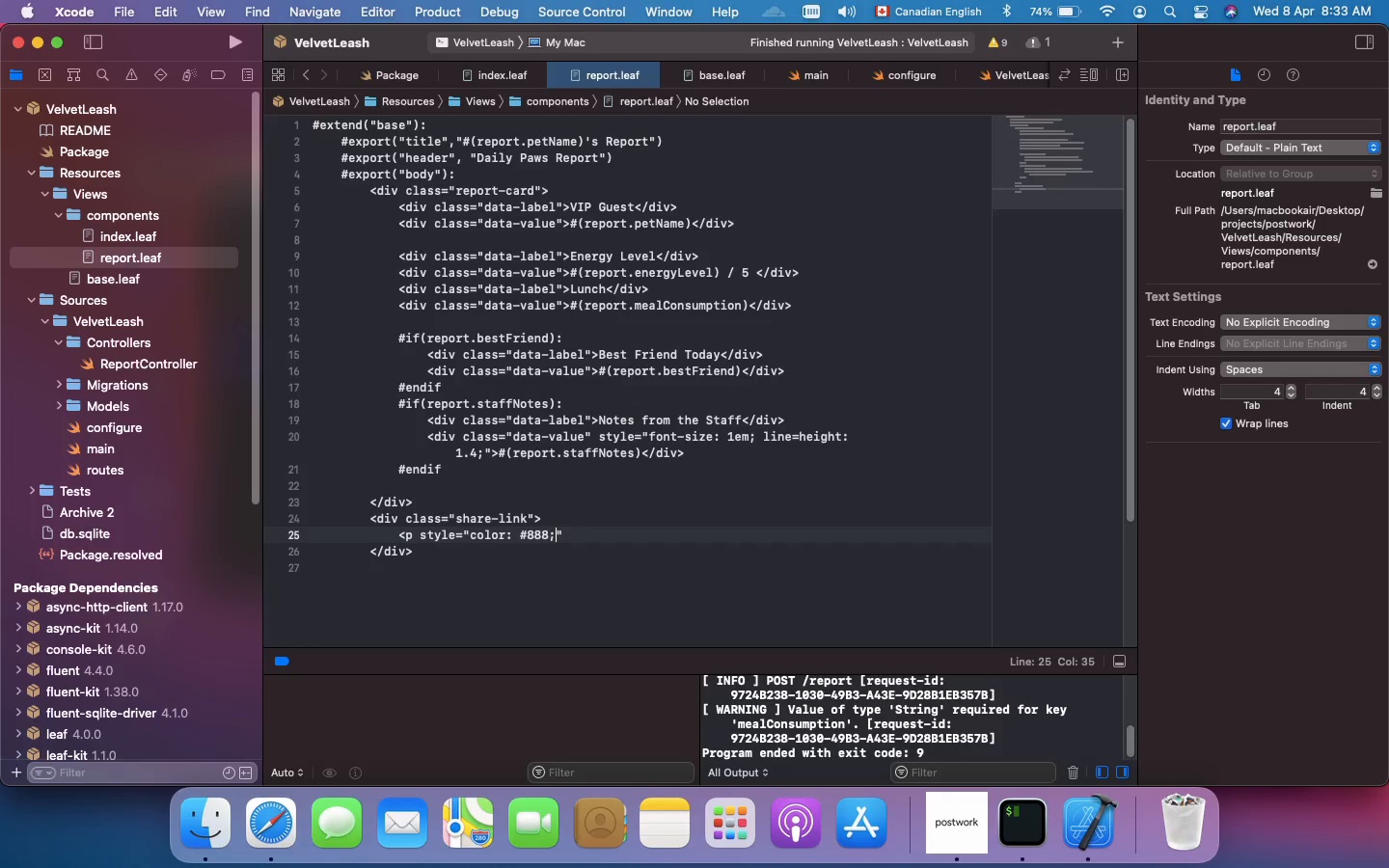 
key(ArrowRight)
 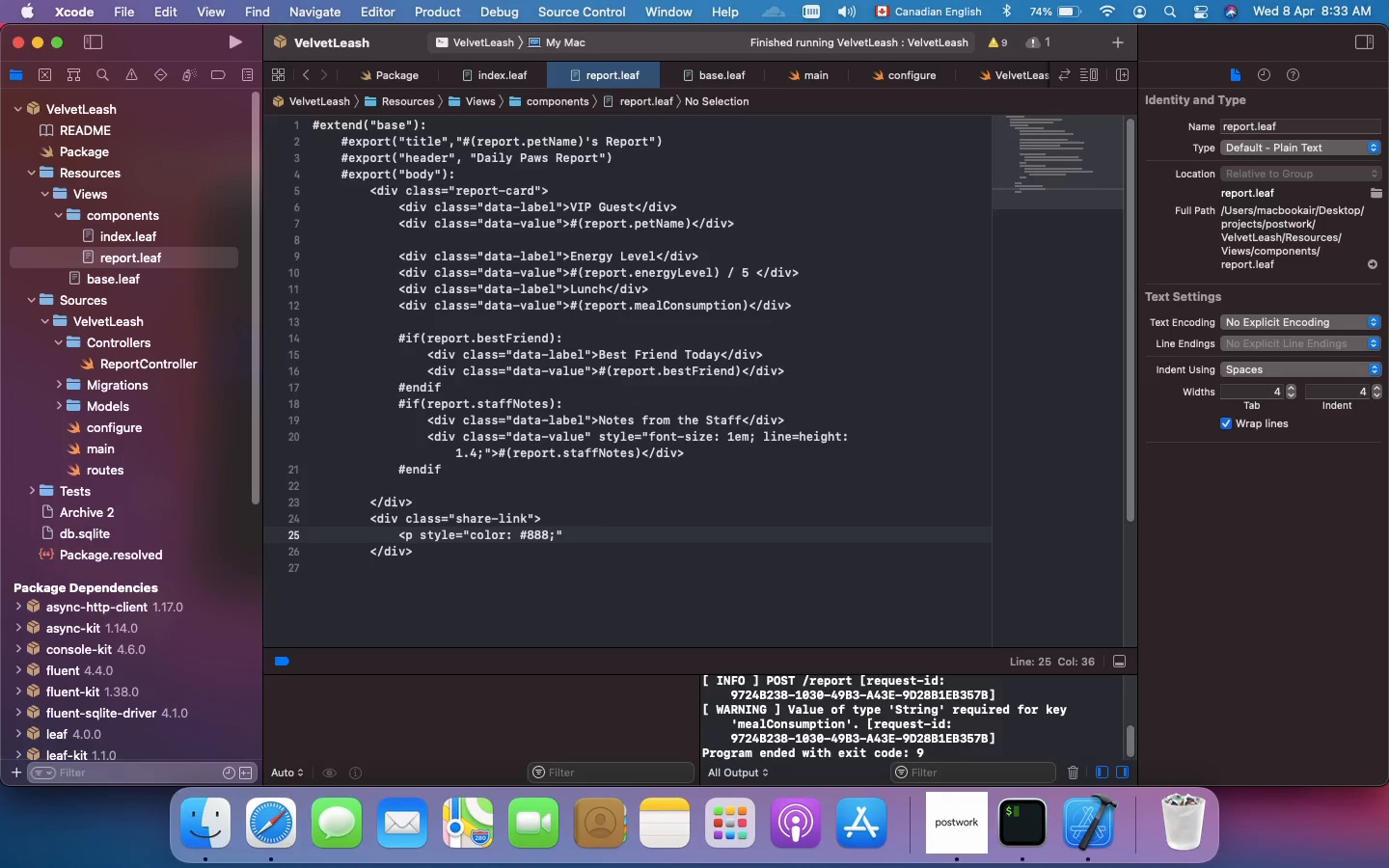 
key(Shift+Period)
 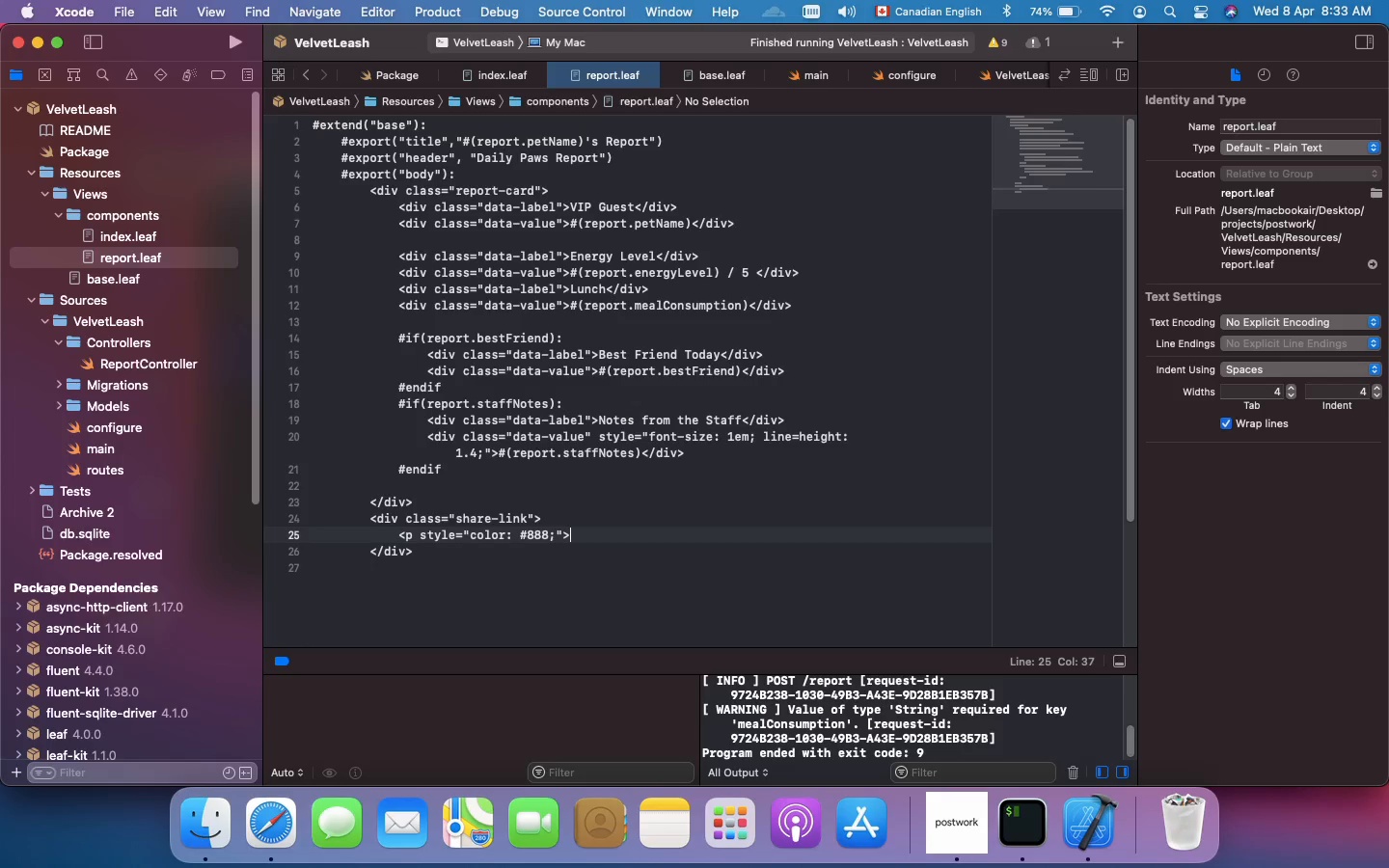 
key(Shift+T)
 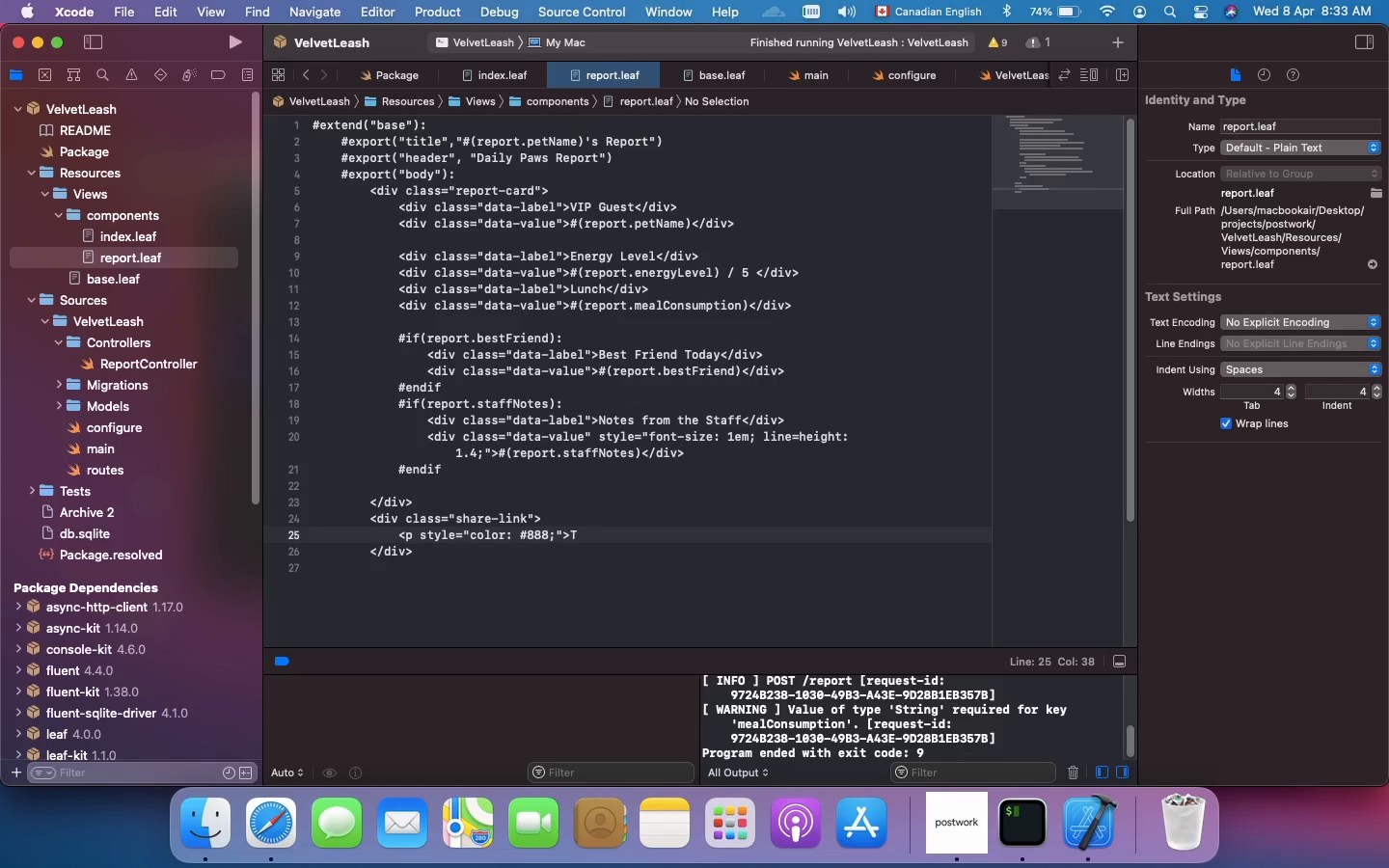 
wait(5.98)
 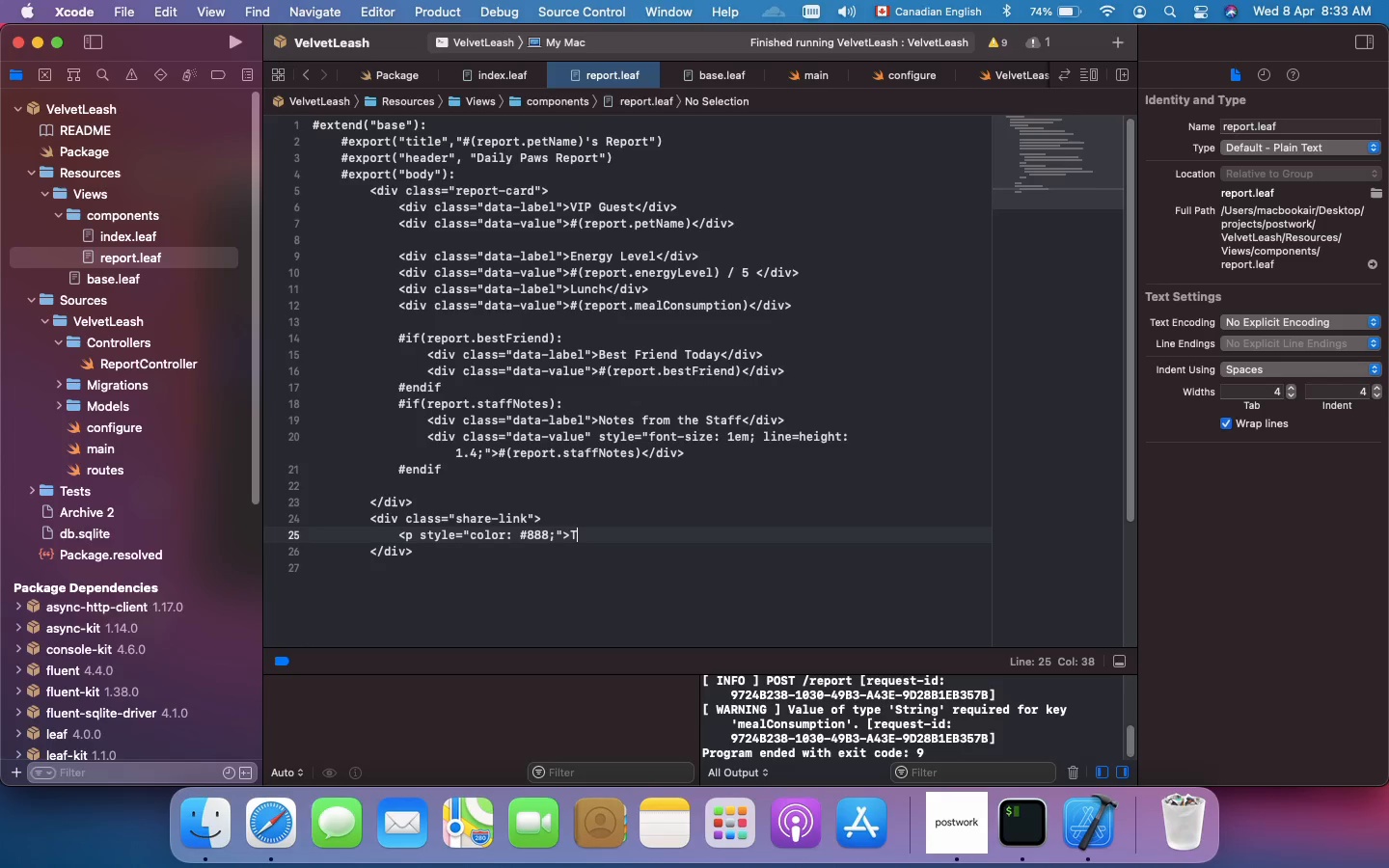 
type(his is a read-only link. Share the URL above with the pet parents. </p>)
 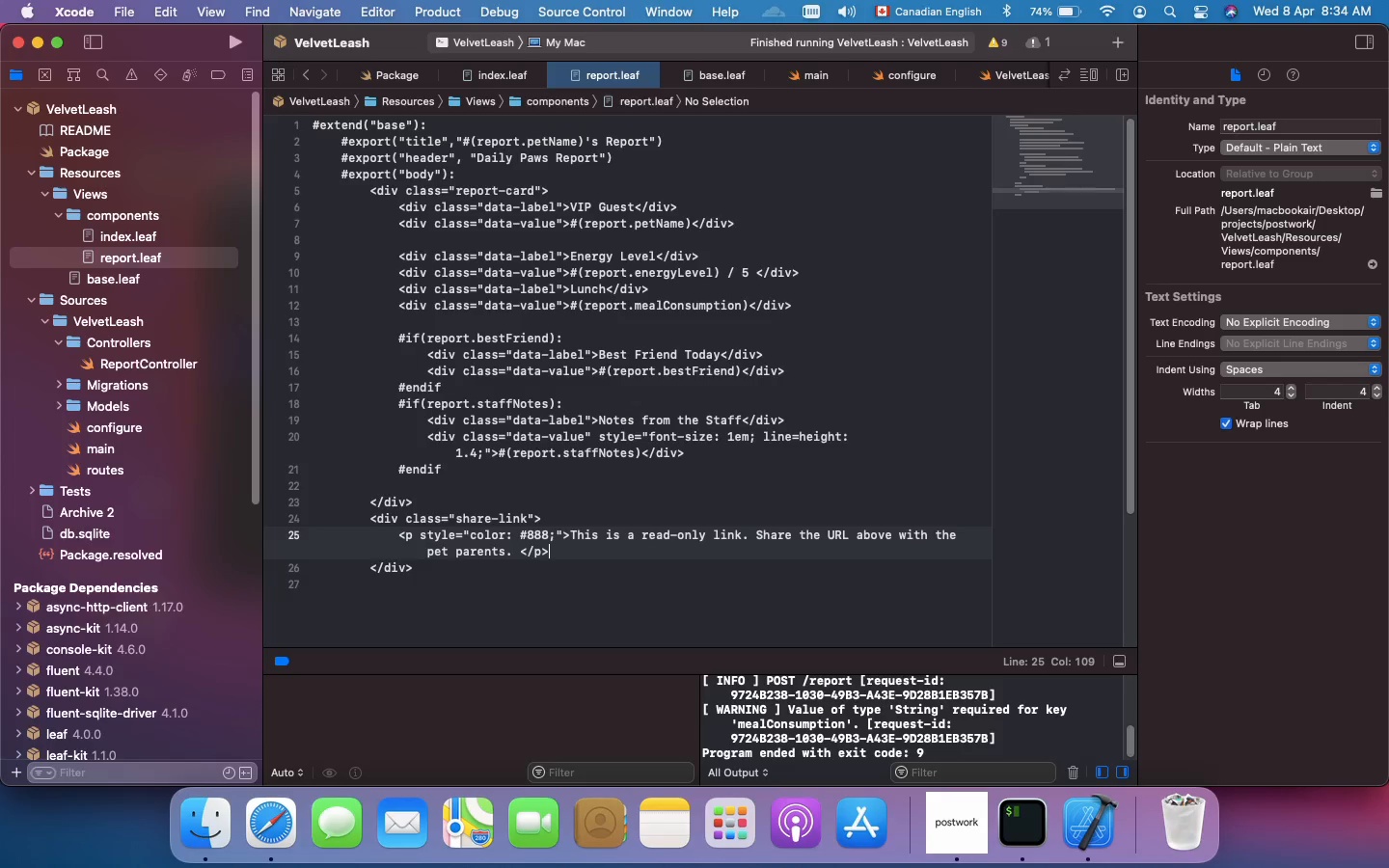 
key(Enter)
 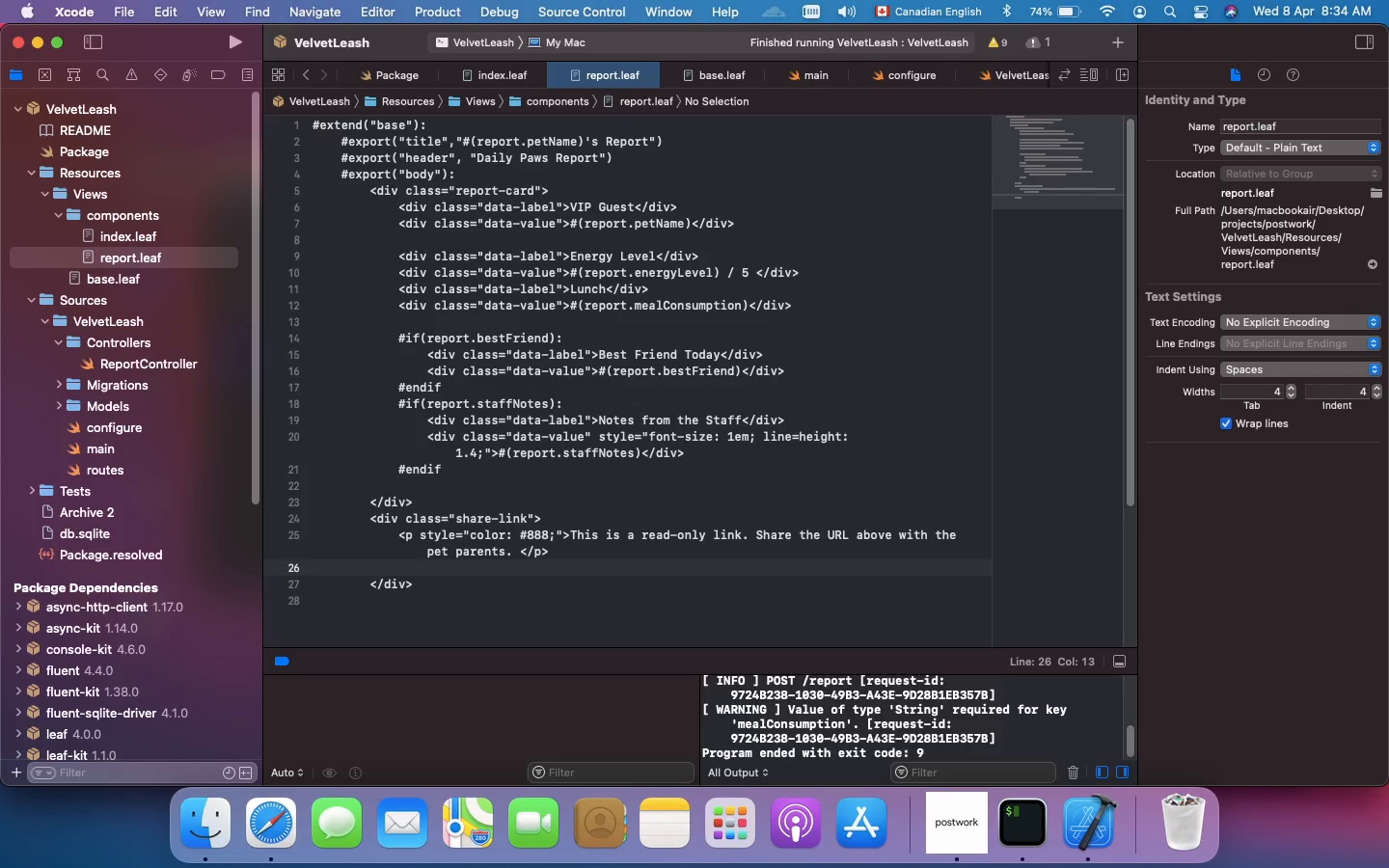 
type(<a href="/)
 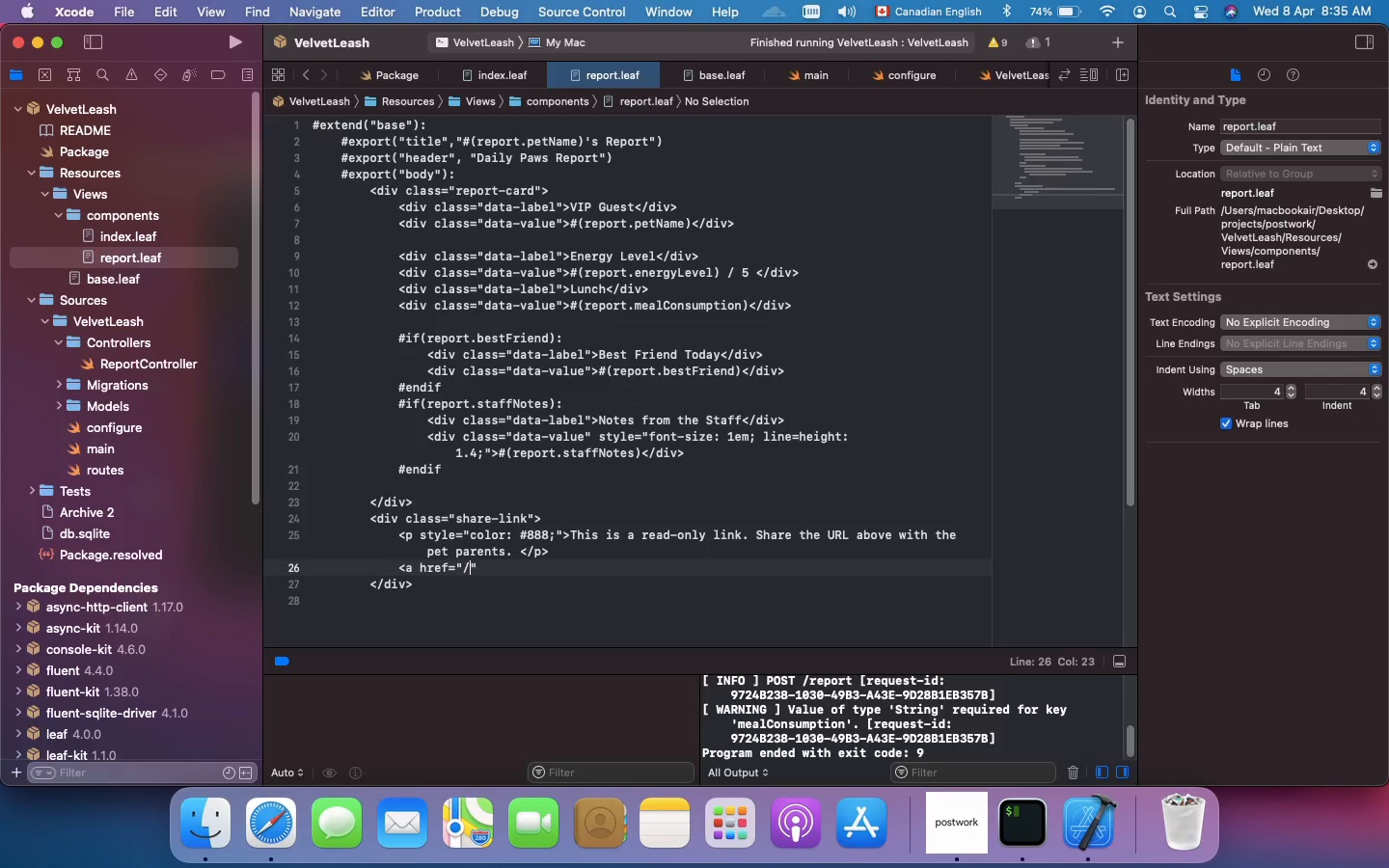 
key(ArrowRight)
 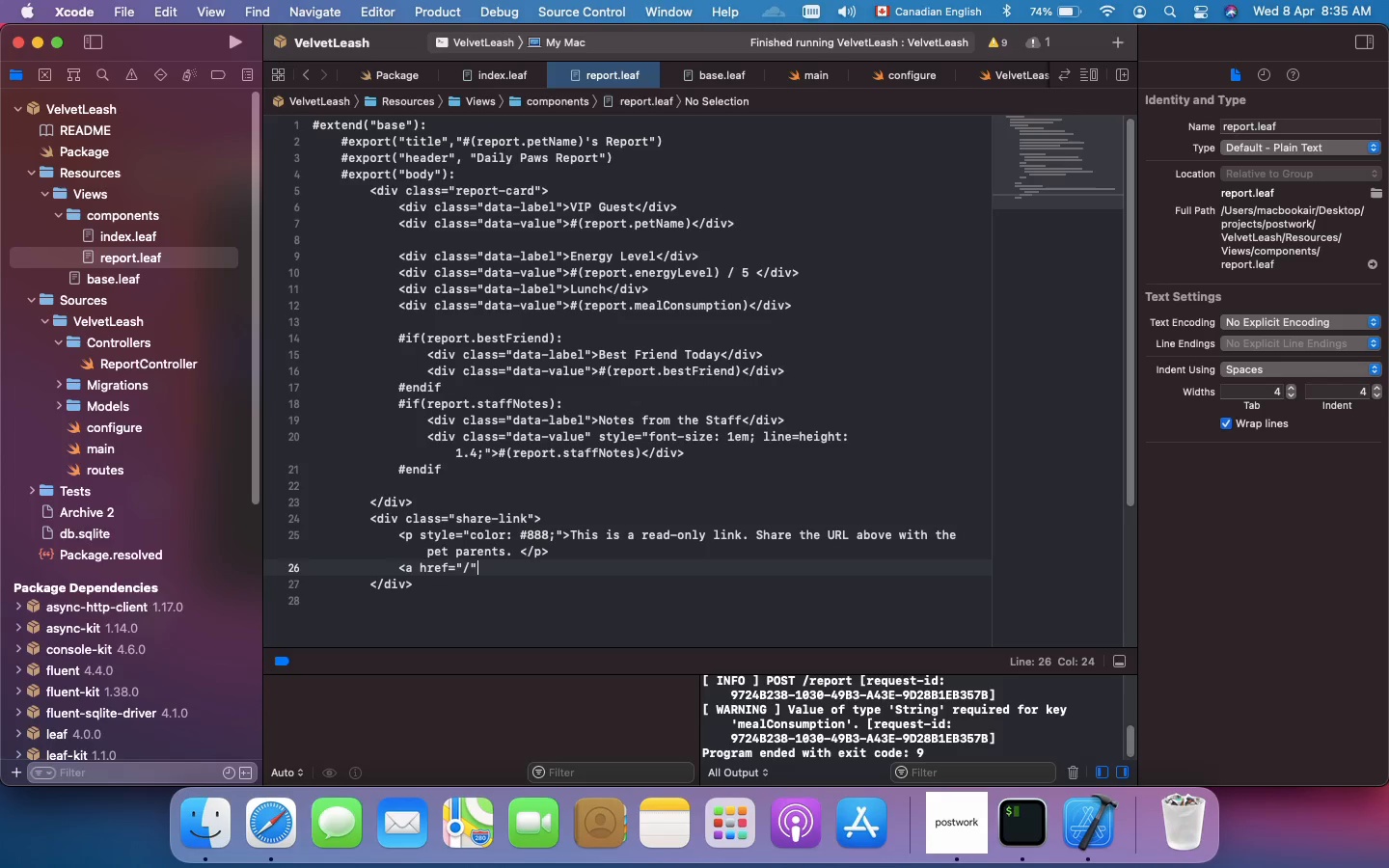 
type( style="color)
 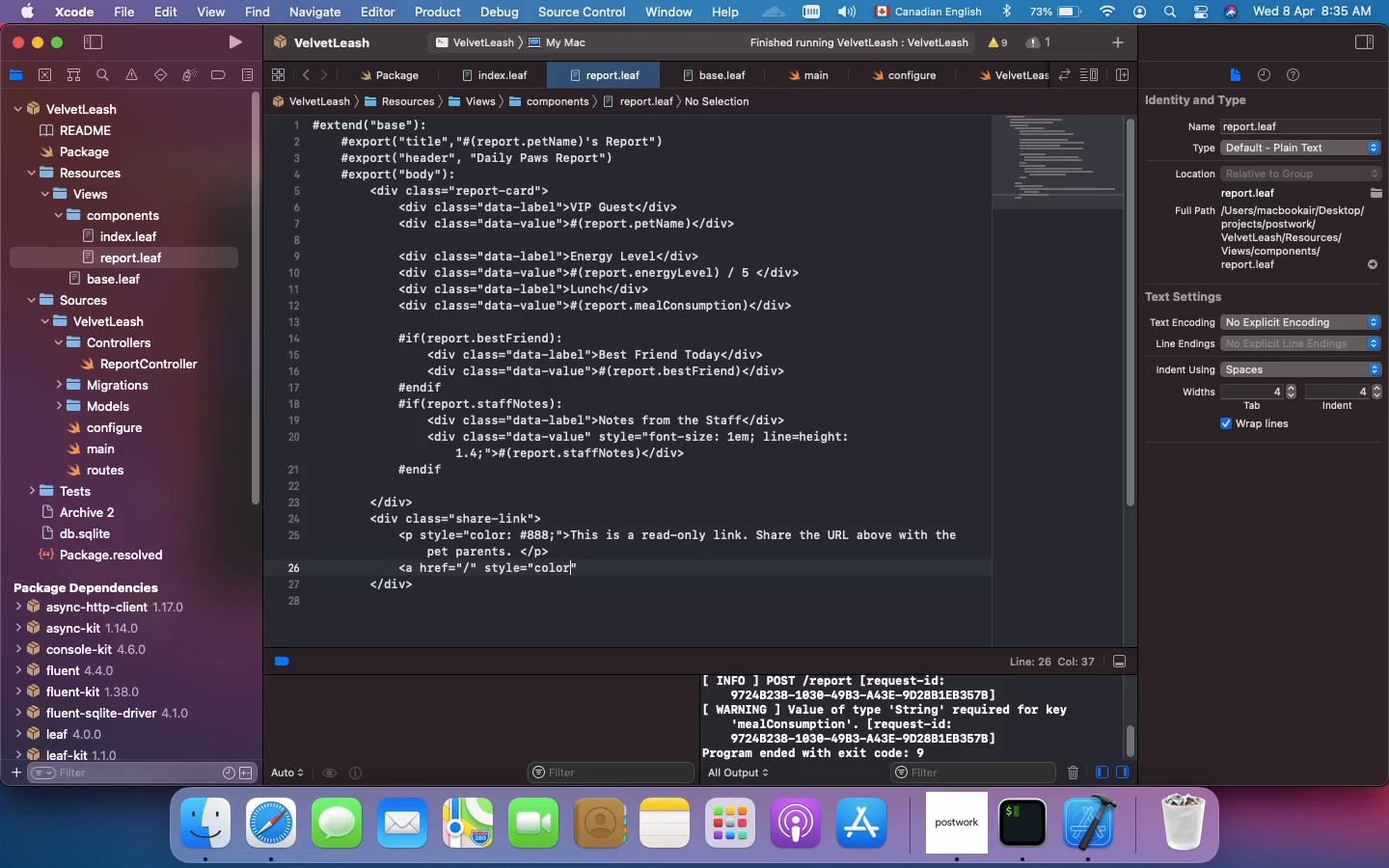 
wait(5.0)
 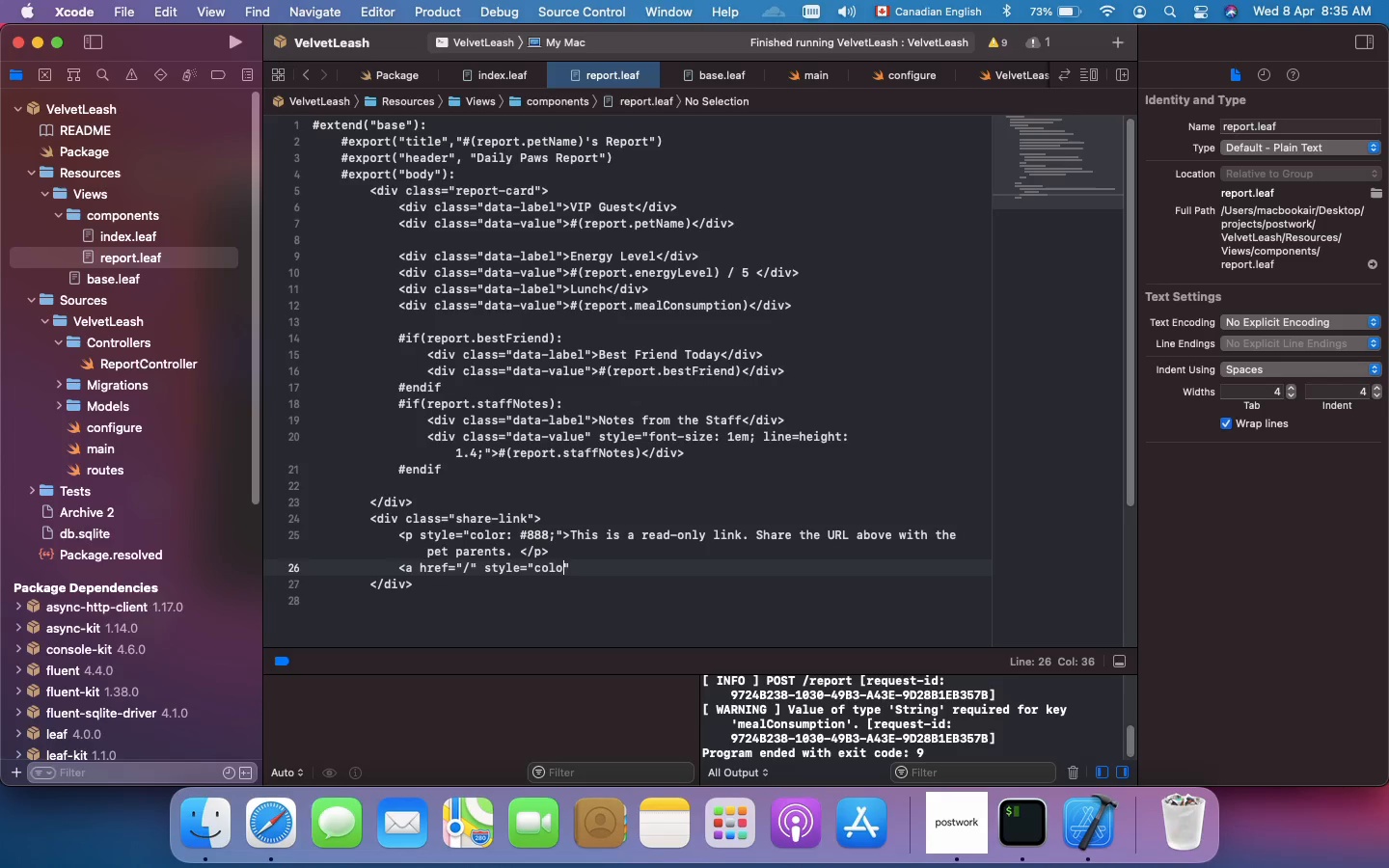 
type(: var)
 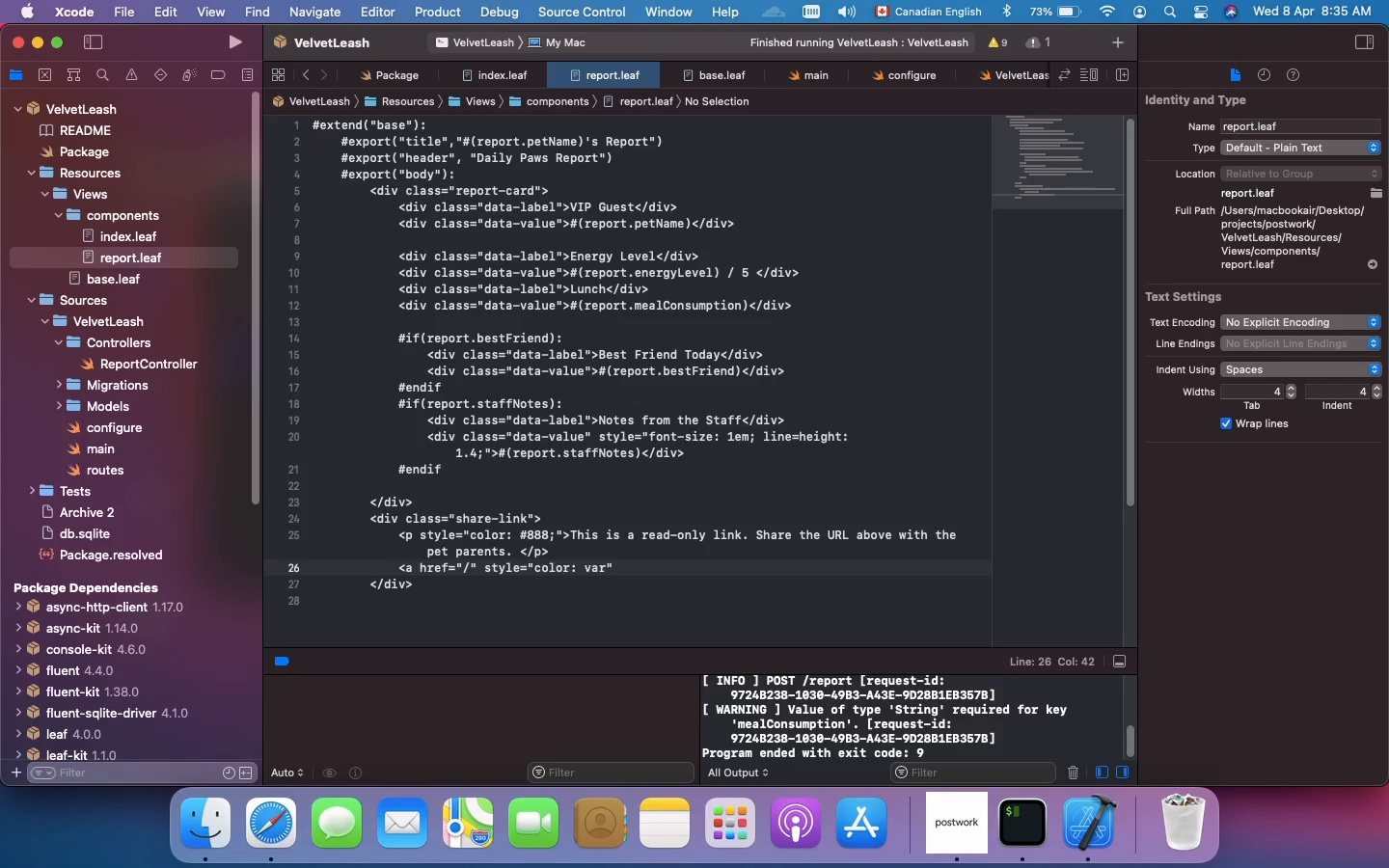 
wait(6.45)
 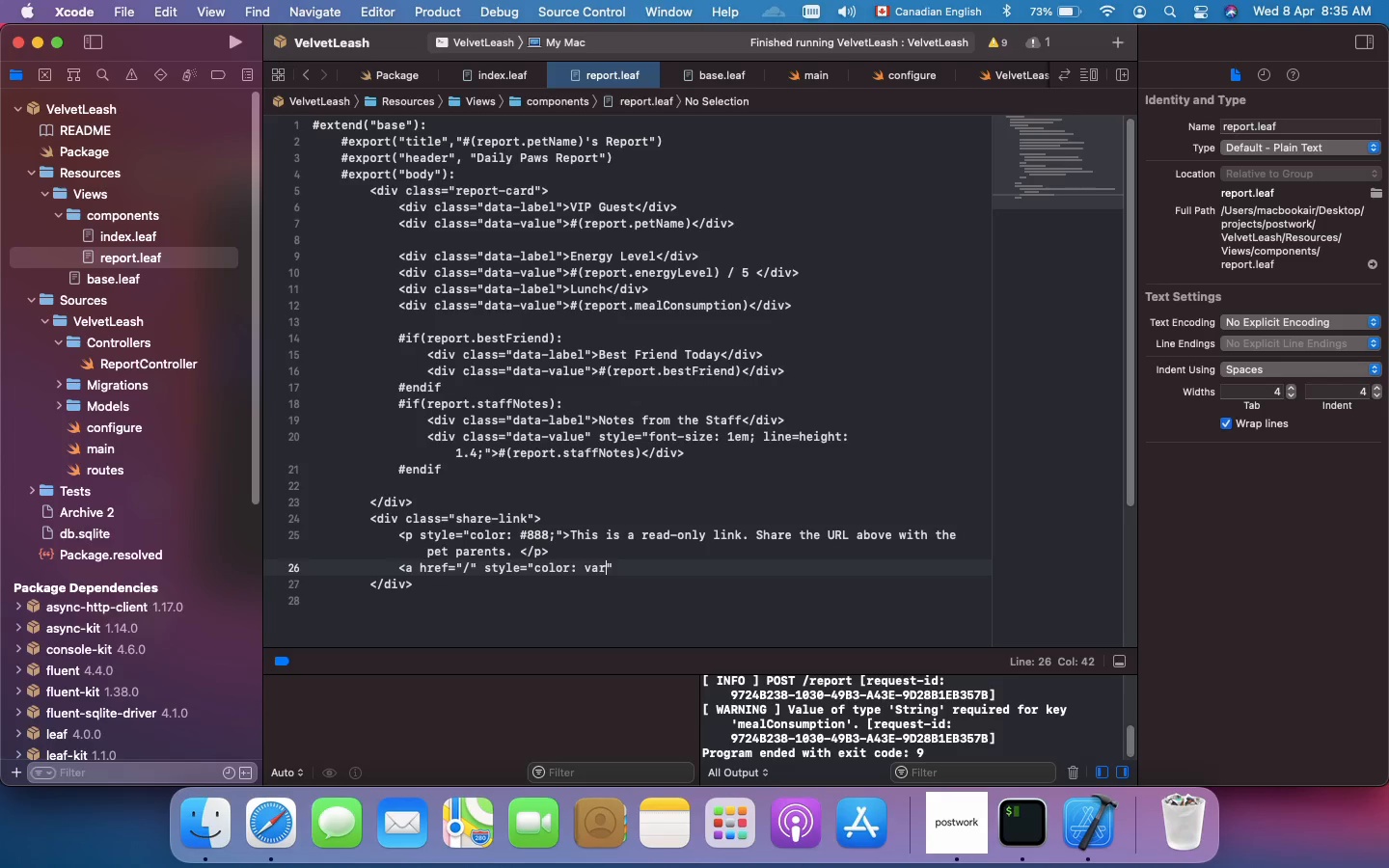 
key(Shift+9)
 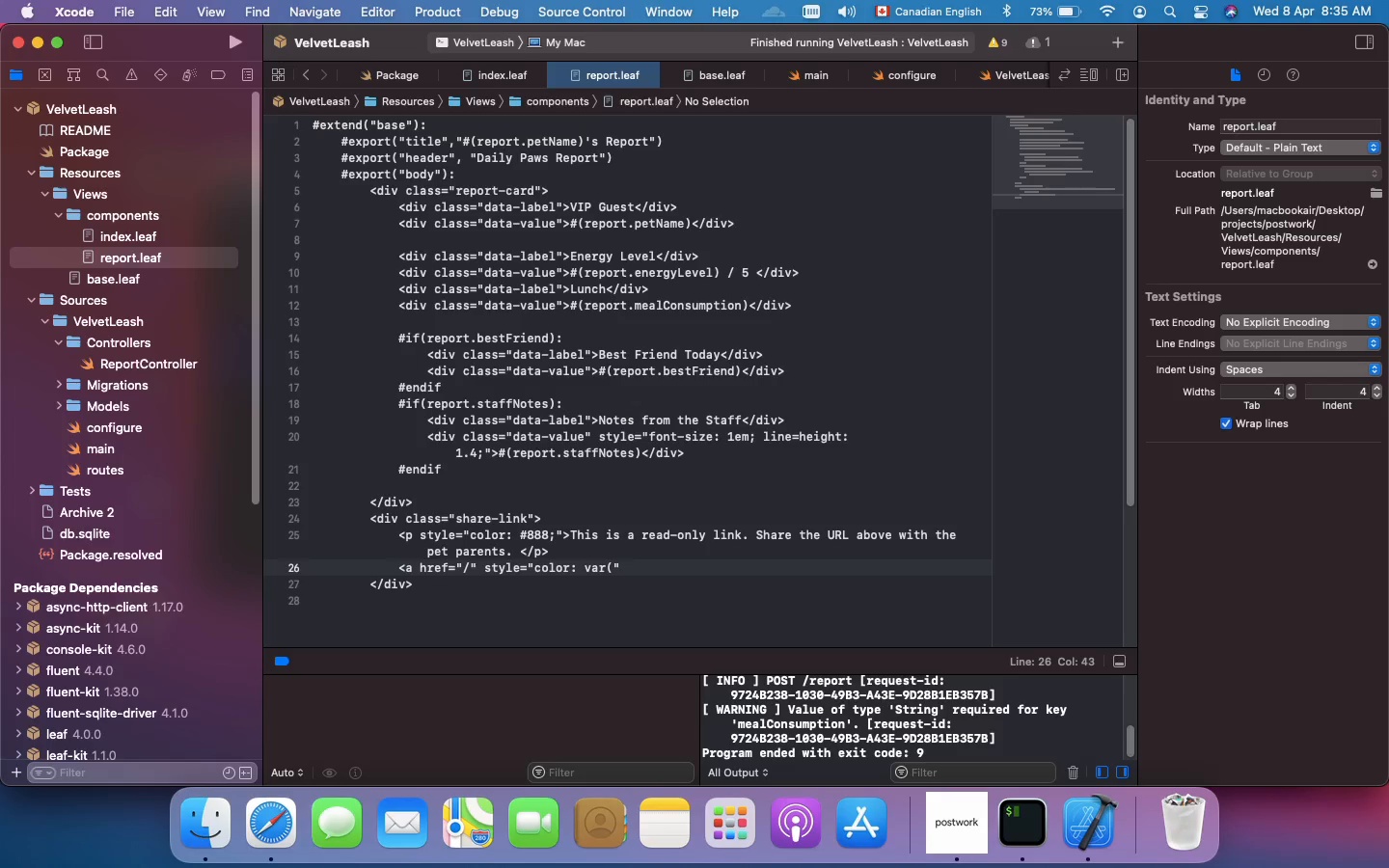 
wait(21.65)
 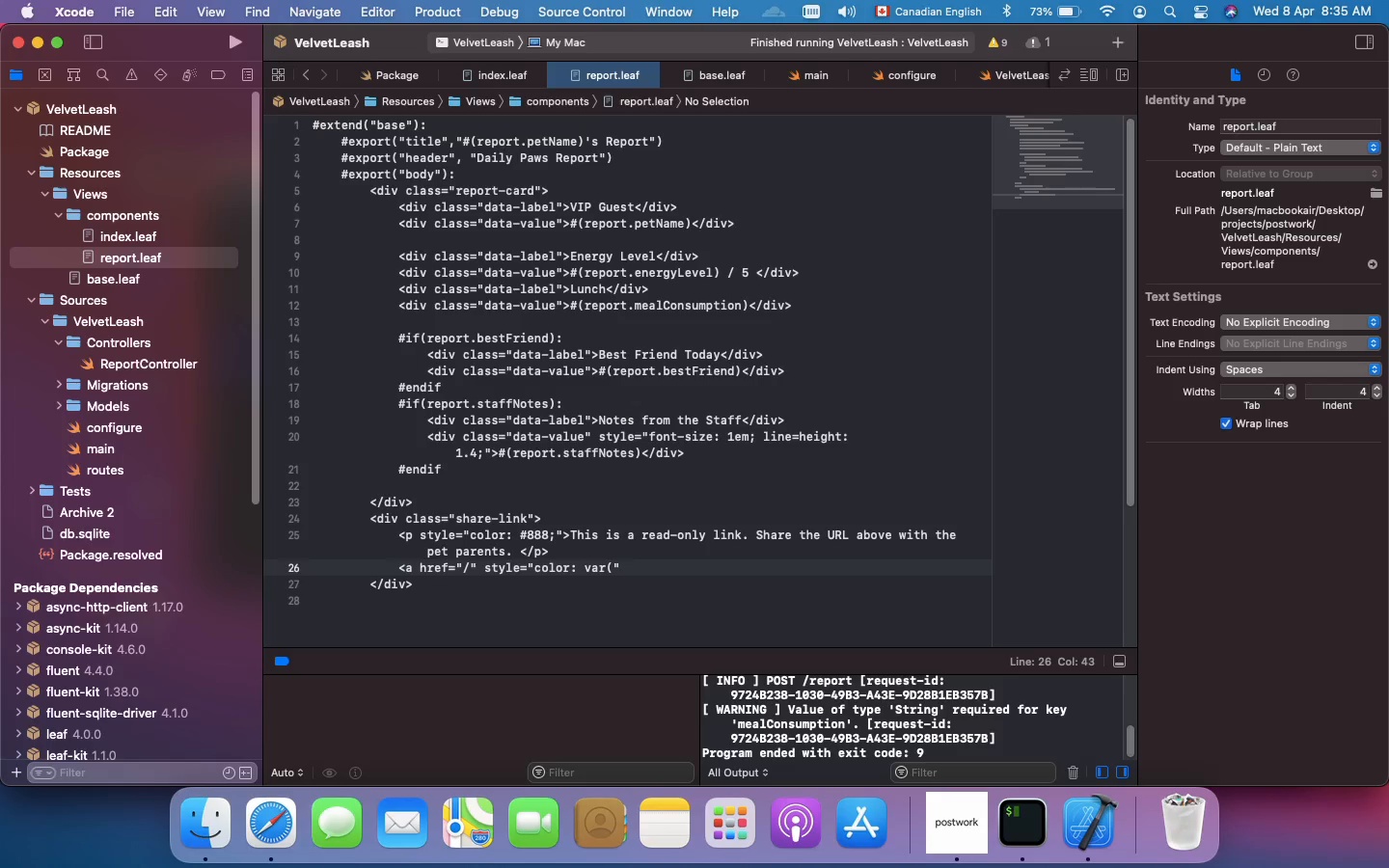 
type(--accent)
 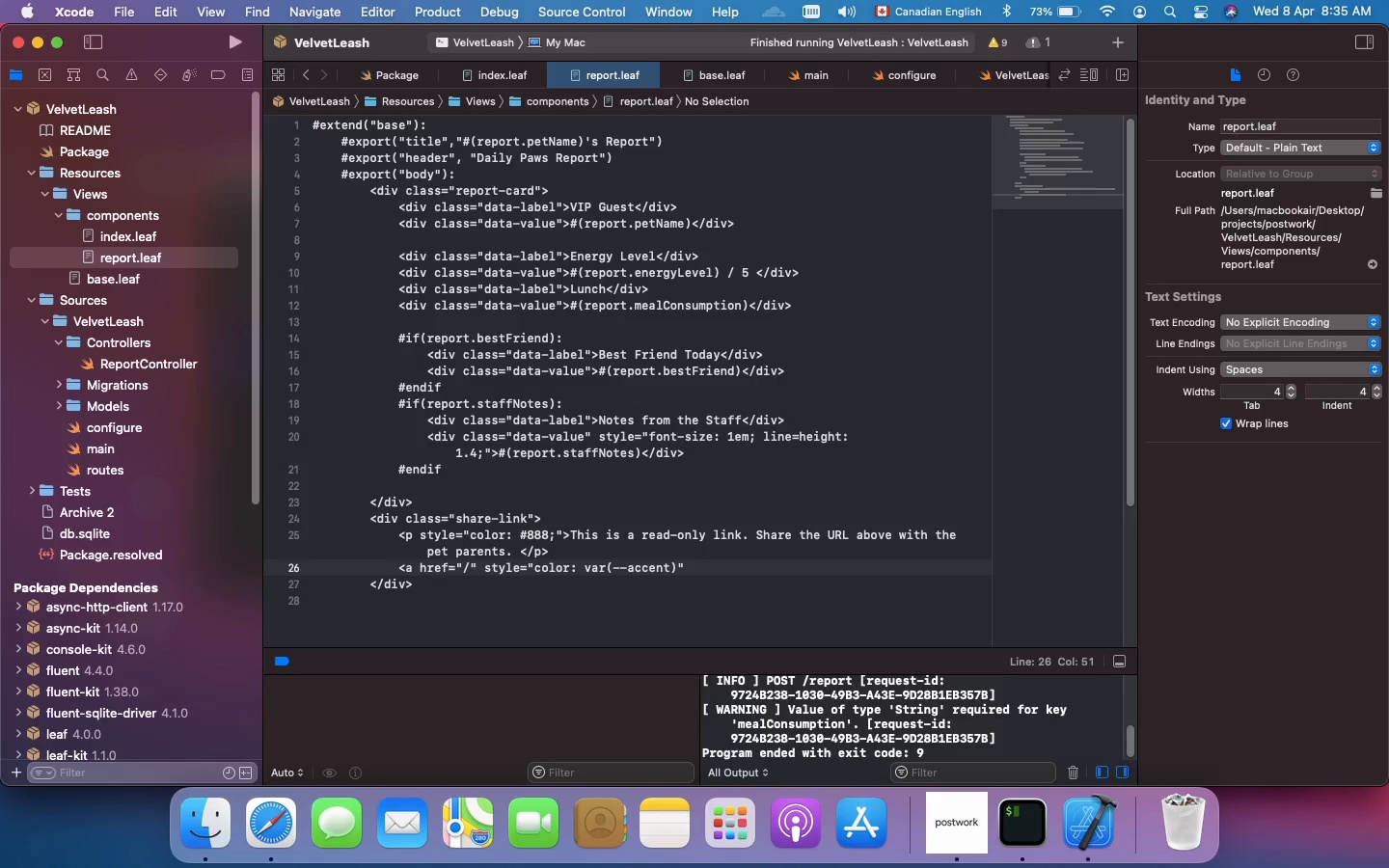 
key(ArrowRight)
 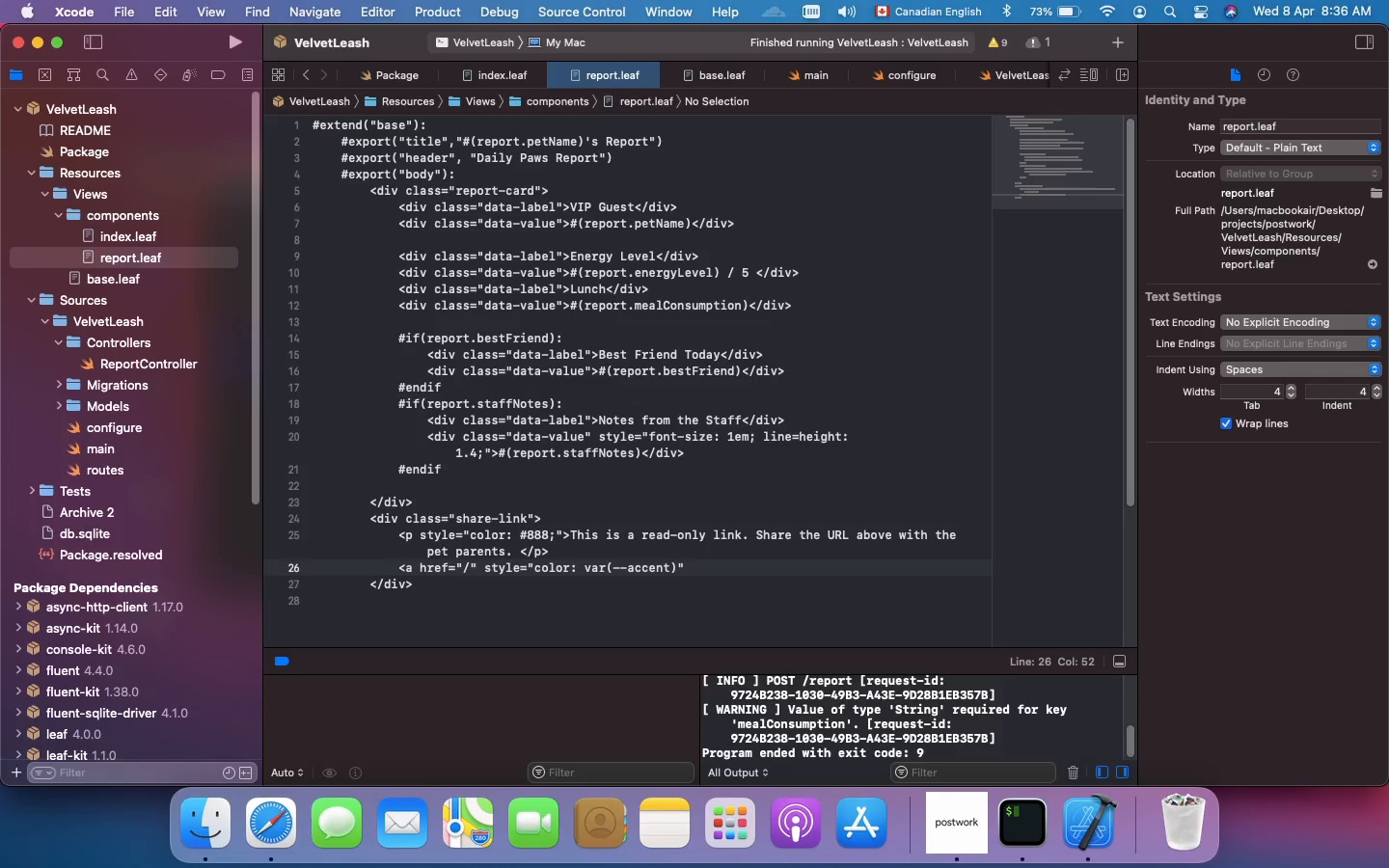 
type(; text-decoration: none; )
 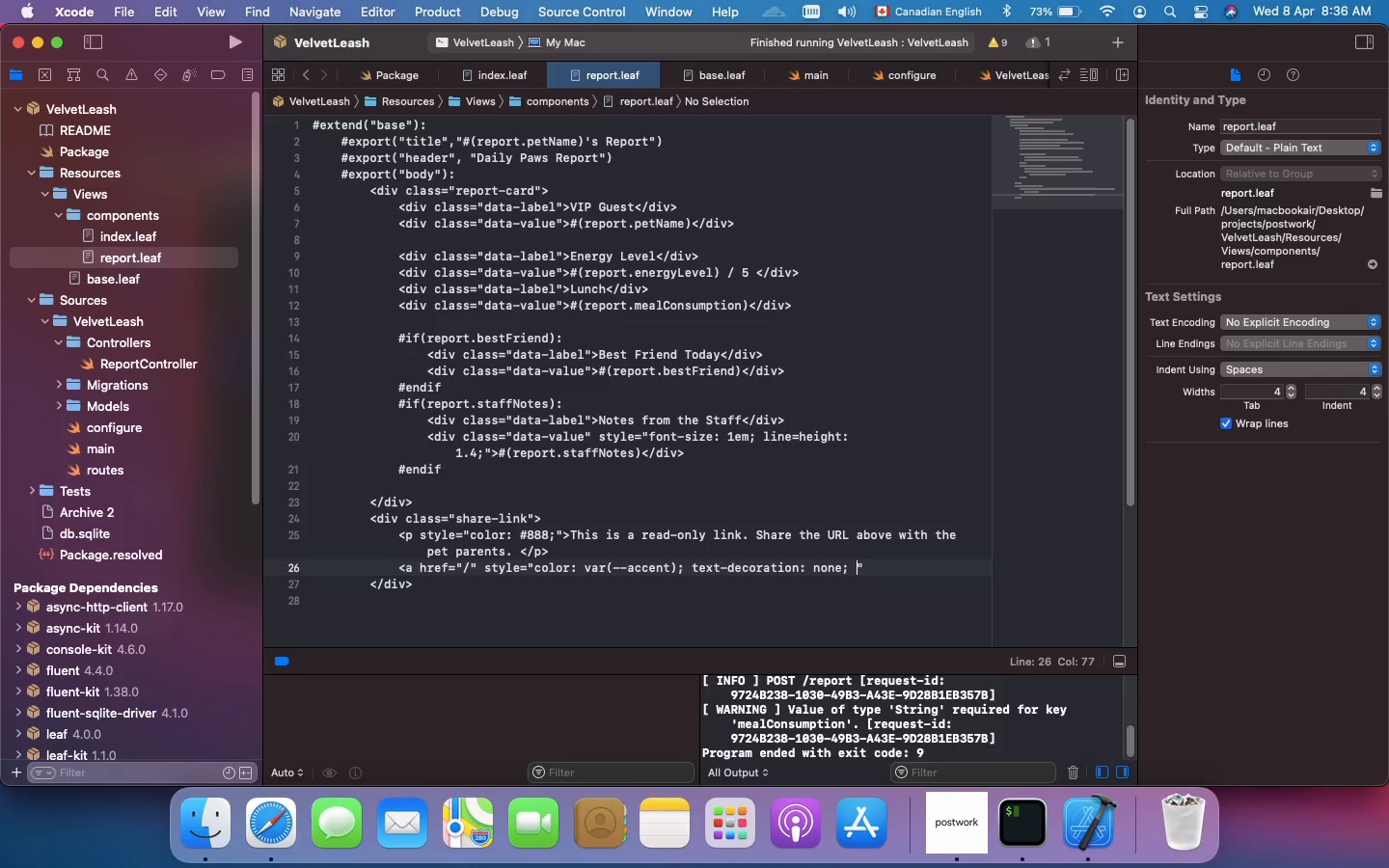 
key(Shift+Period)
 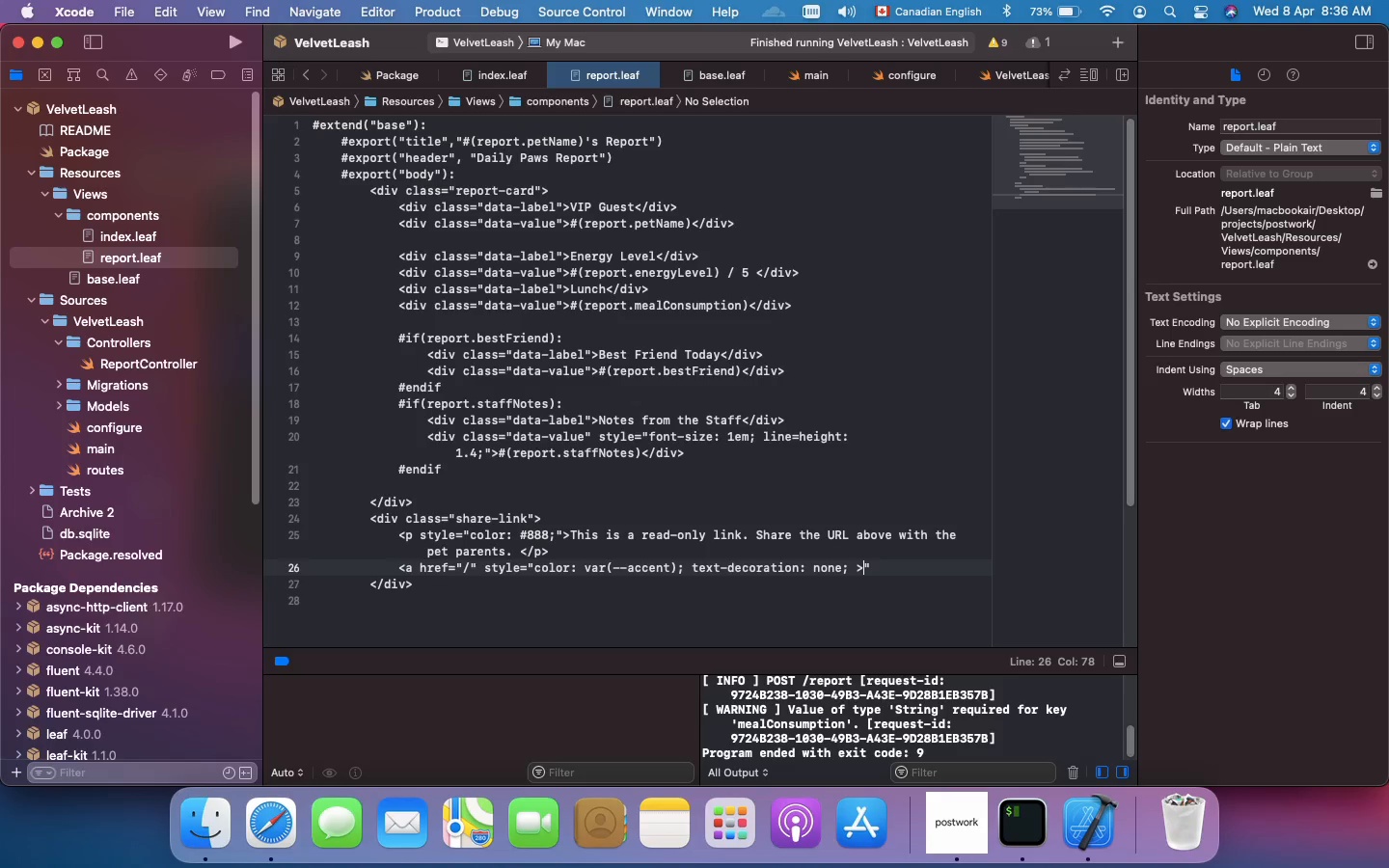 
key(Backspace)
 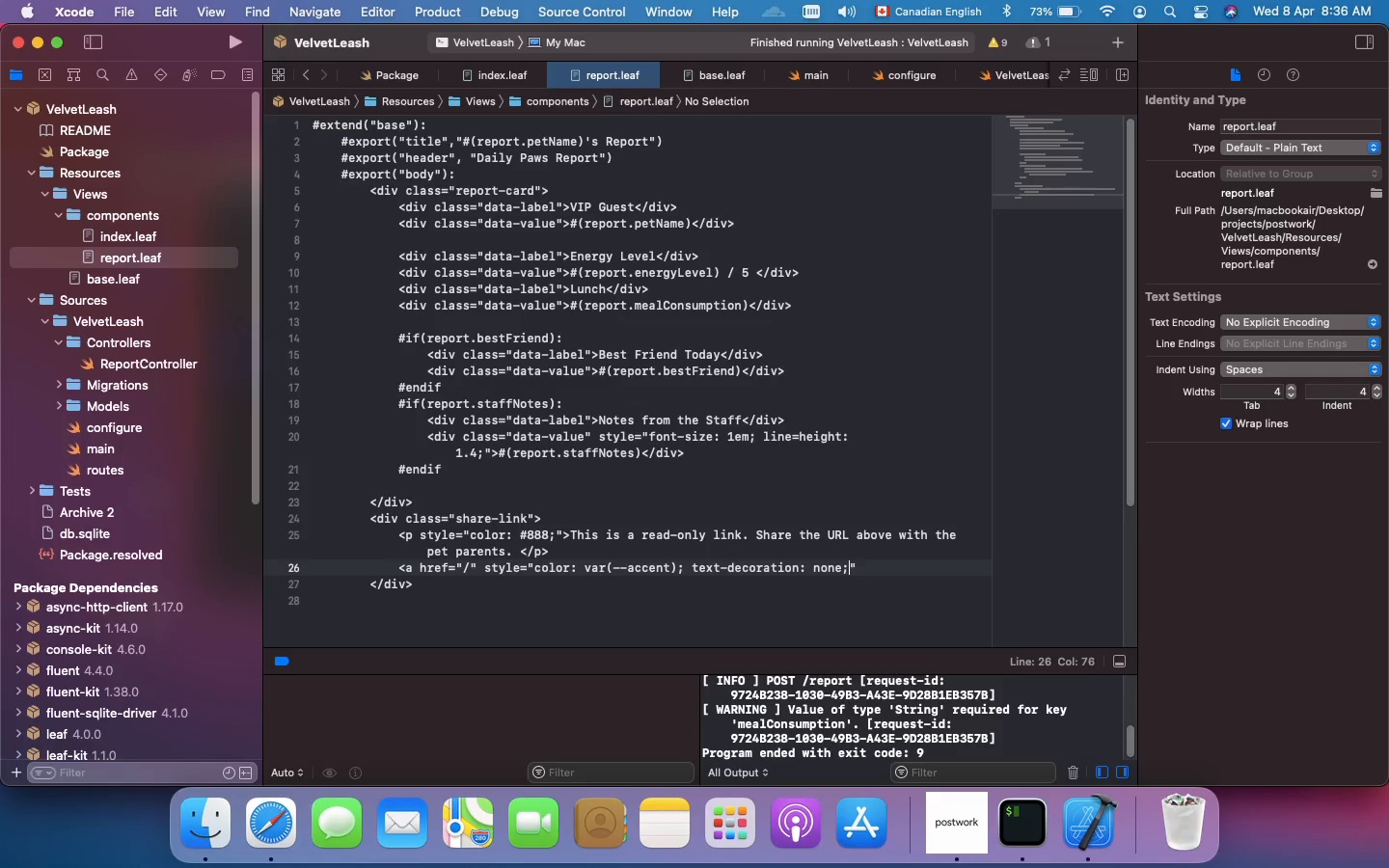 
key(Backspace)
 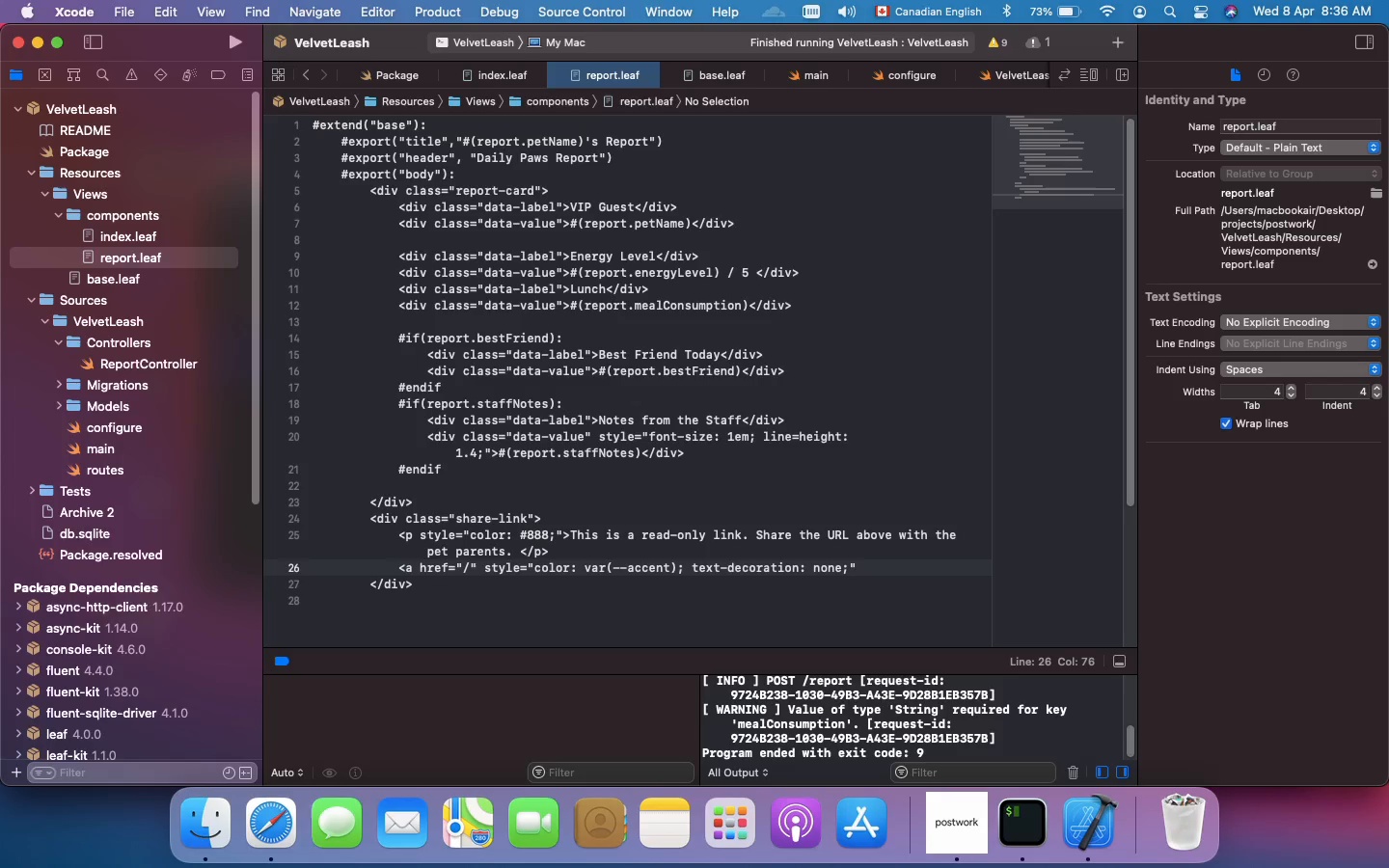 
key(ArrowRight)
 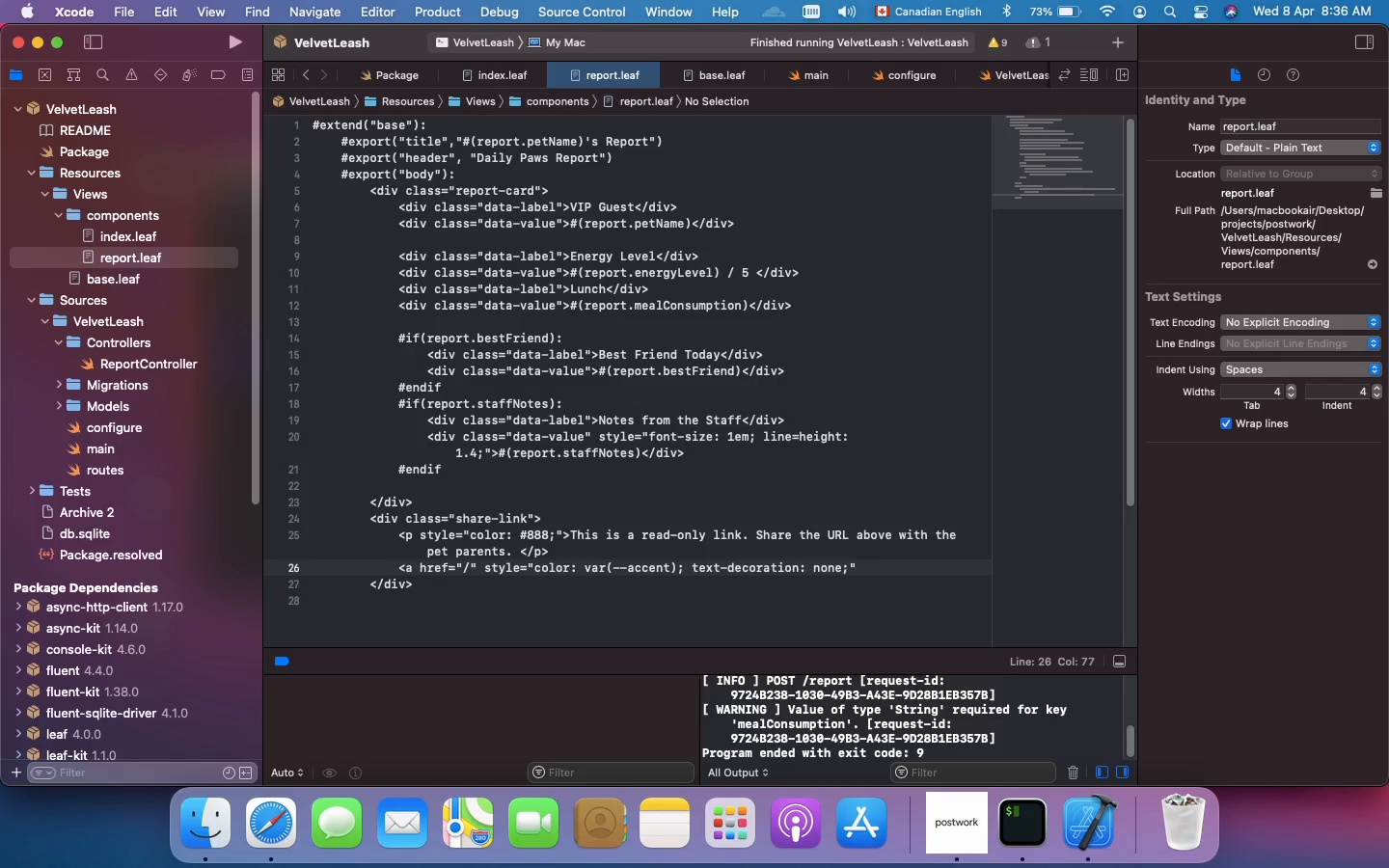 
key(Shift+Period)
 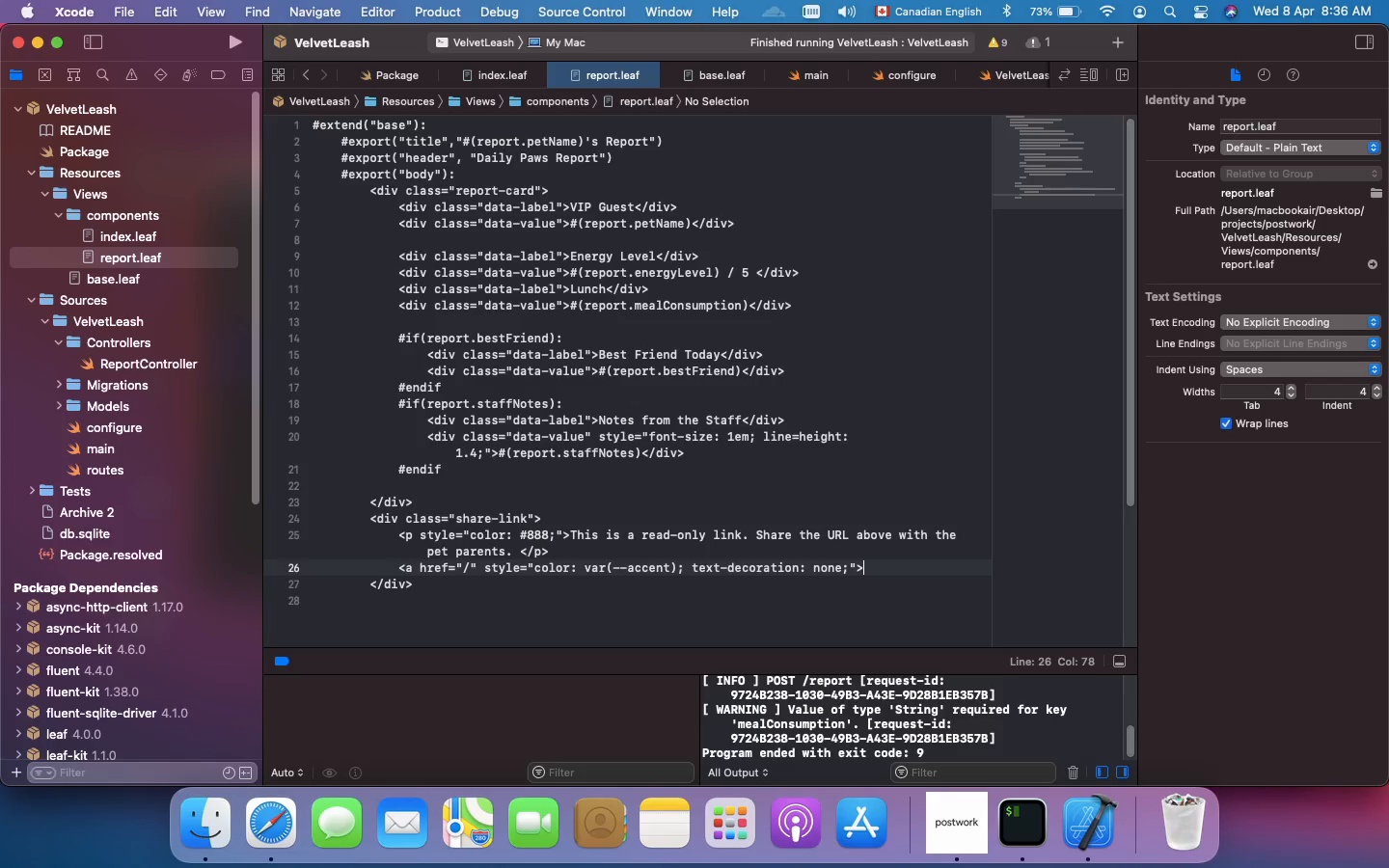 
type(&larr;)
 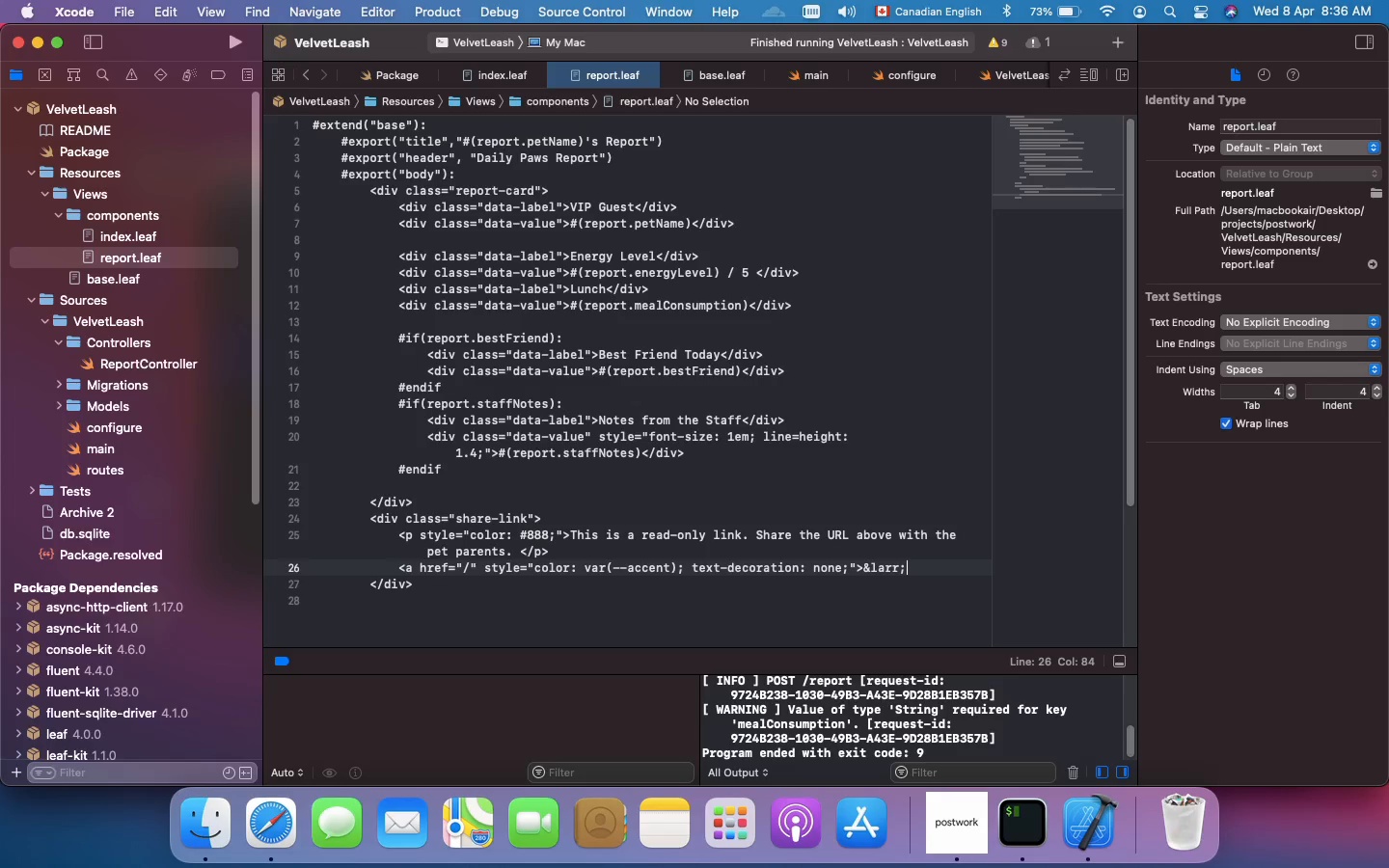 
type( Back to Staff Entry)
 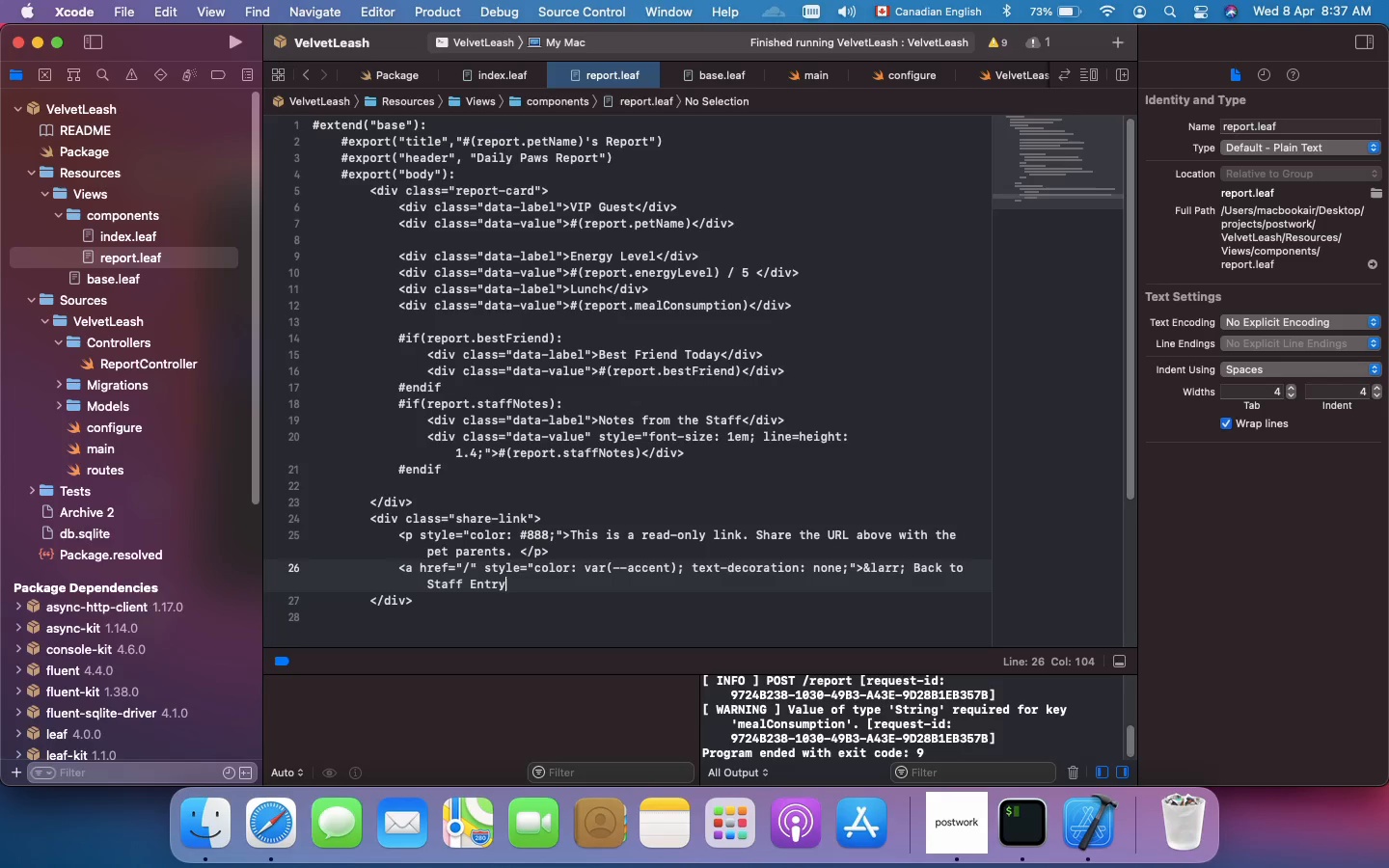 
wait(7.26)
 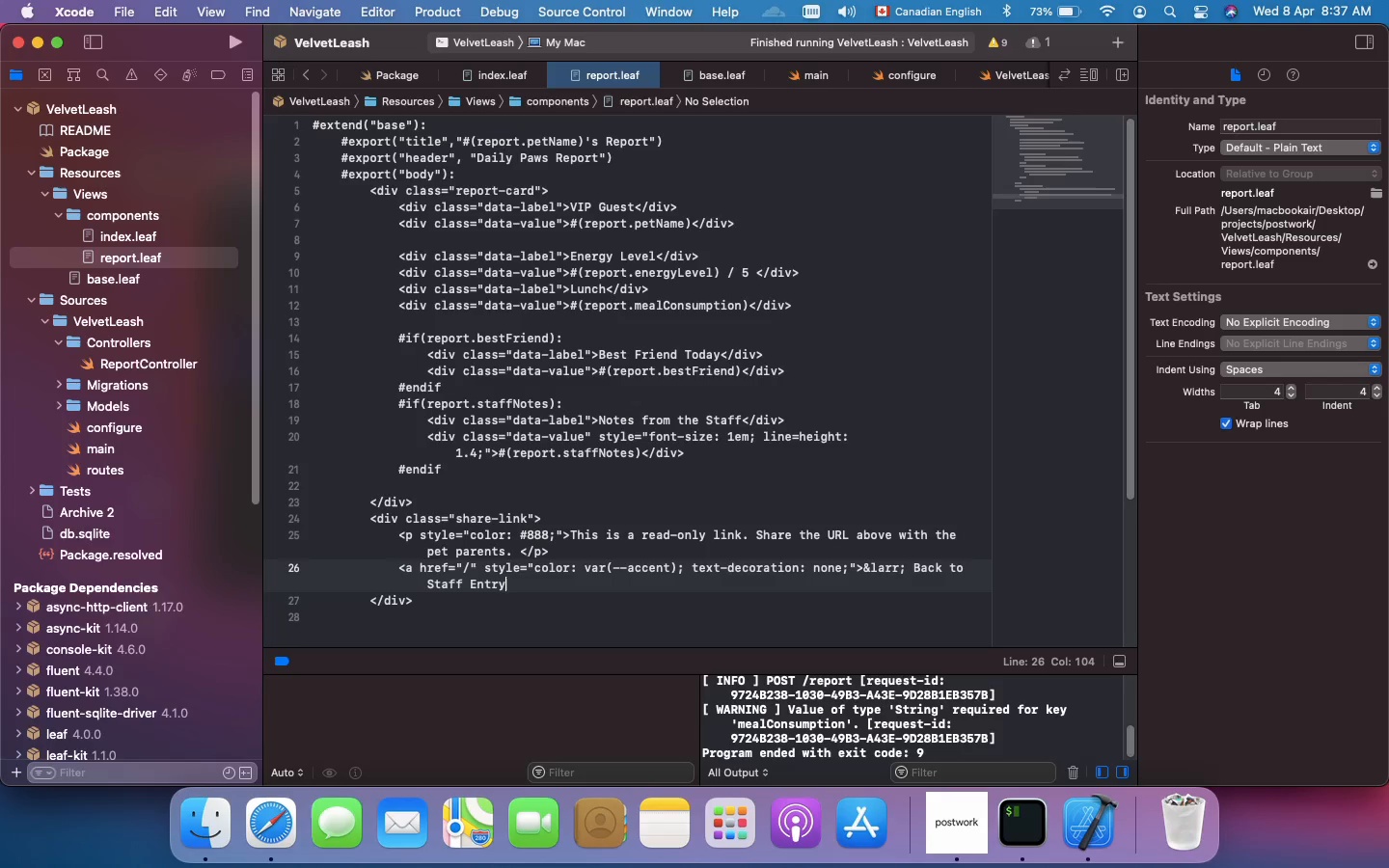 
key(Enter)
 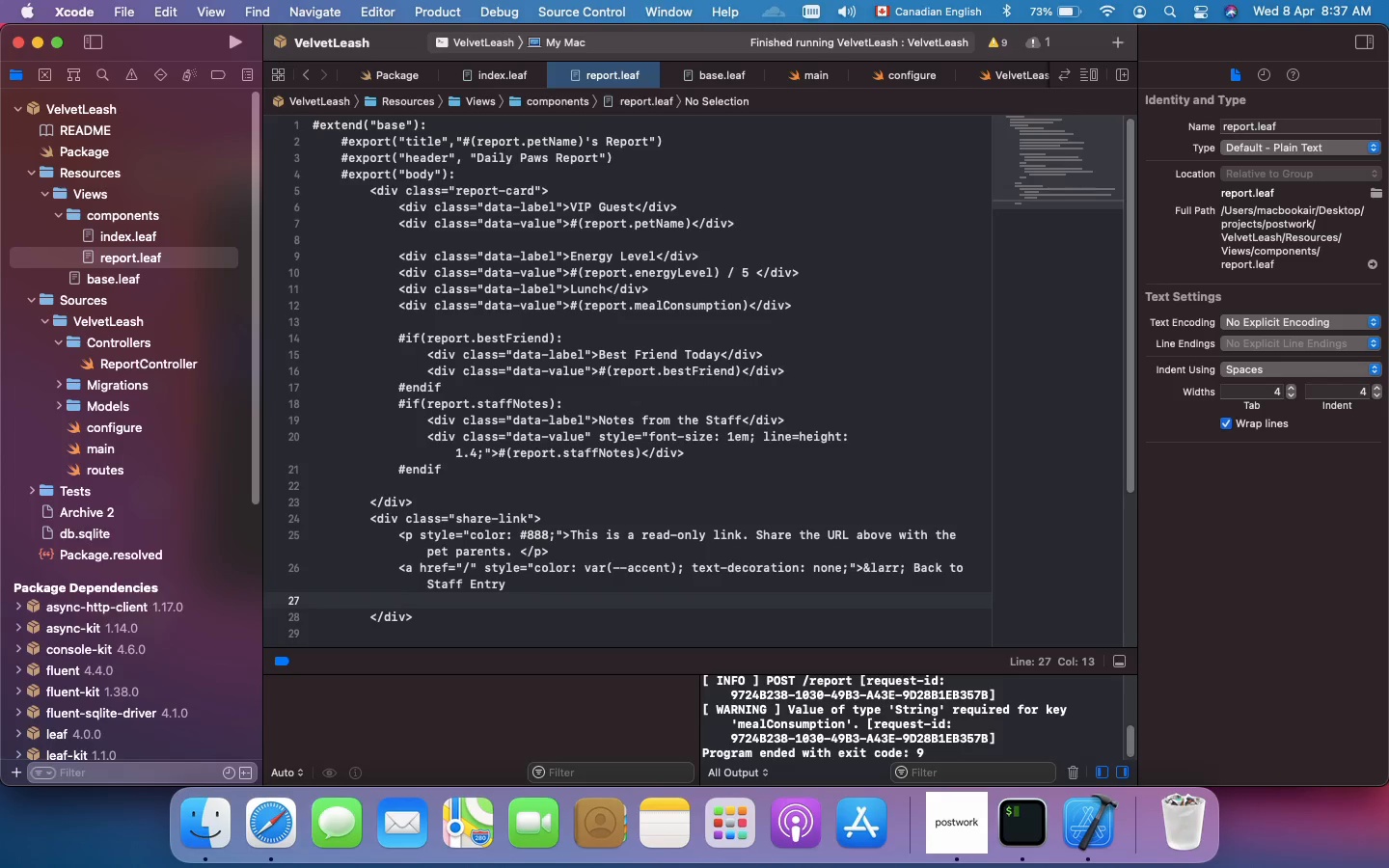 
key(Shift+Comma)
 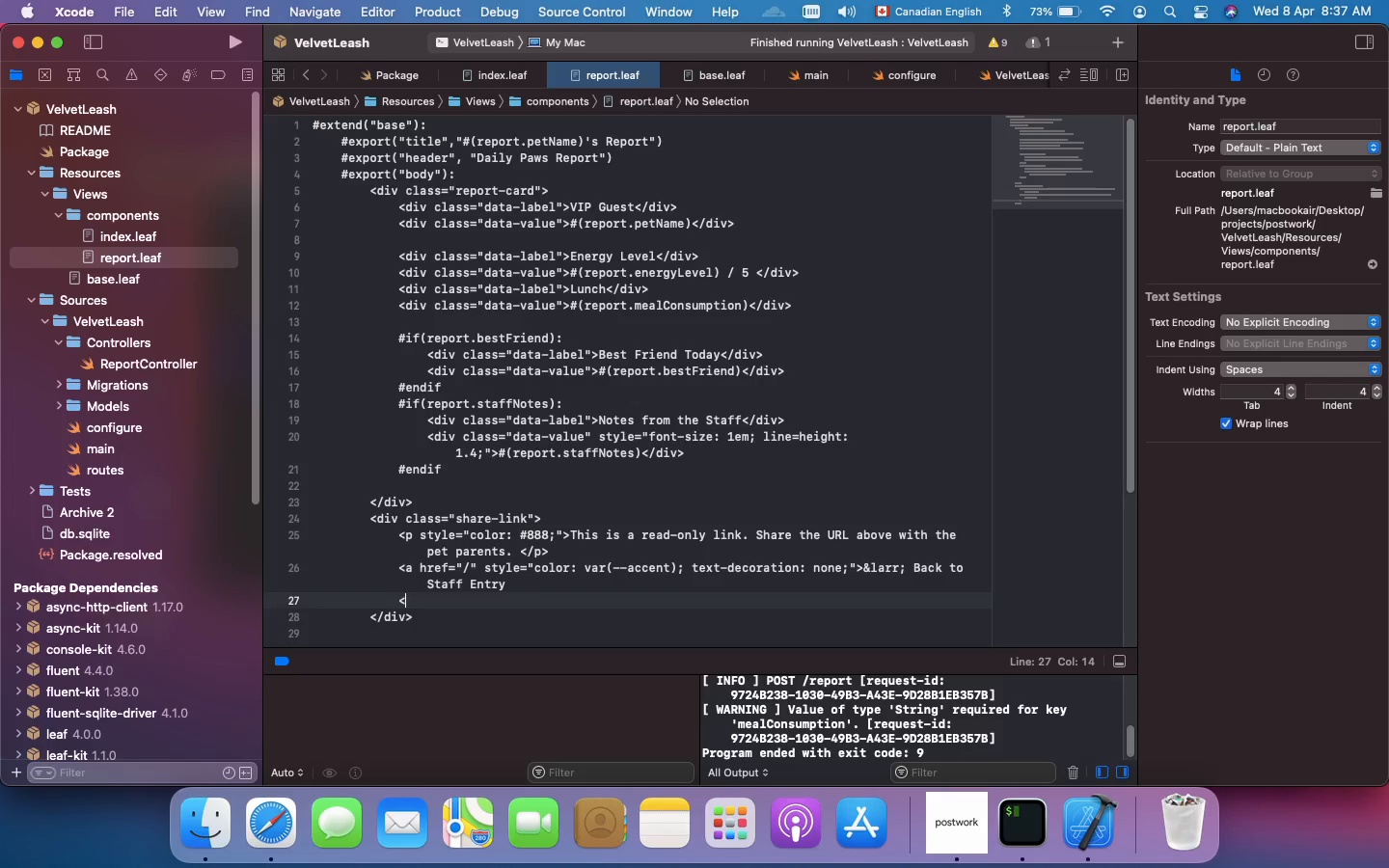 
key(Slash)
 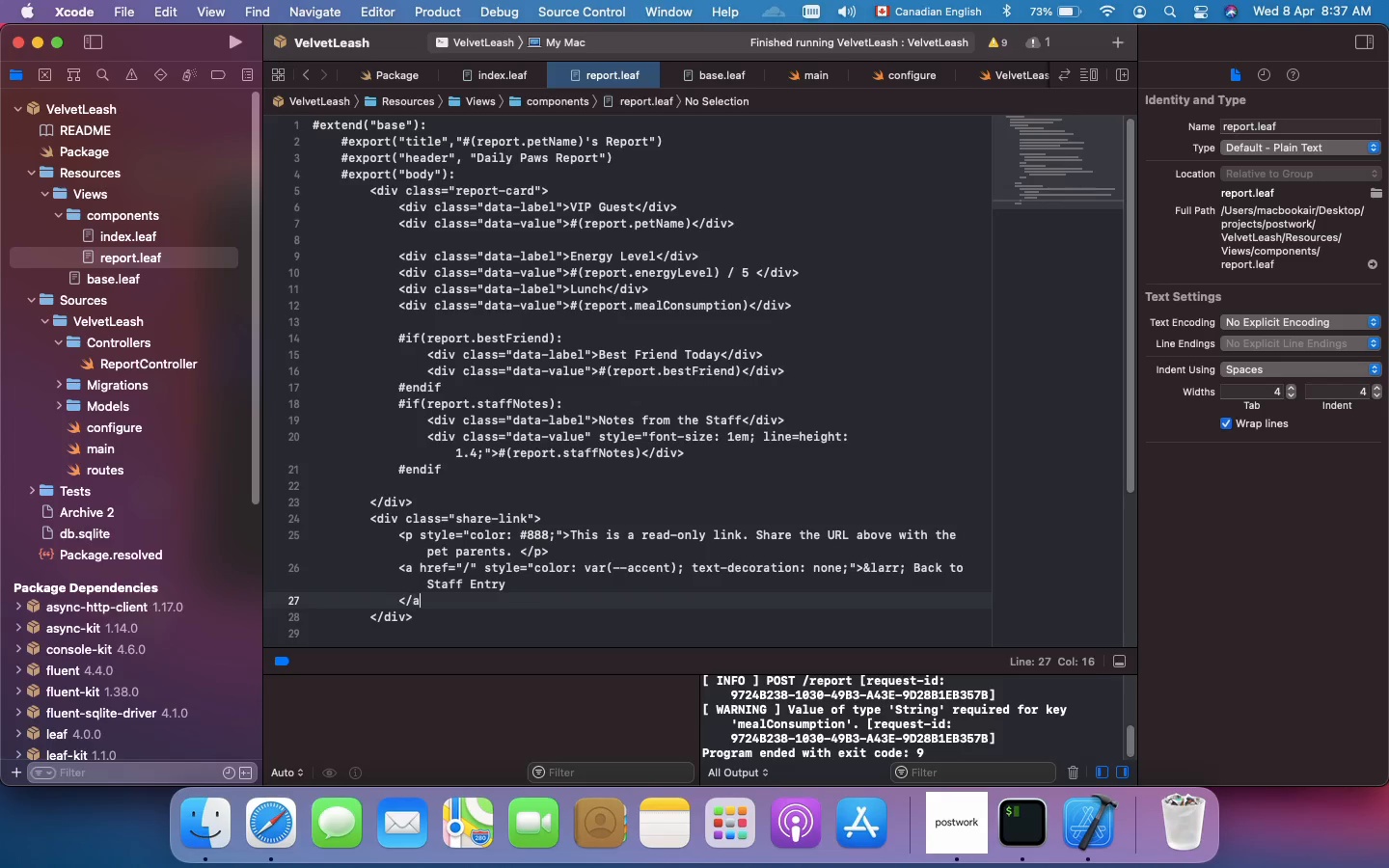 
key(A)
 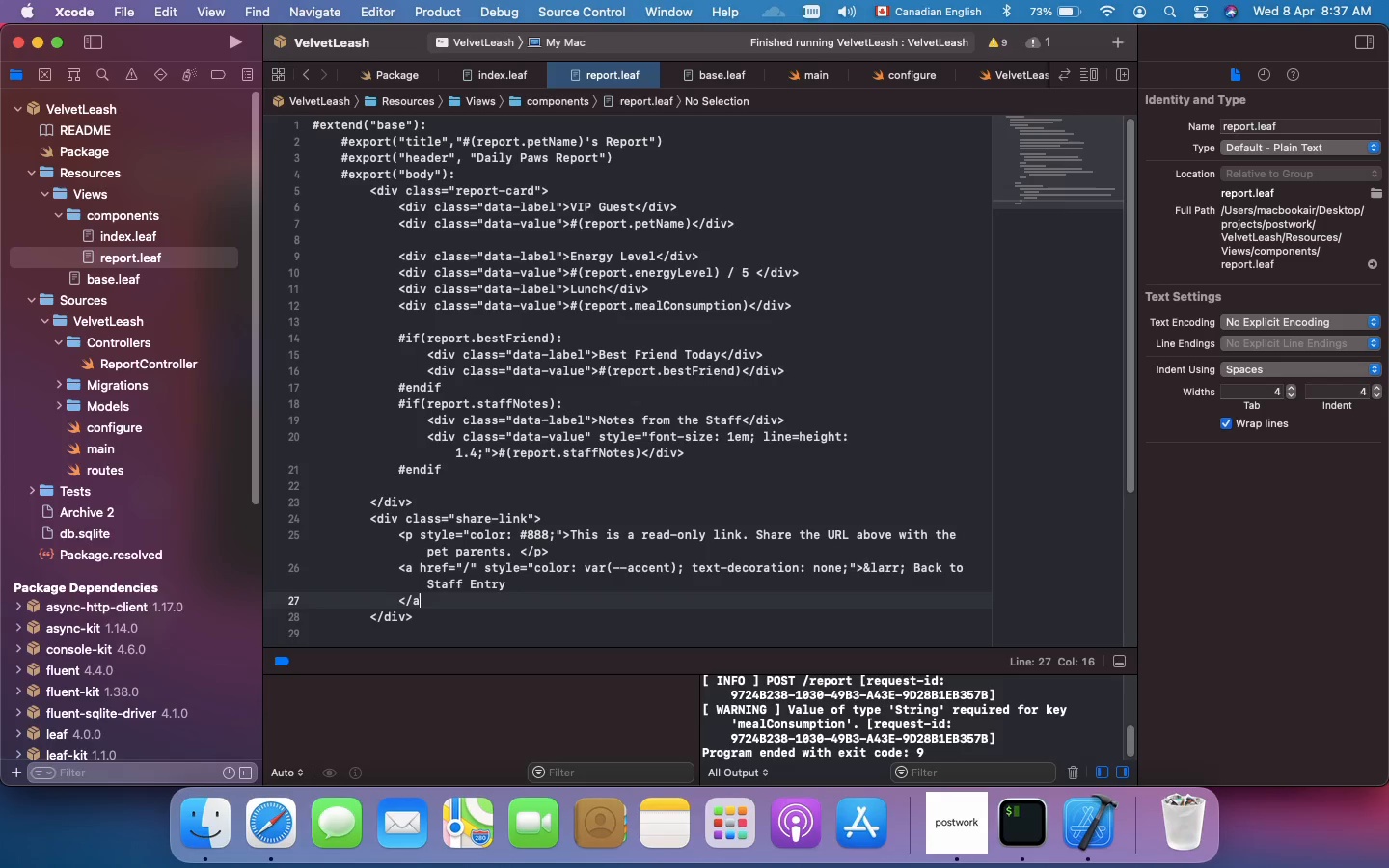 
key(Shift+Period)
 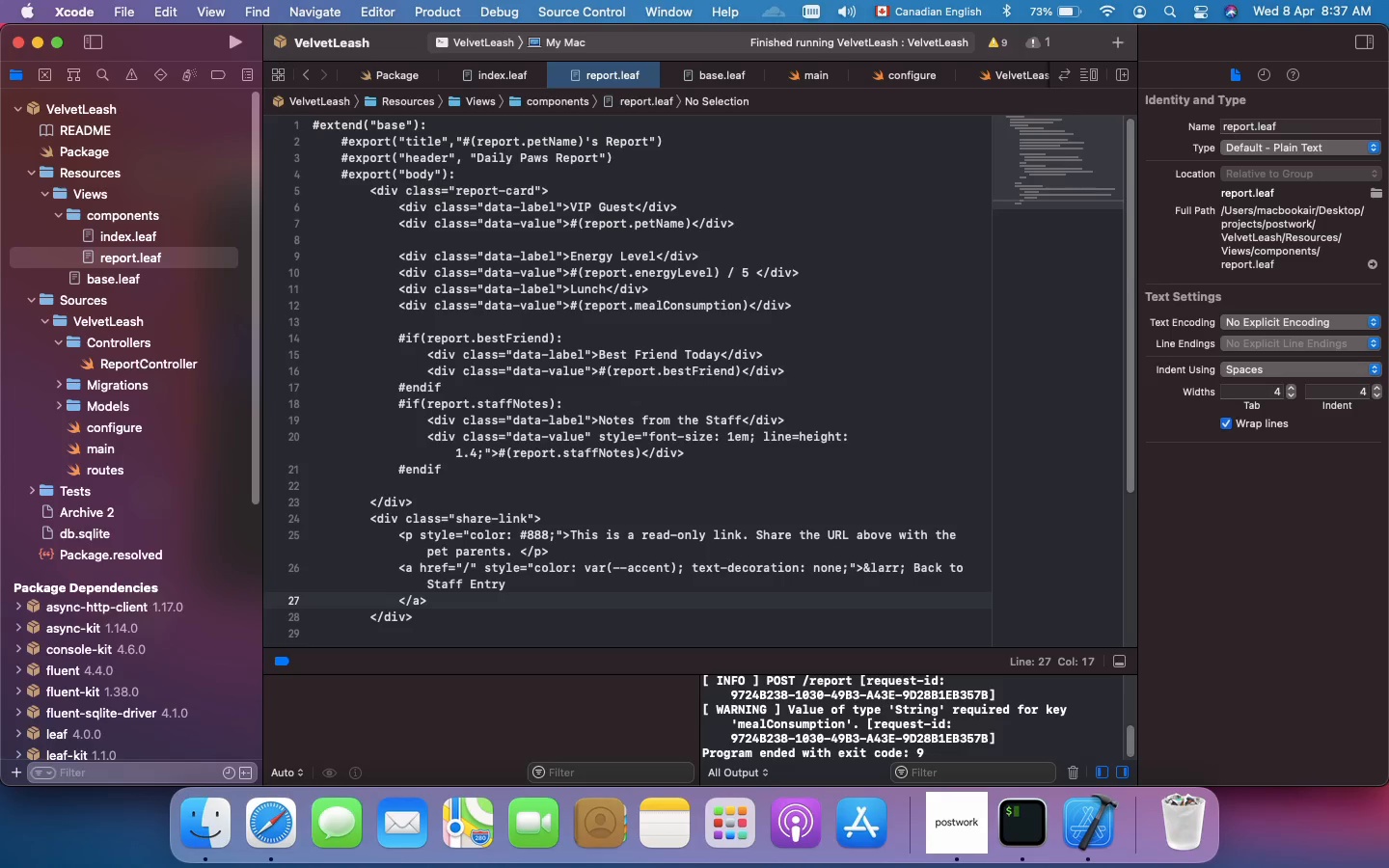 
wait(6.89)
 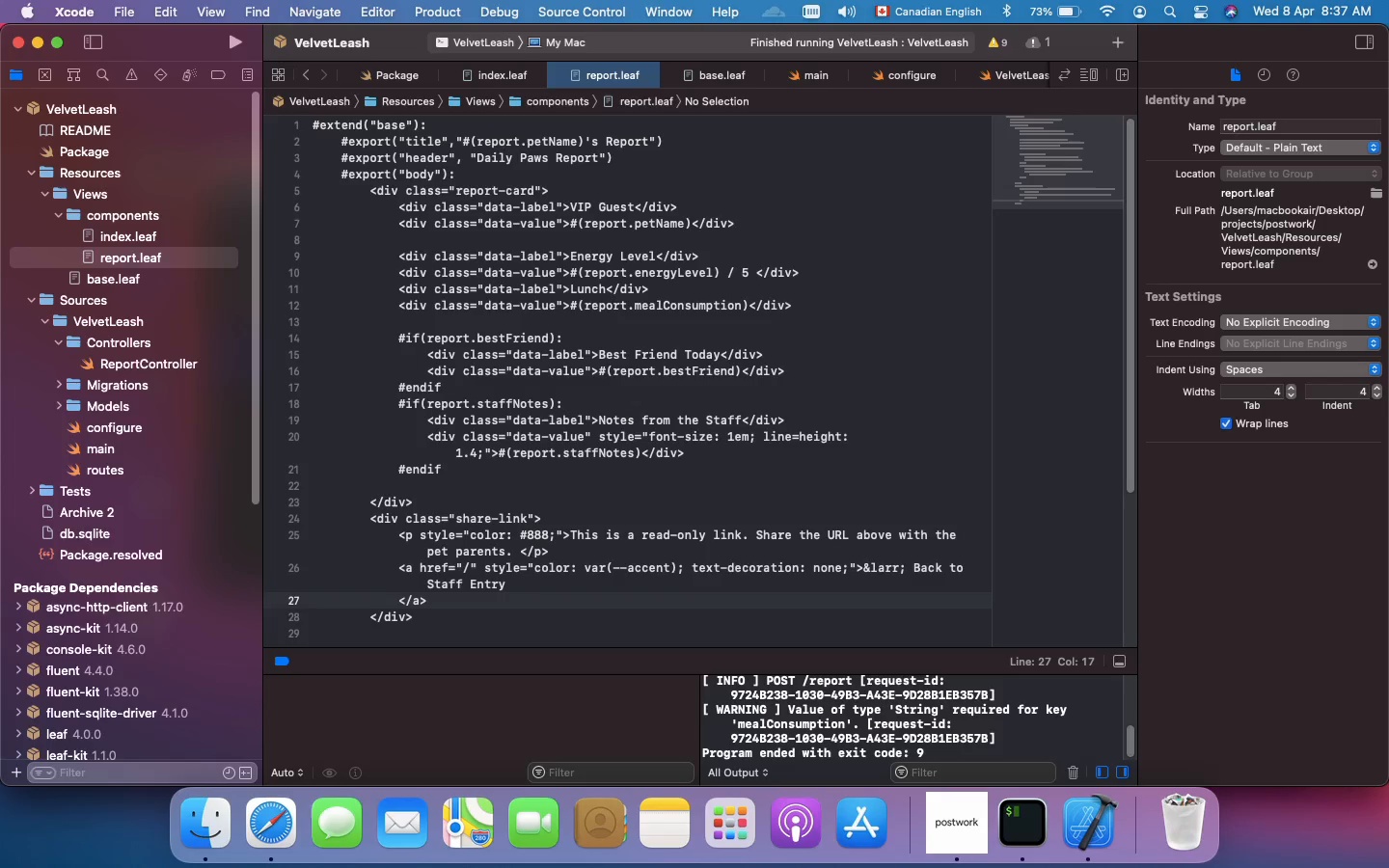 
key(ArrowDown)
 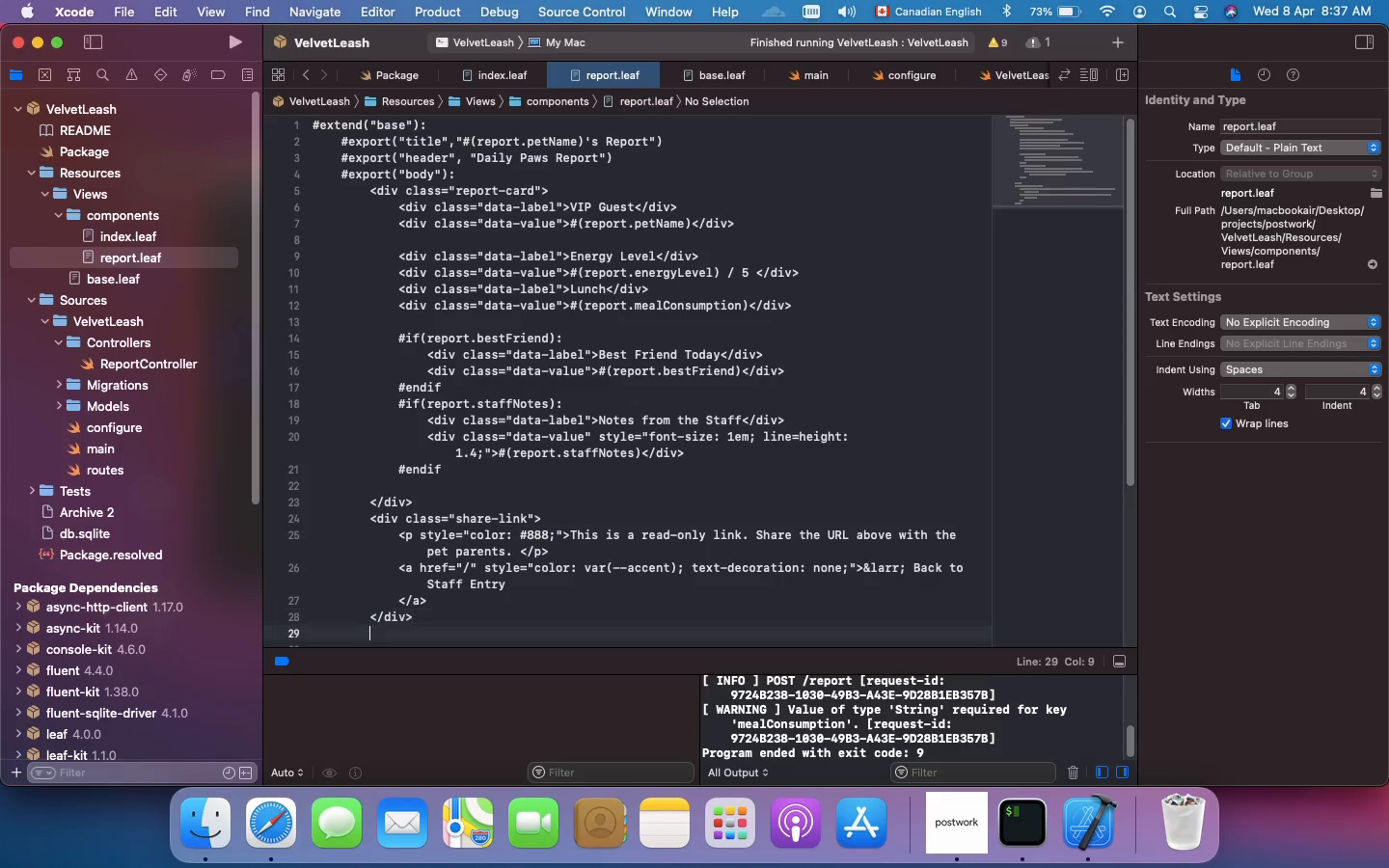 
key(Enter)
 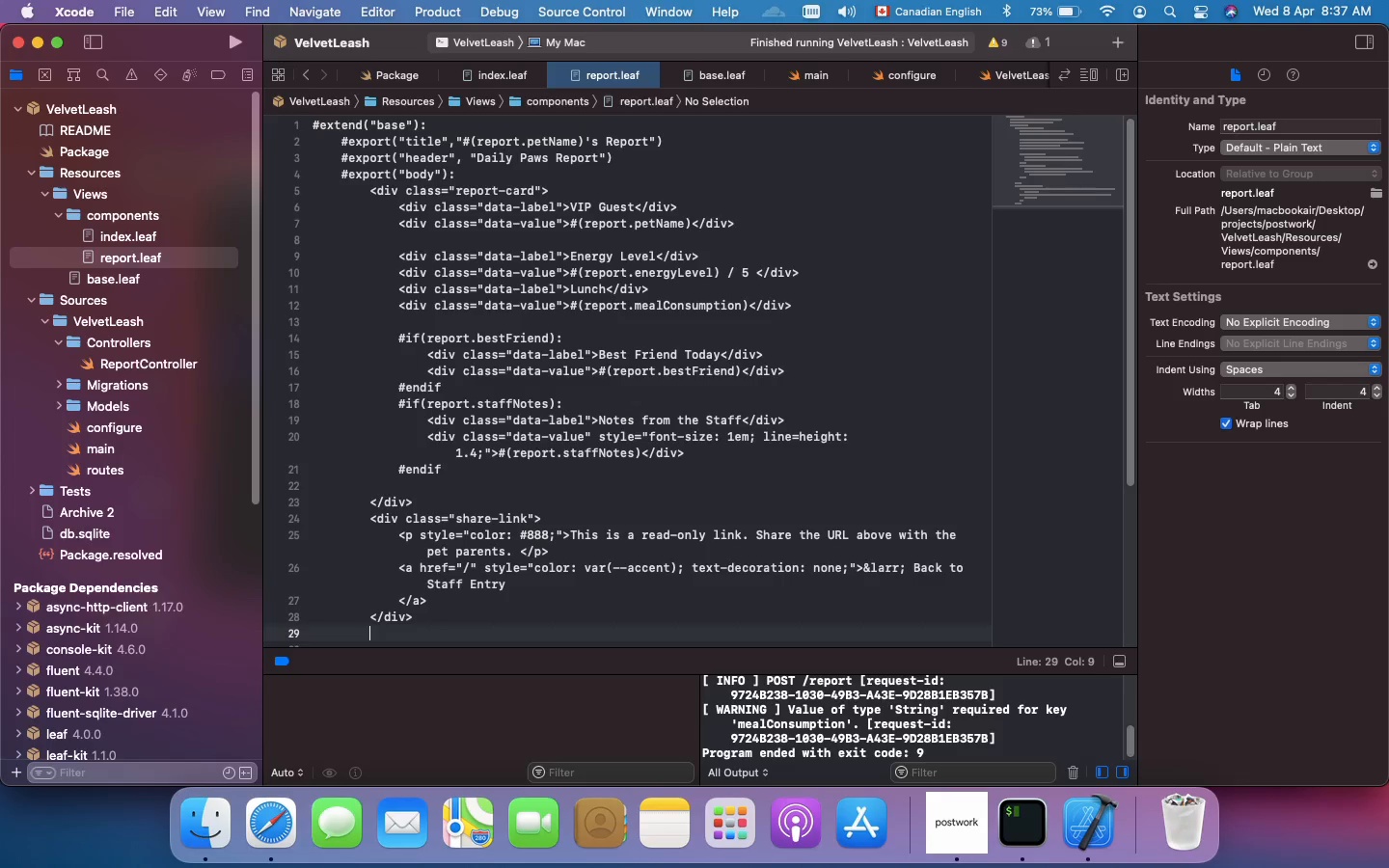 
key(Backspace)
type(#endexport)
 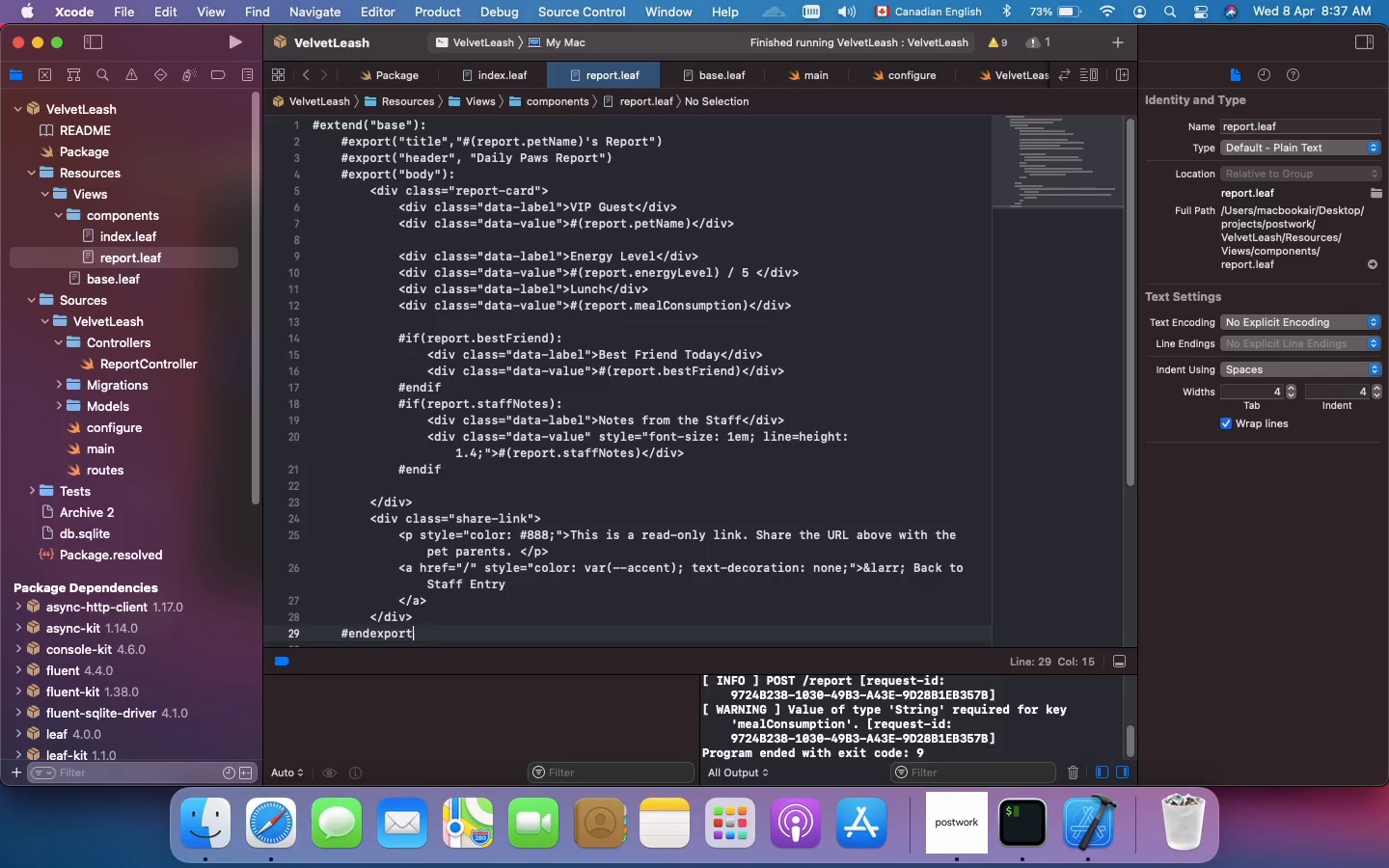 
key(Enter)
 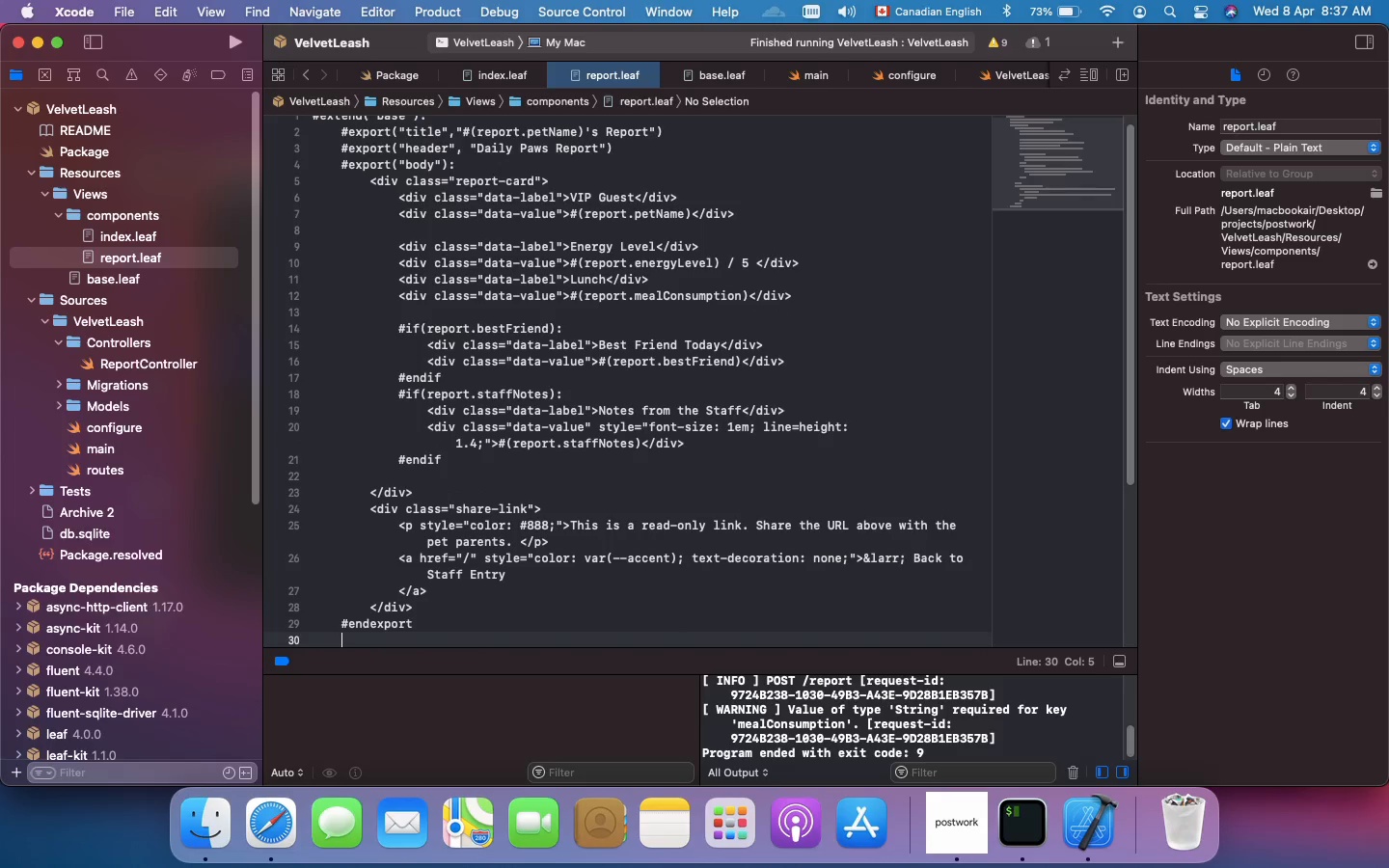 
key(Backspace)
type(#endextend)
 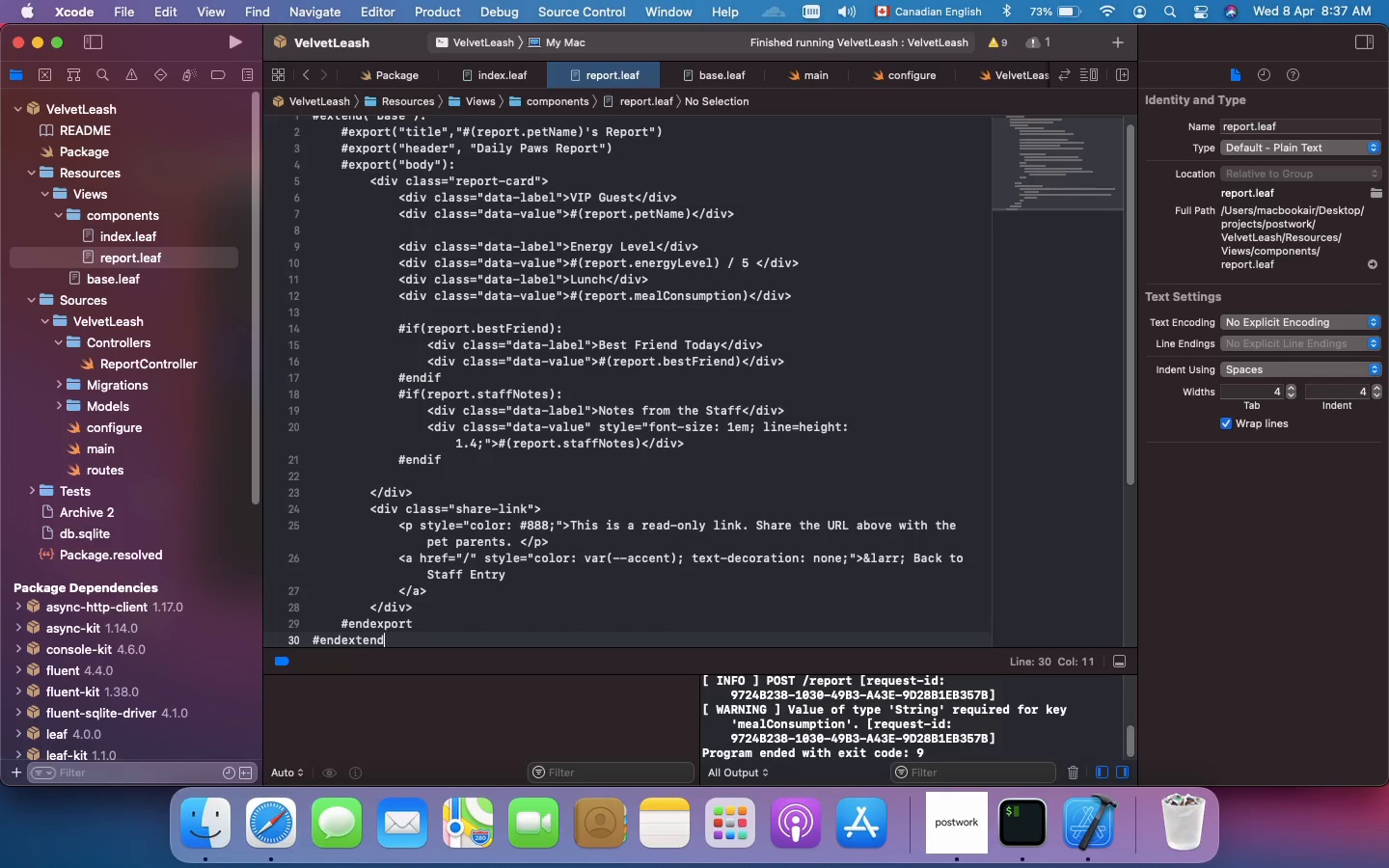 
hold_key(key=CommandLeft, duration=0.72)
 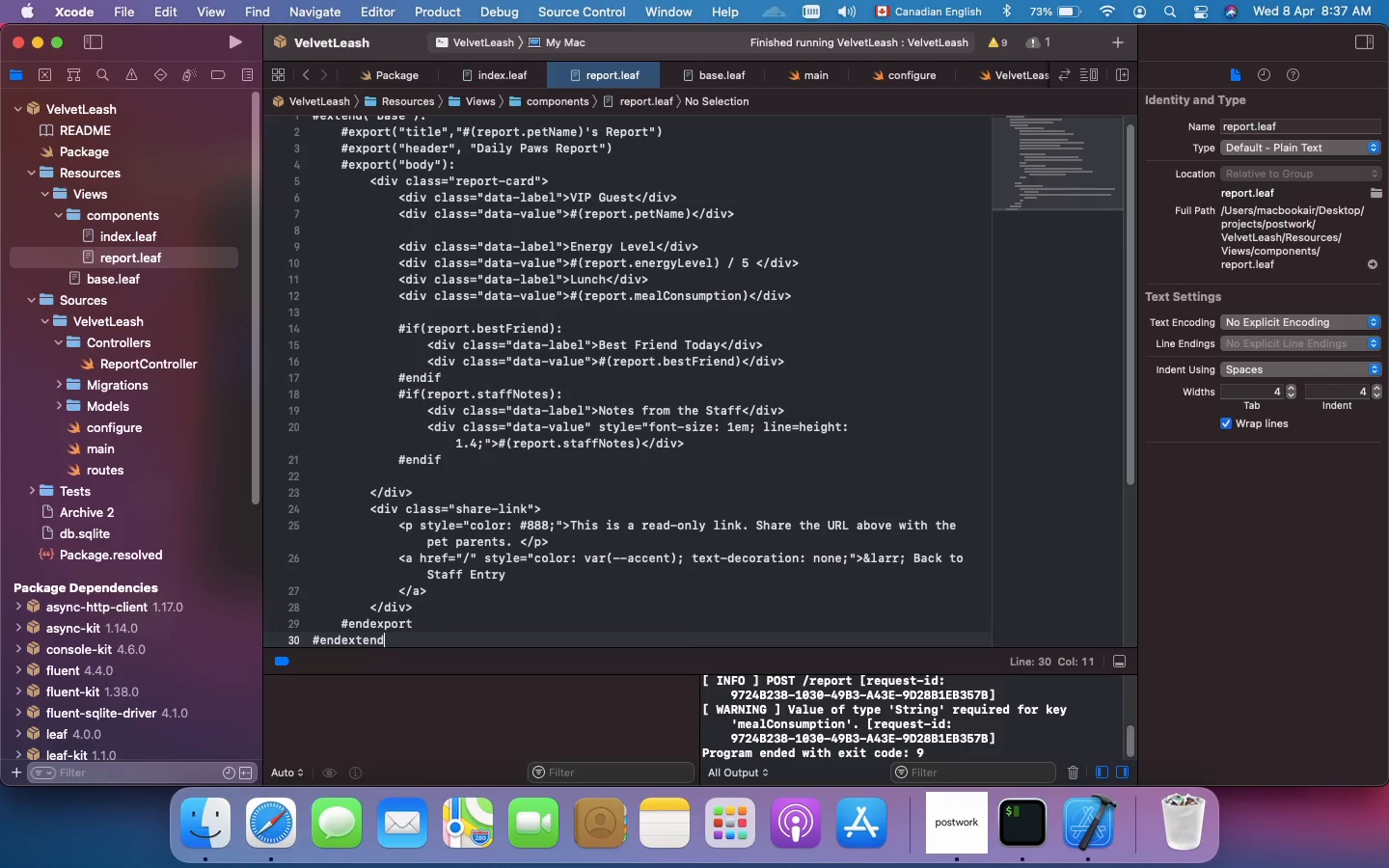 
hold_key(key=S, duration=0.32)
 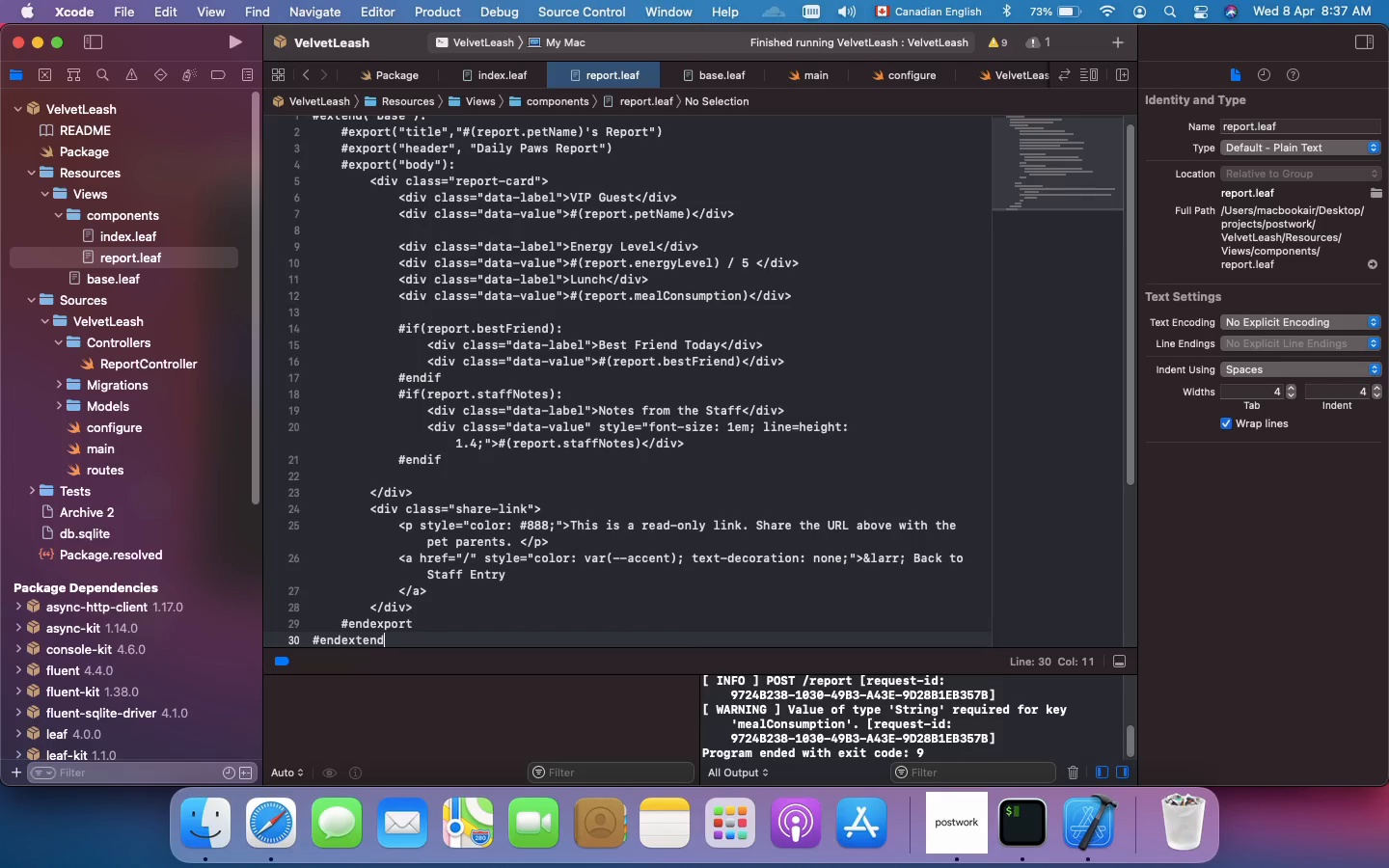 
scroll: coordinate [449, 397], scroll_direction: down, amount: 8.0
 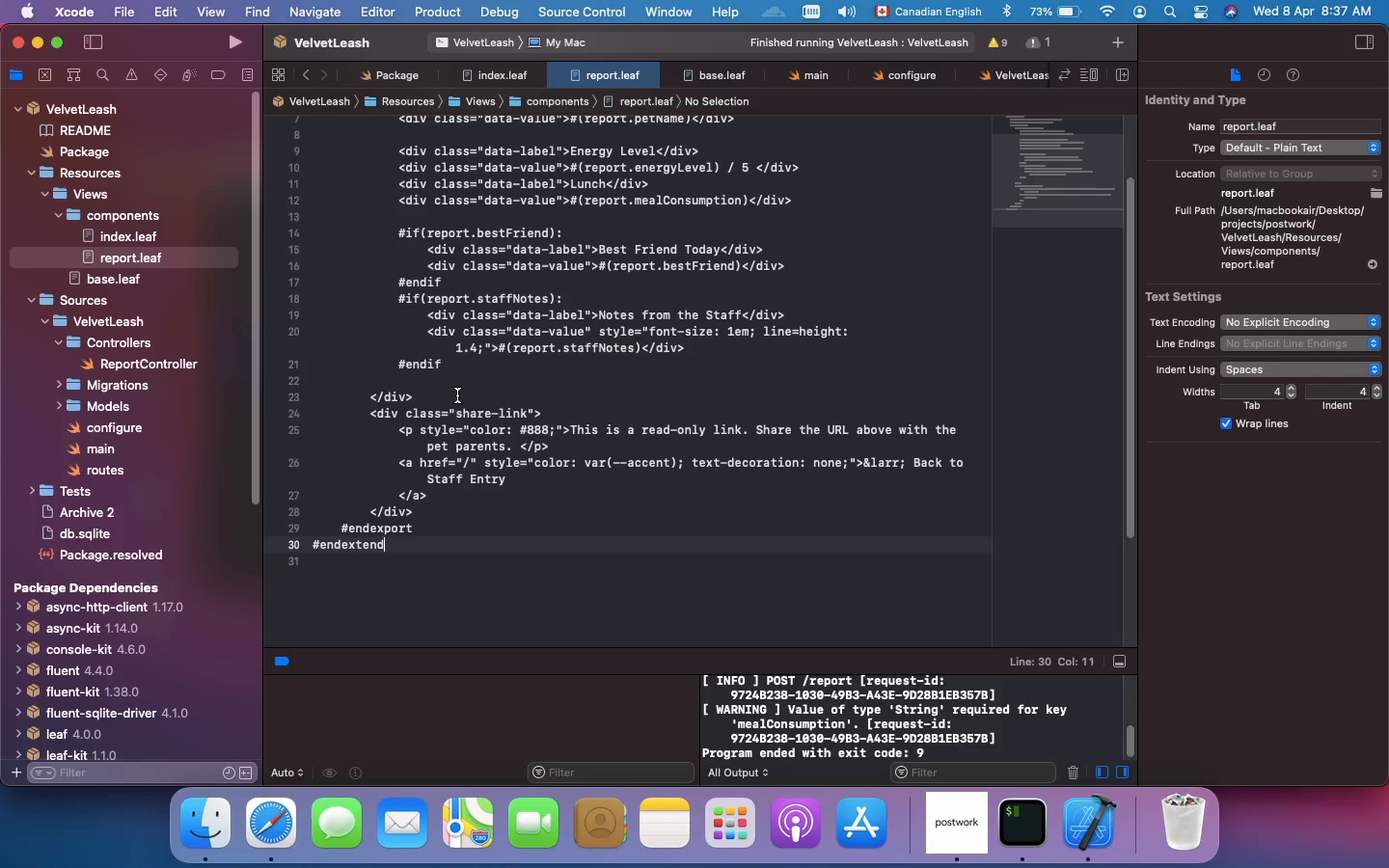 
wait(10.38)
 